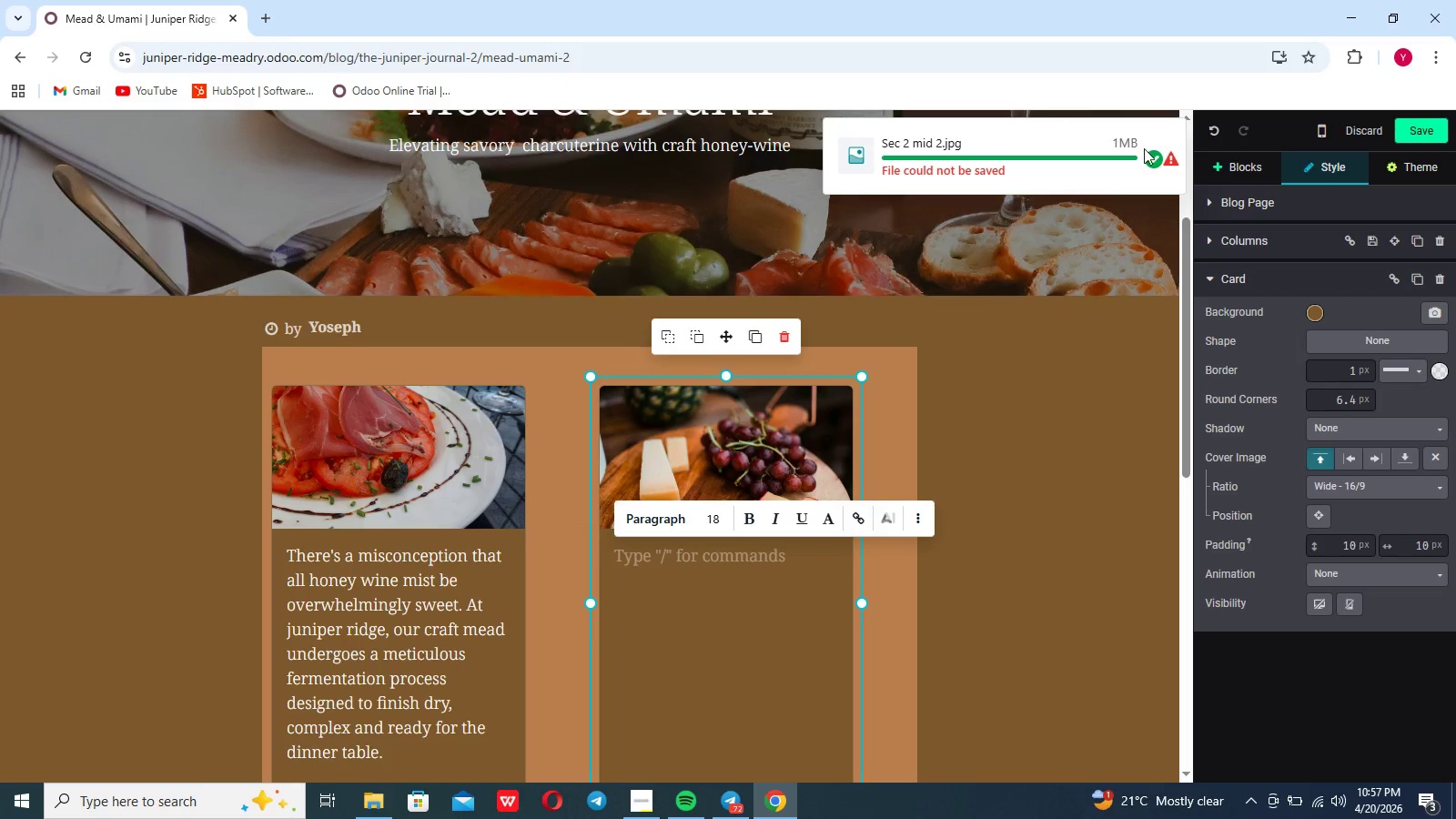 
left_click([1149, 156])
 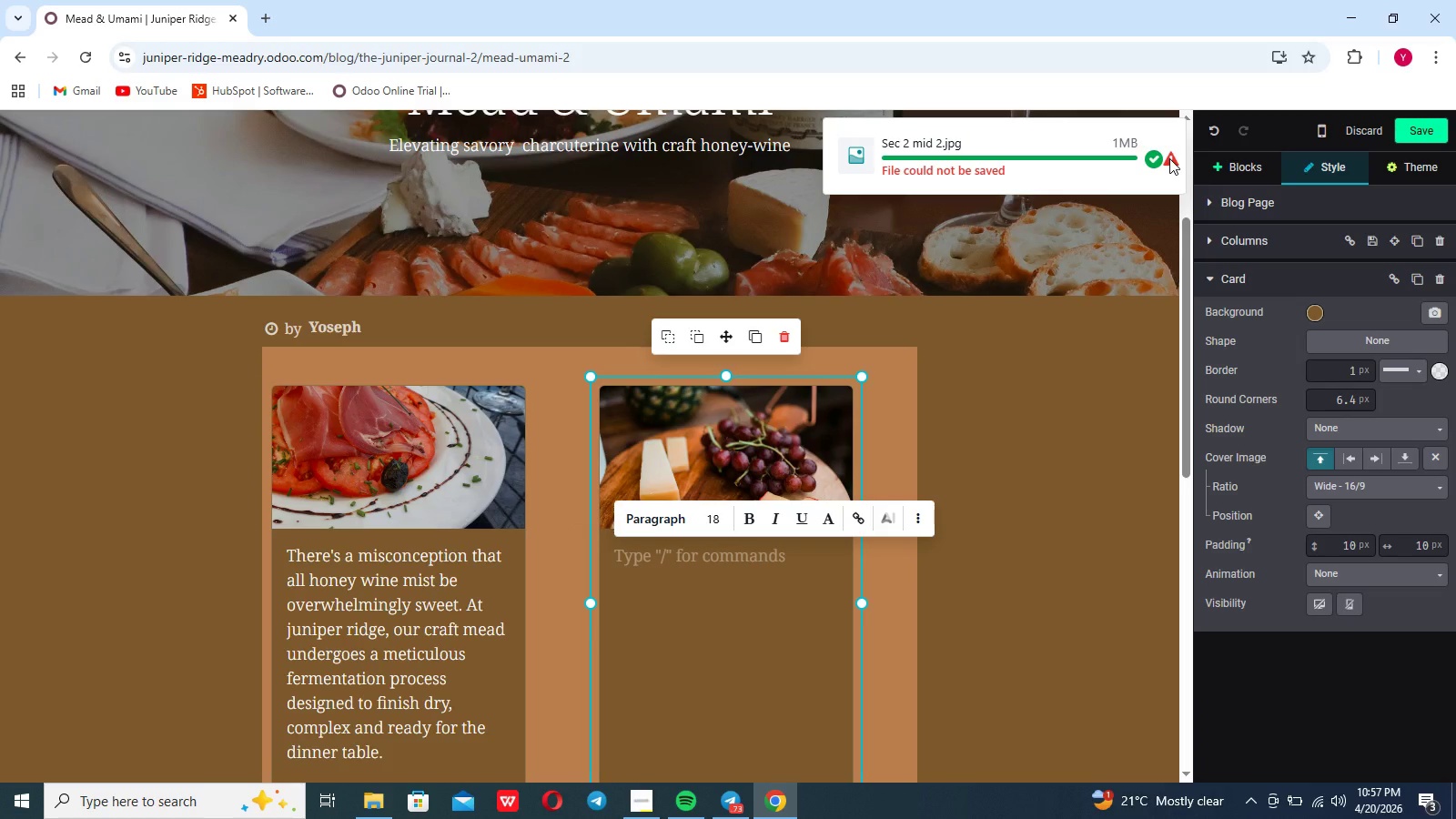 
left_click([1169, 158])
 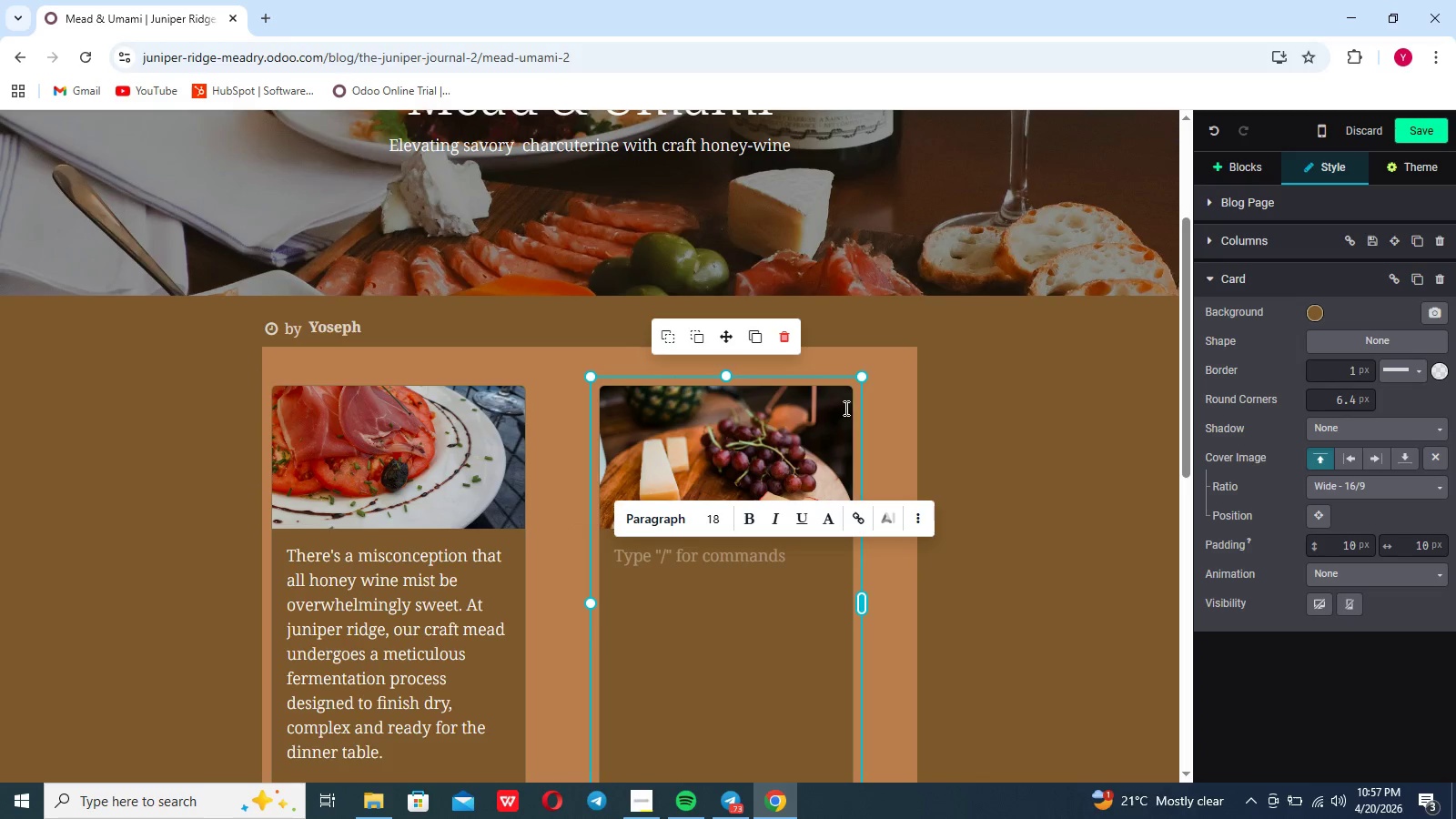 
left_click([740, 572])
 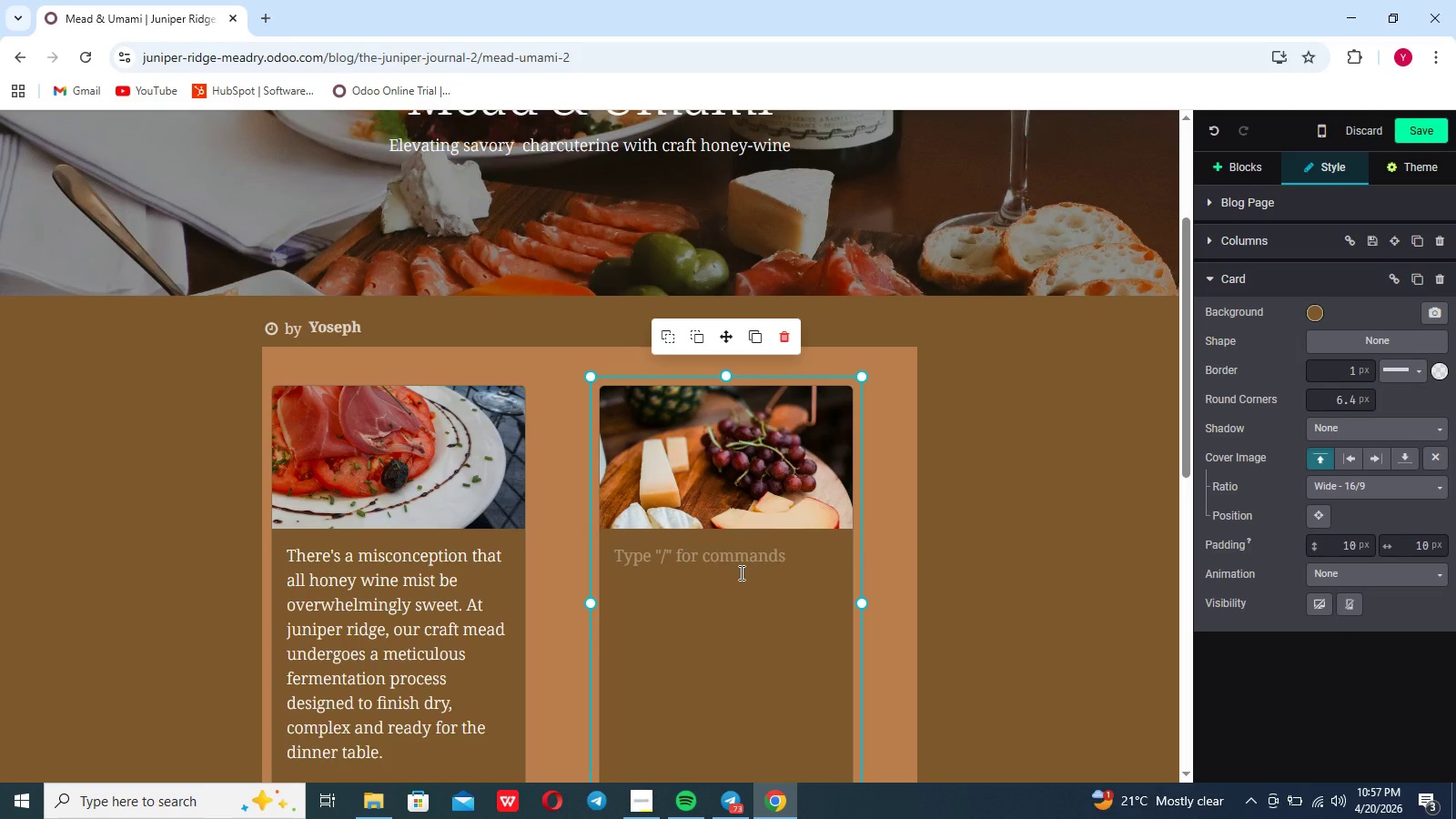 
wait(11.23)
 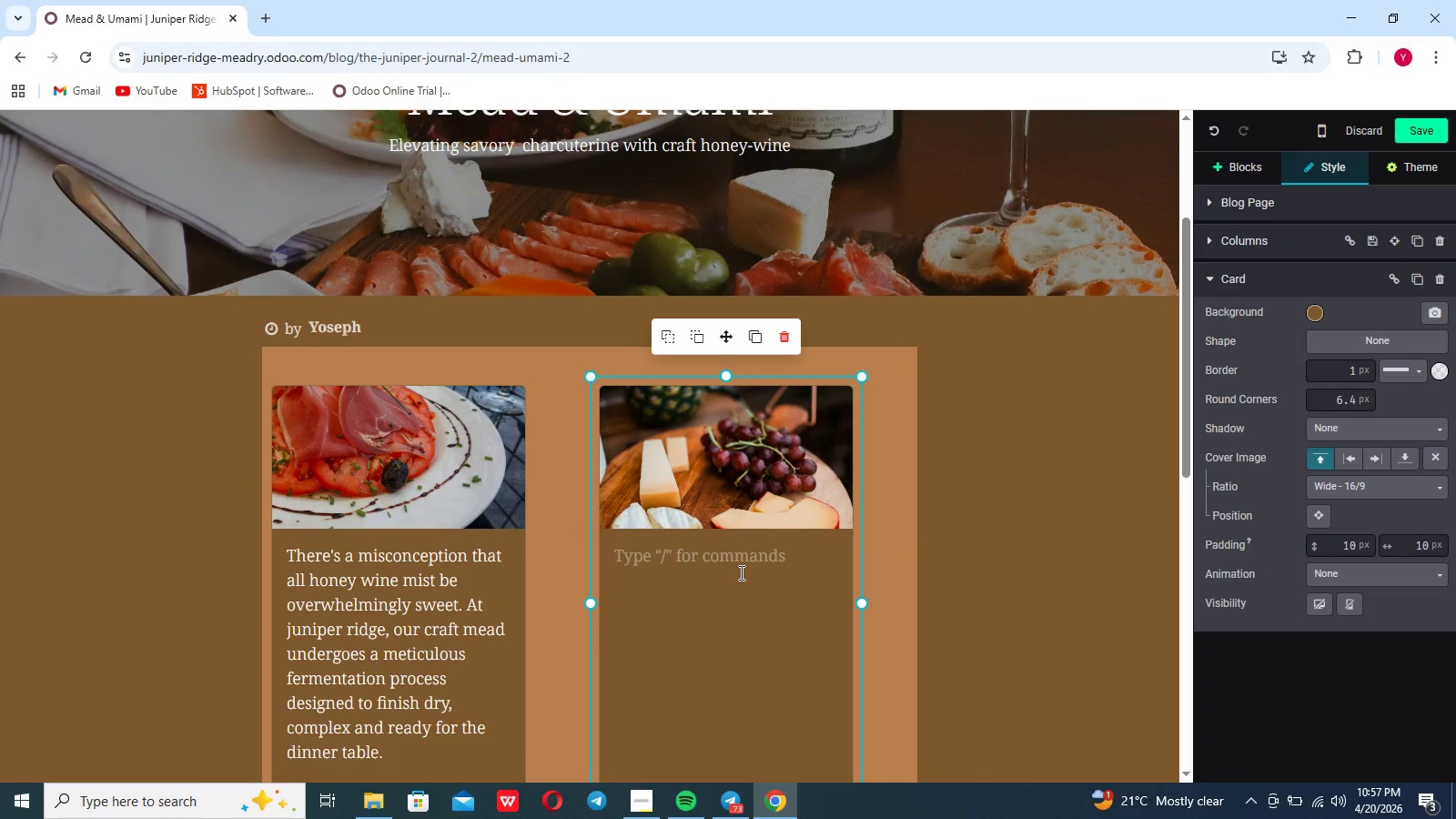 
type(the )
 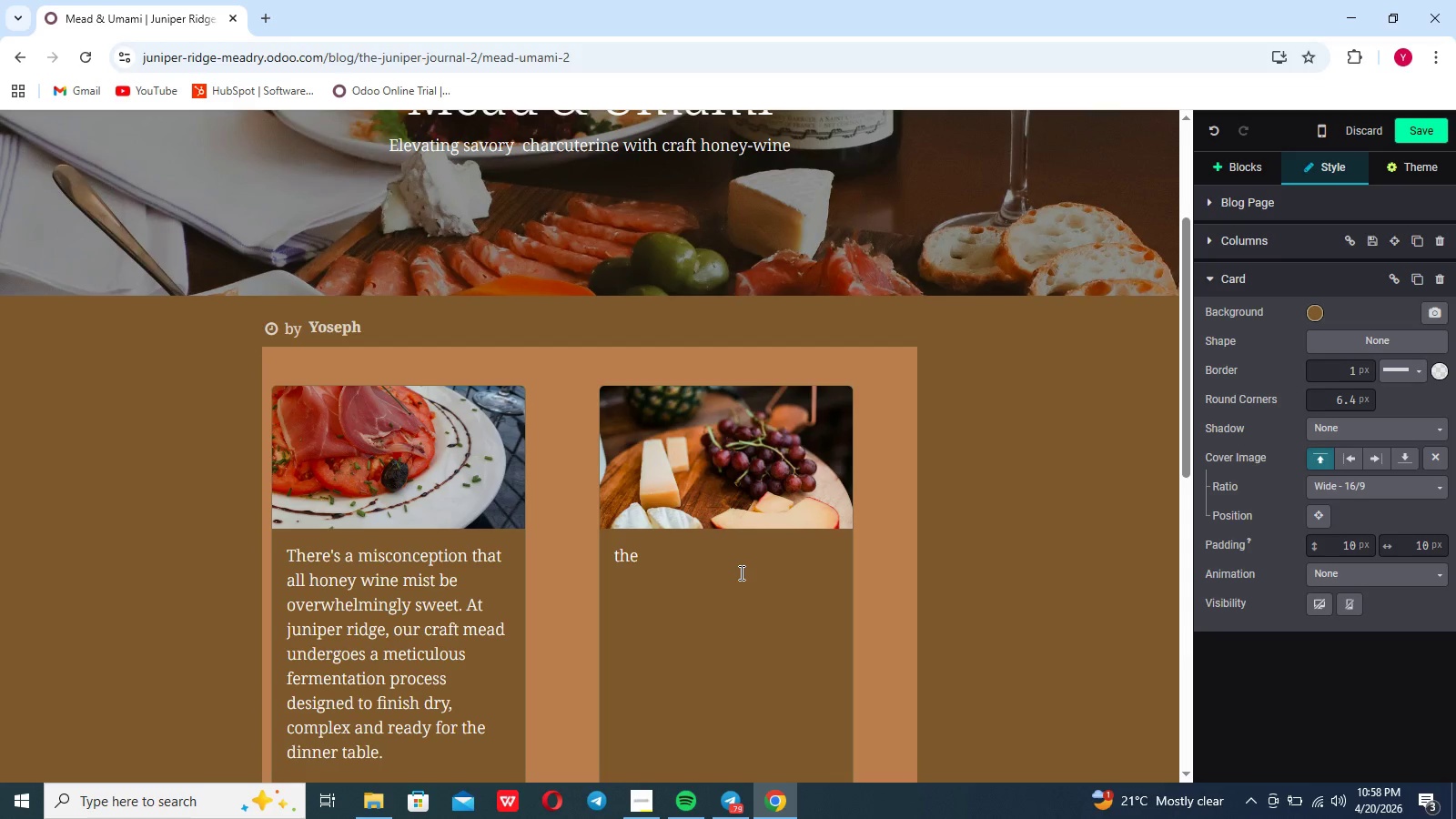 
wait(18.33)
 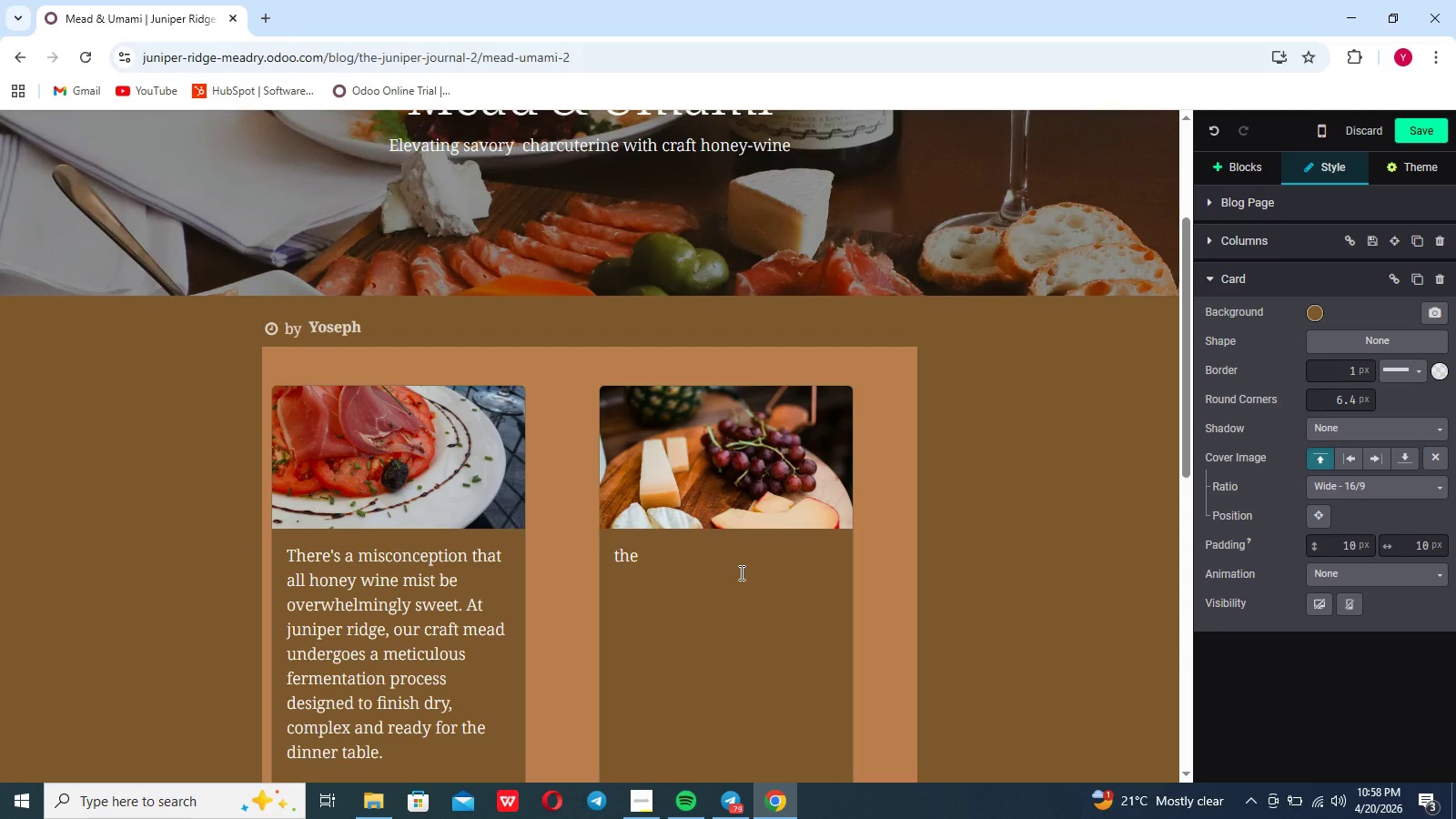 
type(rich hisrotical)
 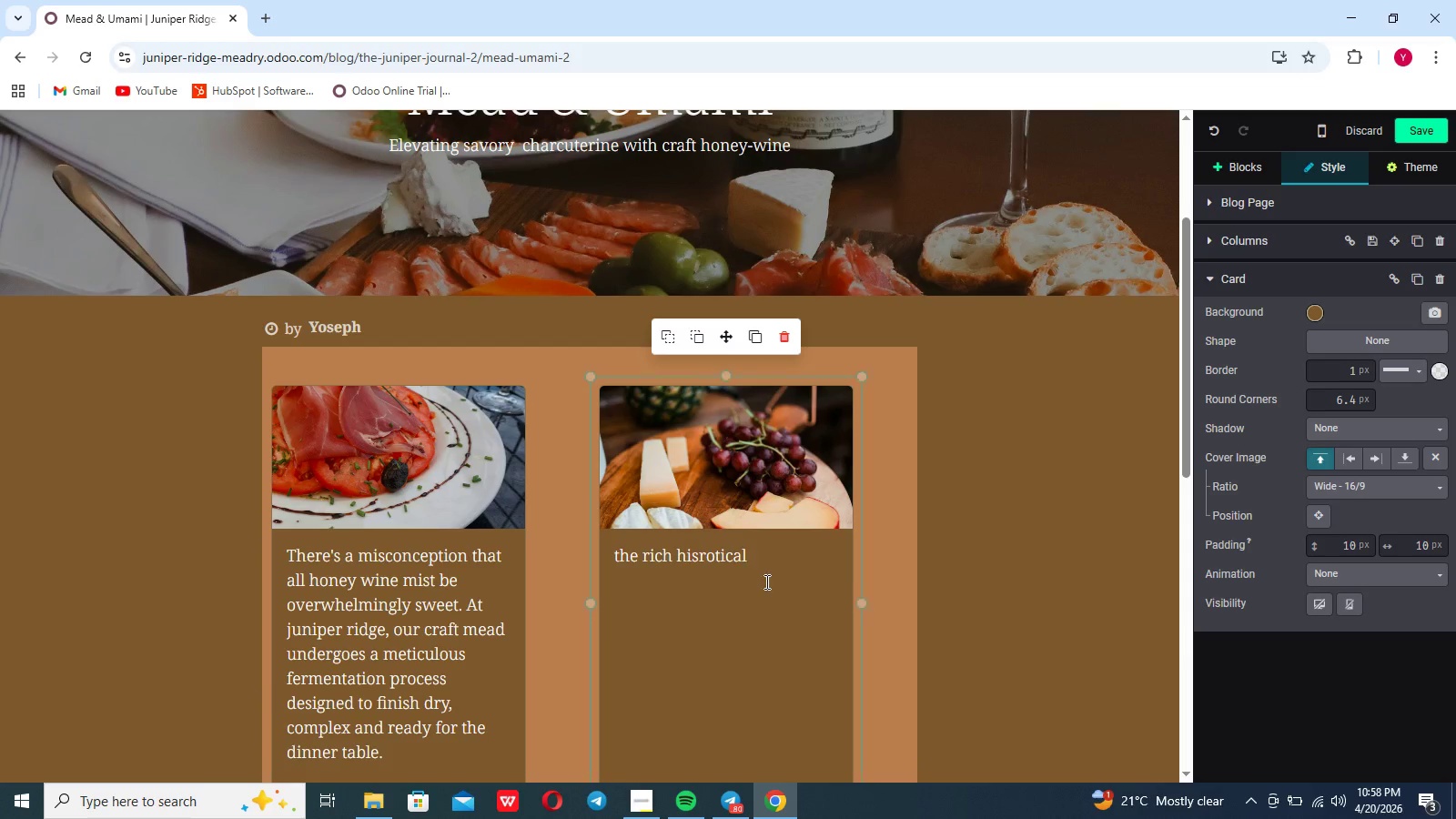 
scroll: coordinate [765, 581], scroll_direction: up, amount: 4.0
 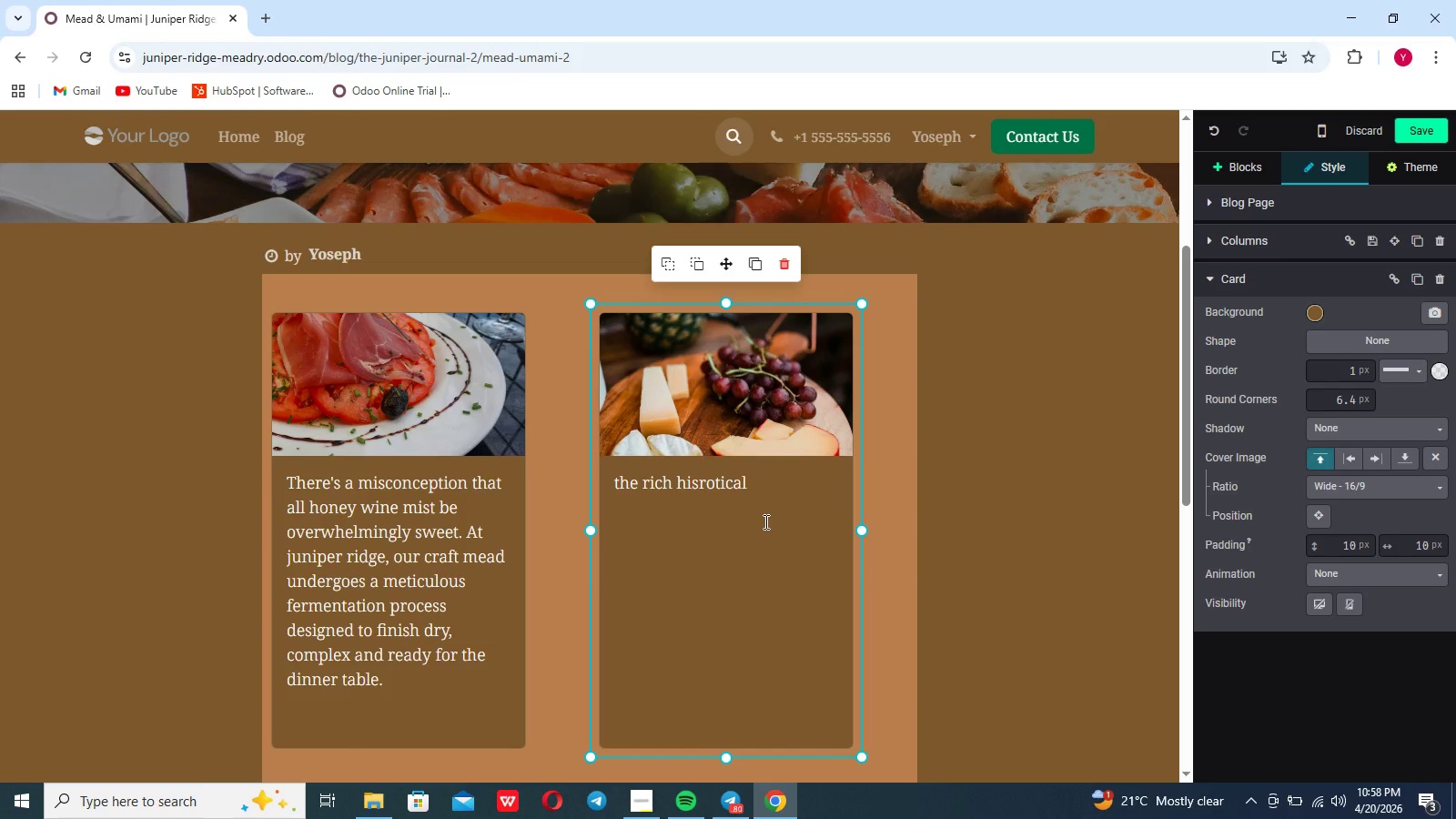 
type( heritage of mead - much like the celebrated traditona)
 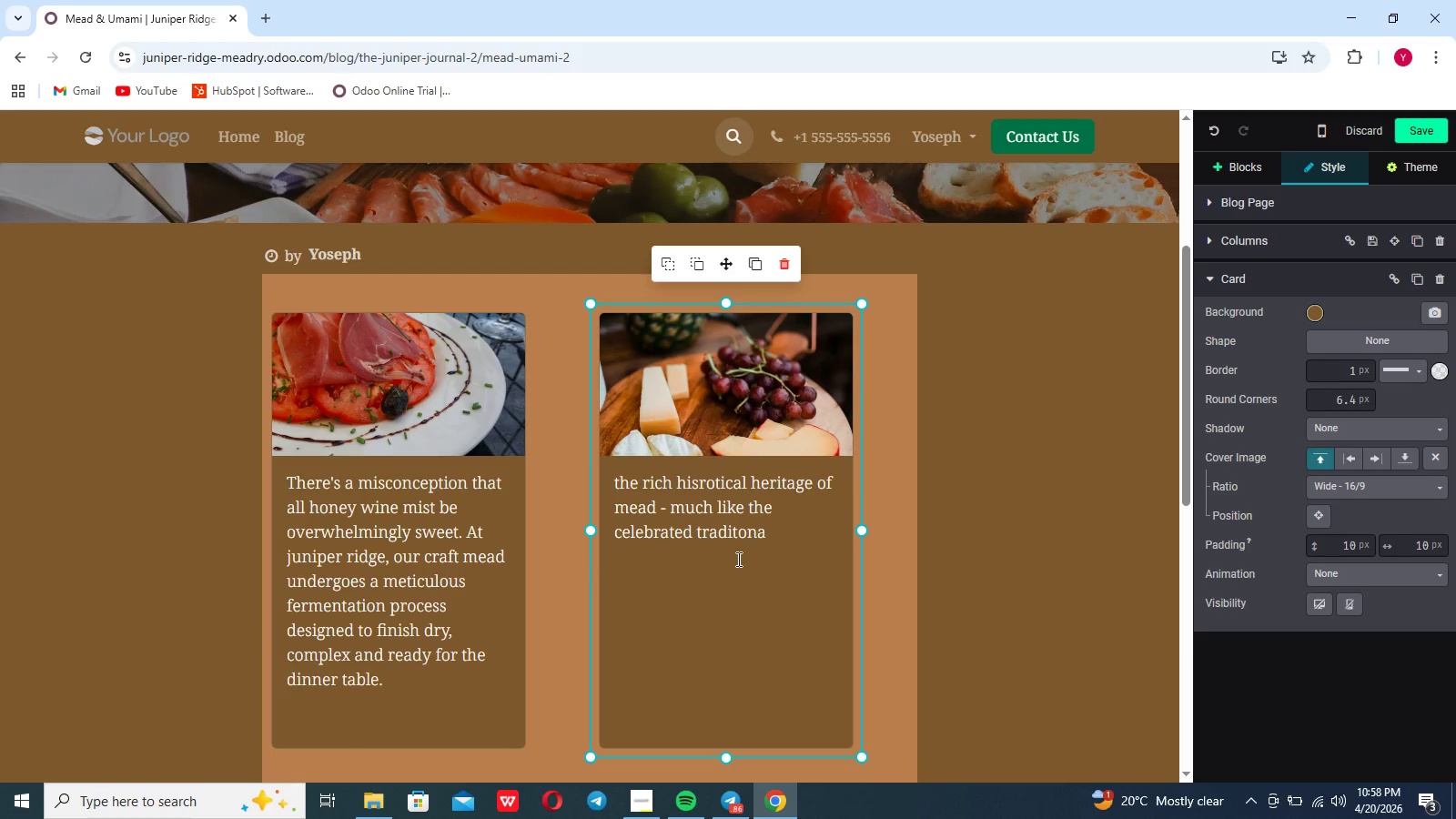 
type(l honey- wines enjoyed across )
 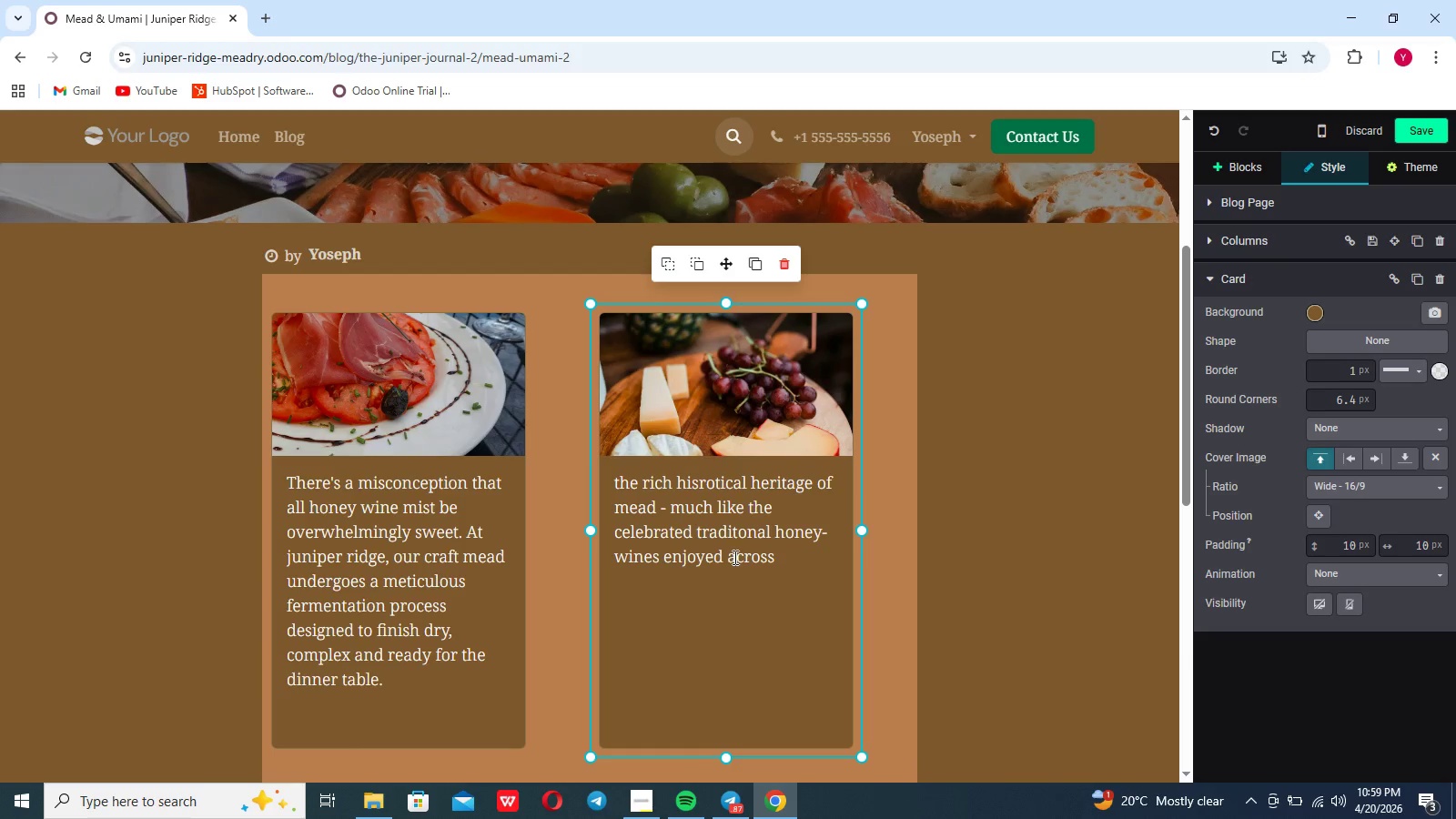 
type(the globe - proves it posss)
 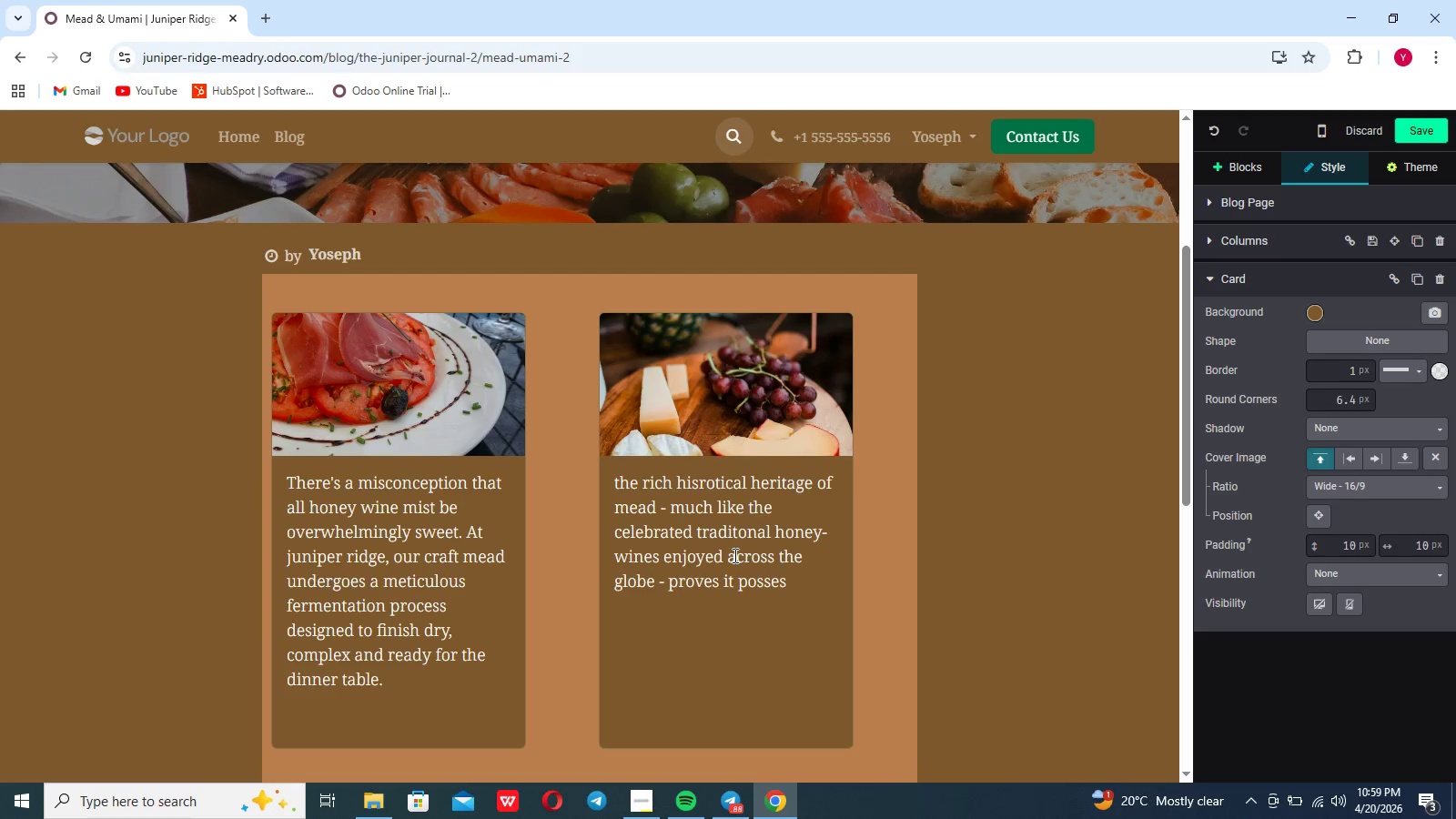 
hold_key(key=E, duration=0.45)
 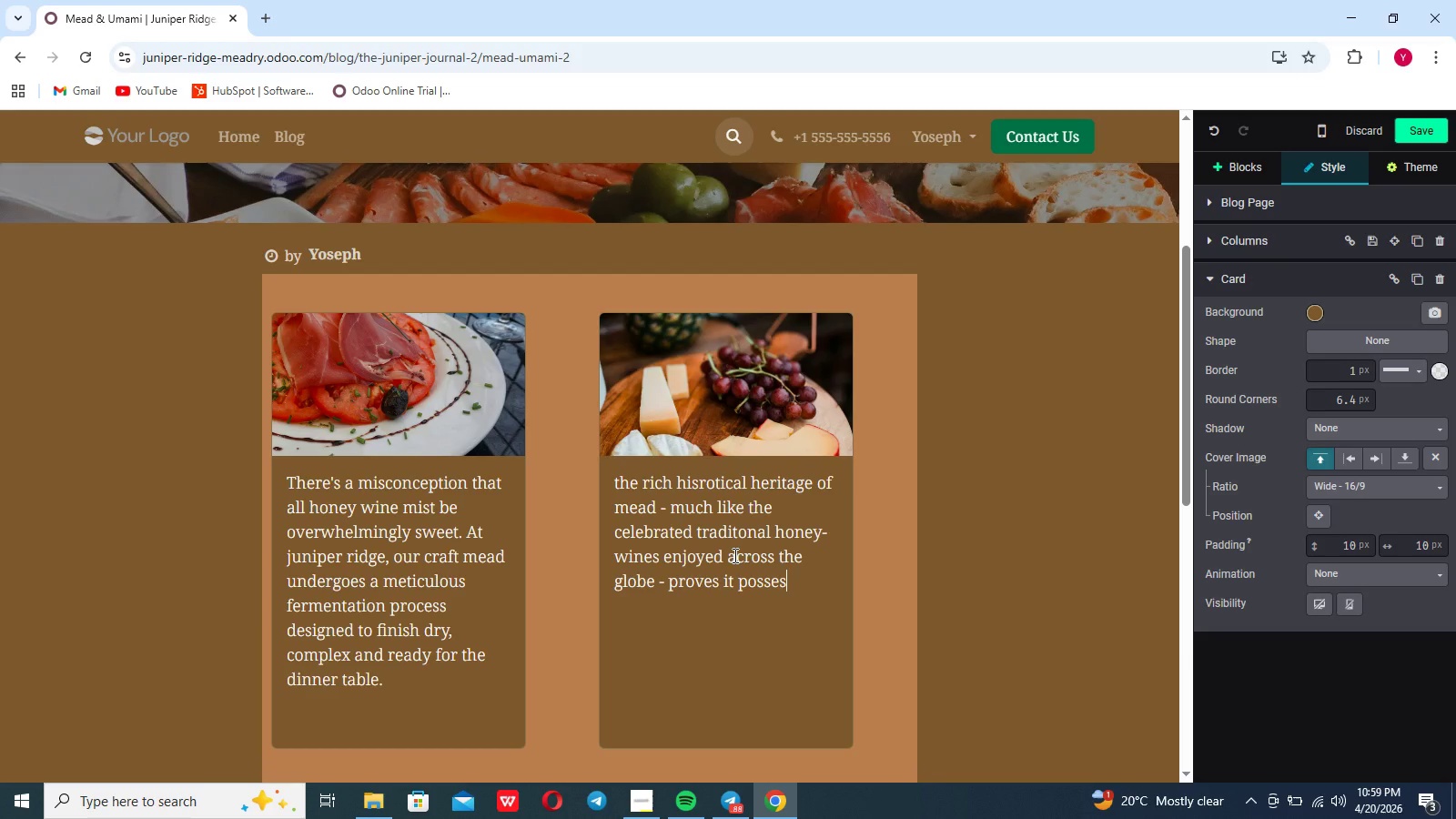 
wait(5.77)
 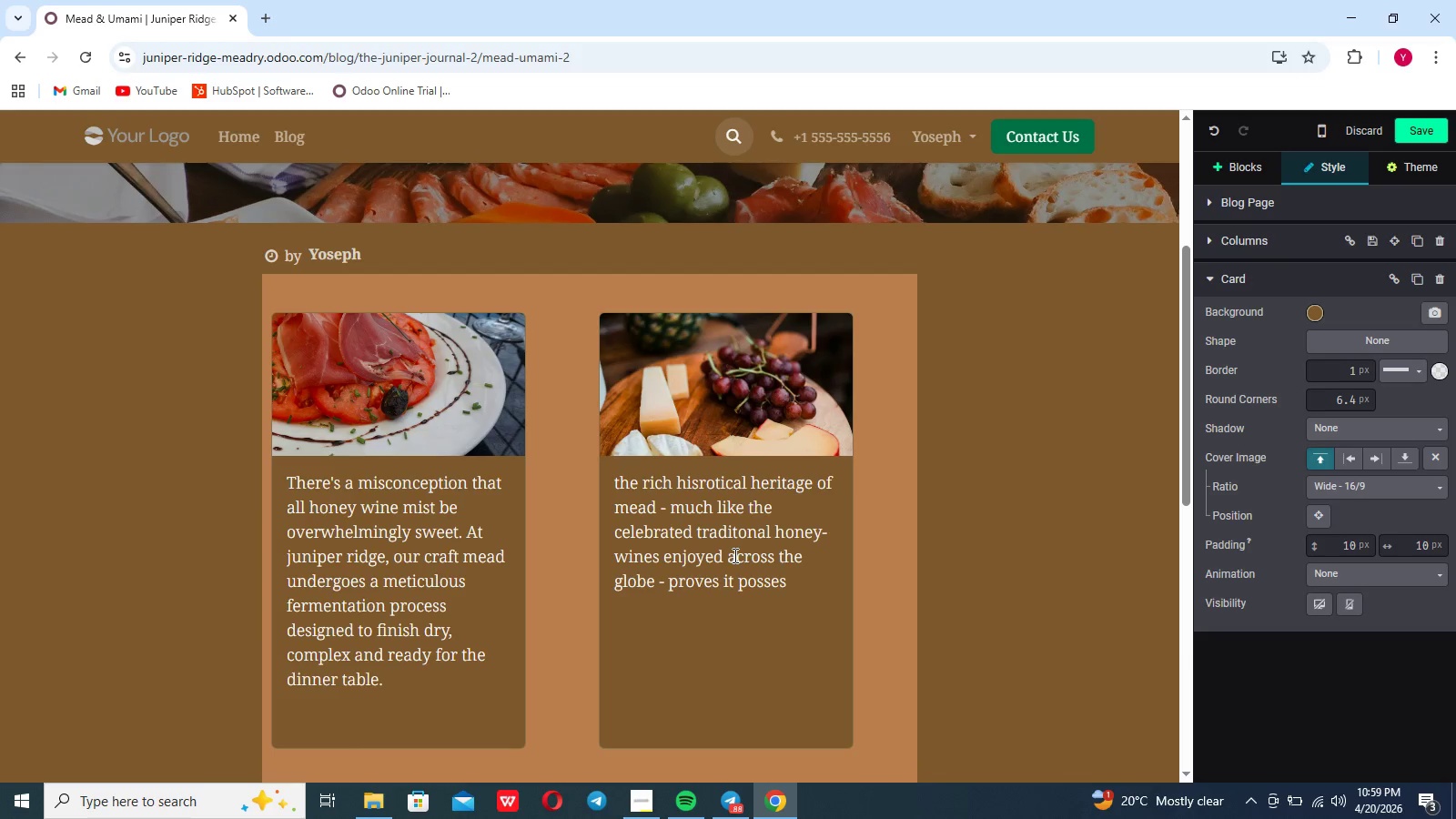 
type(ses a remarkable ability to cut through rich )
 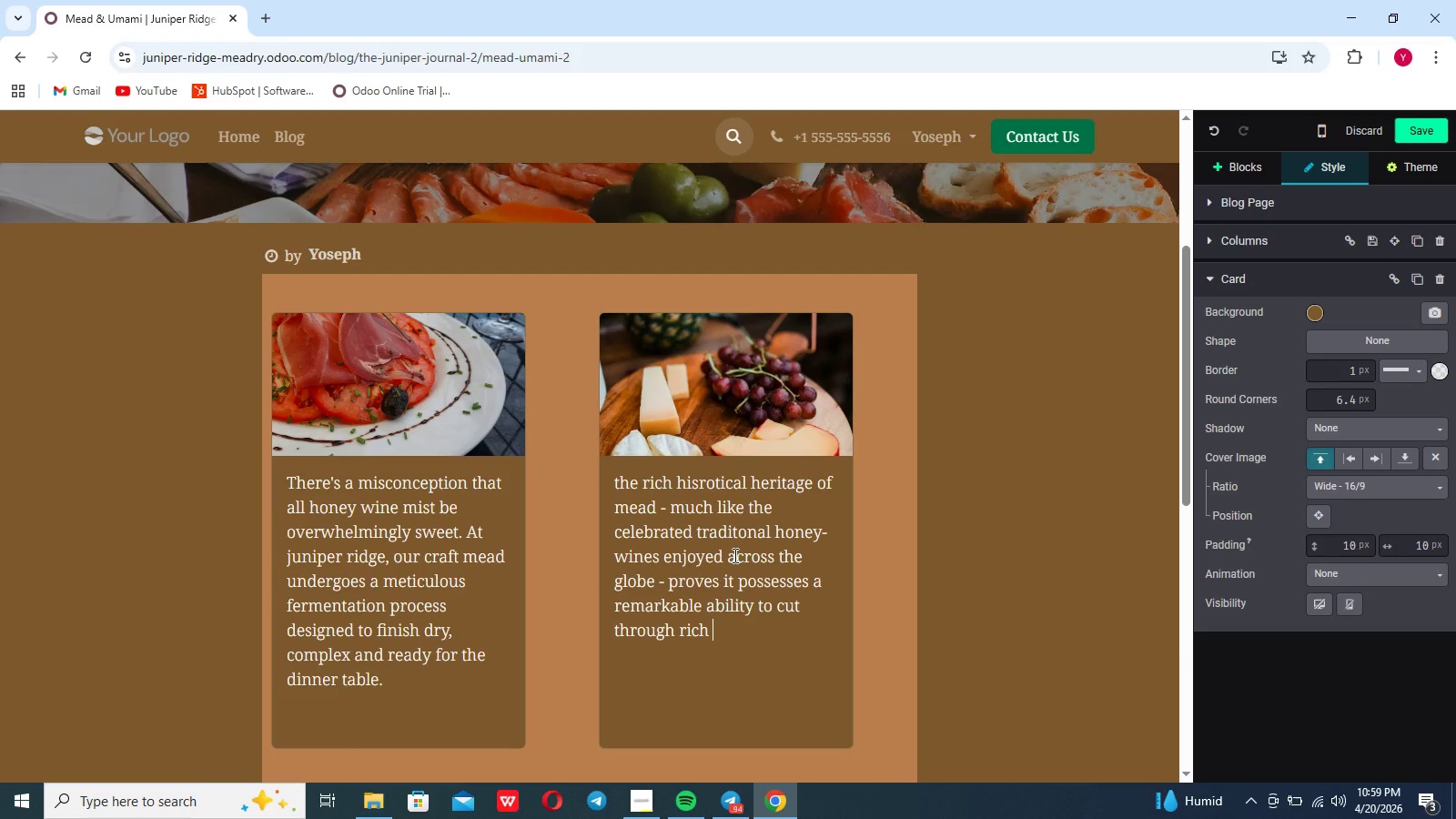 
wait(6.94)
 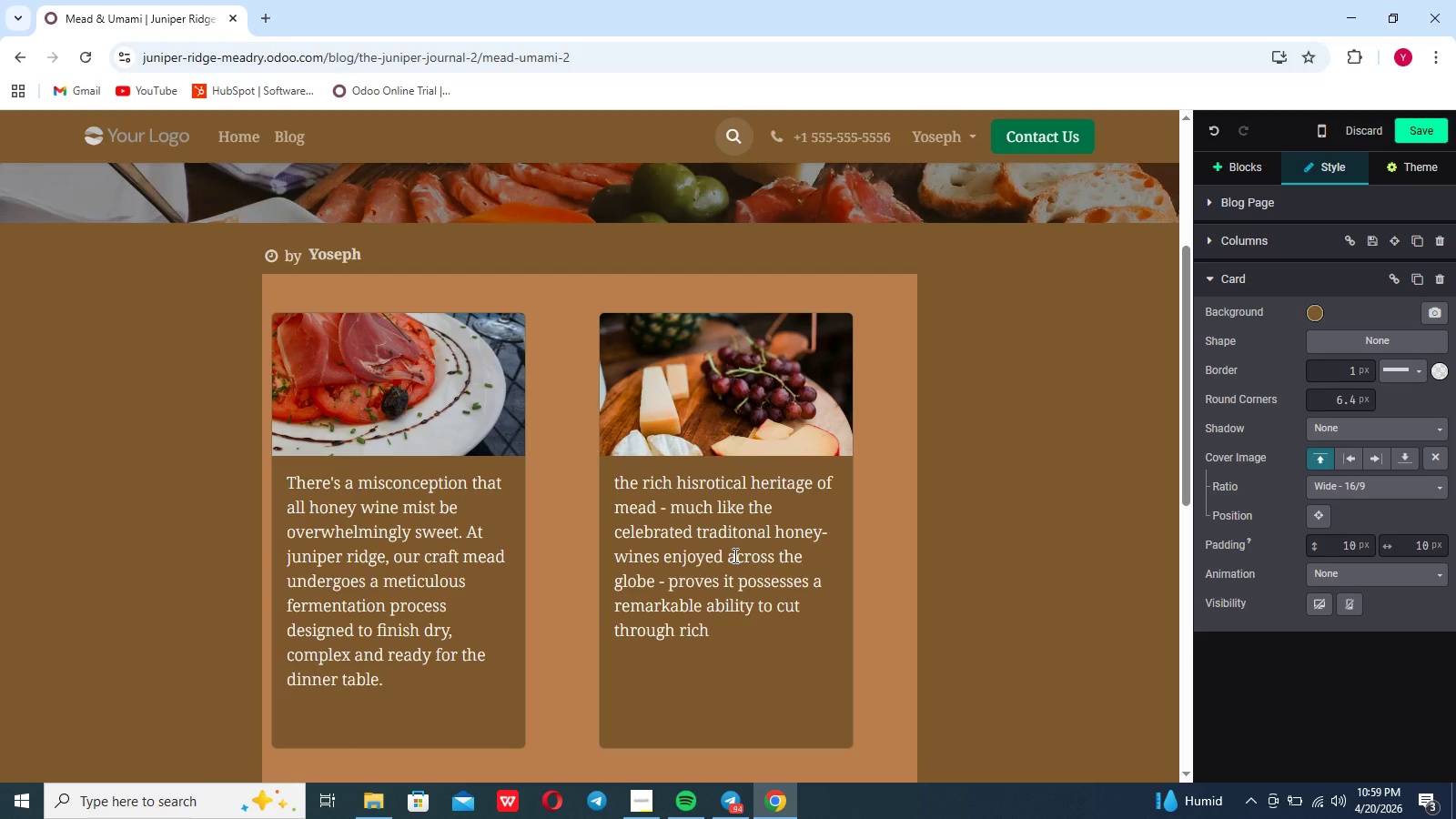 
type(, savo)
 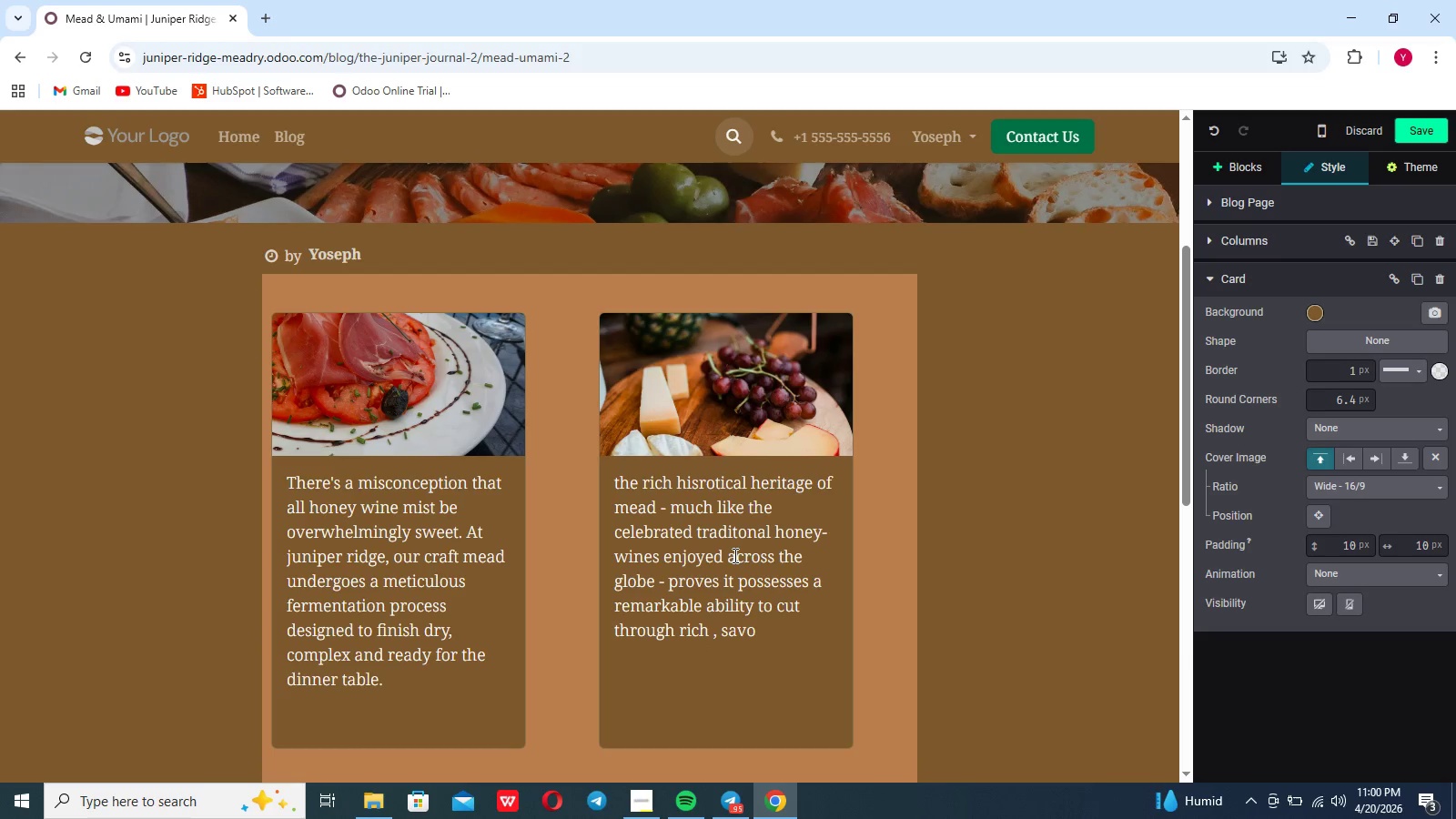 
wait(6.3)
 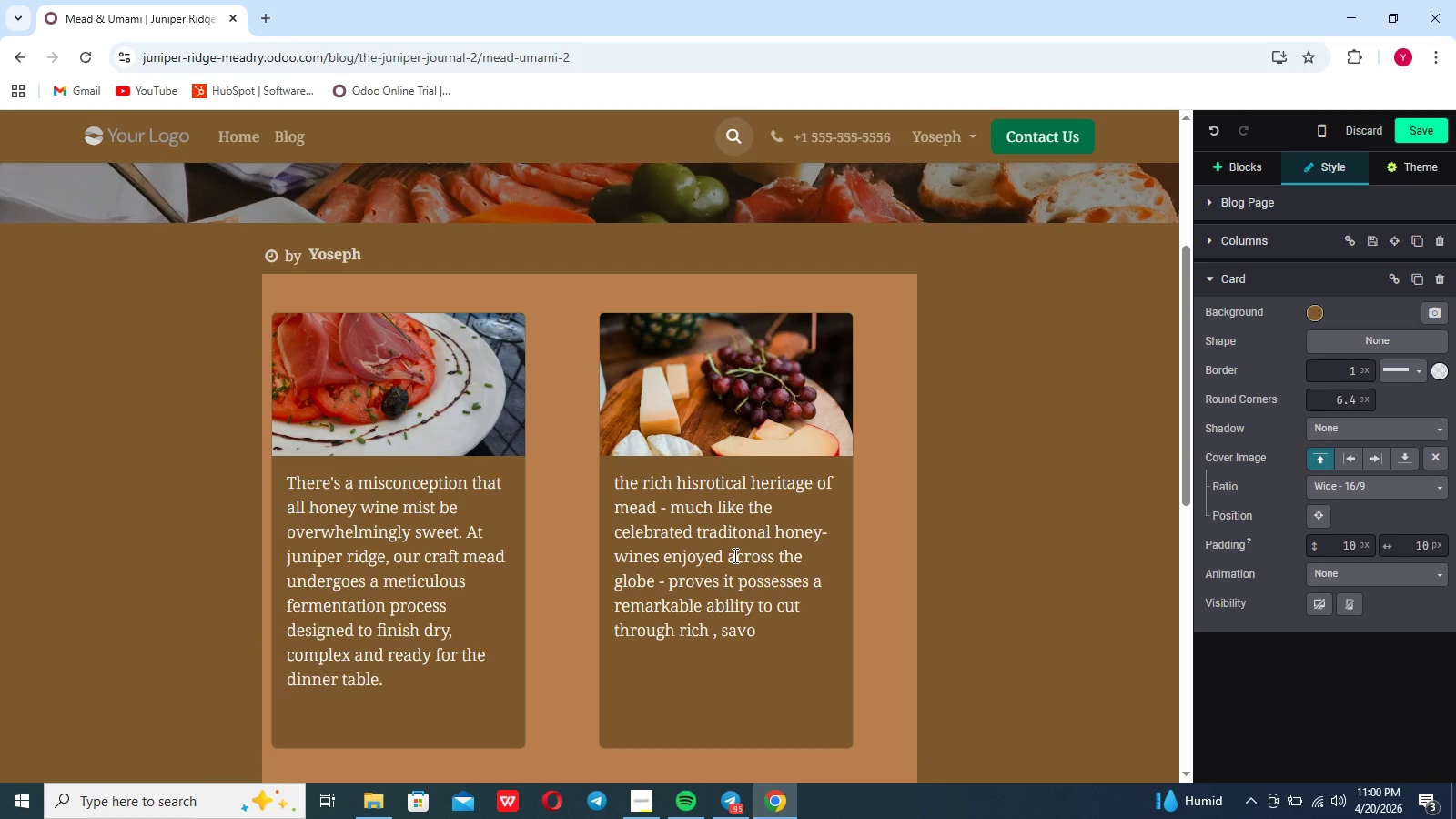 
type(ry pto)
key(Backspace)
key(Backspace)
type(rofiles)
 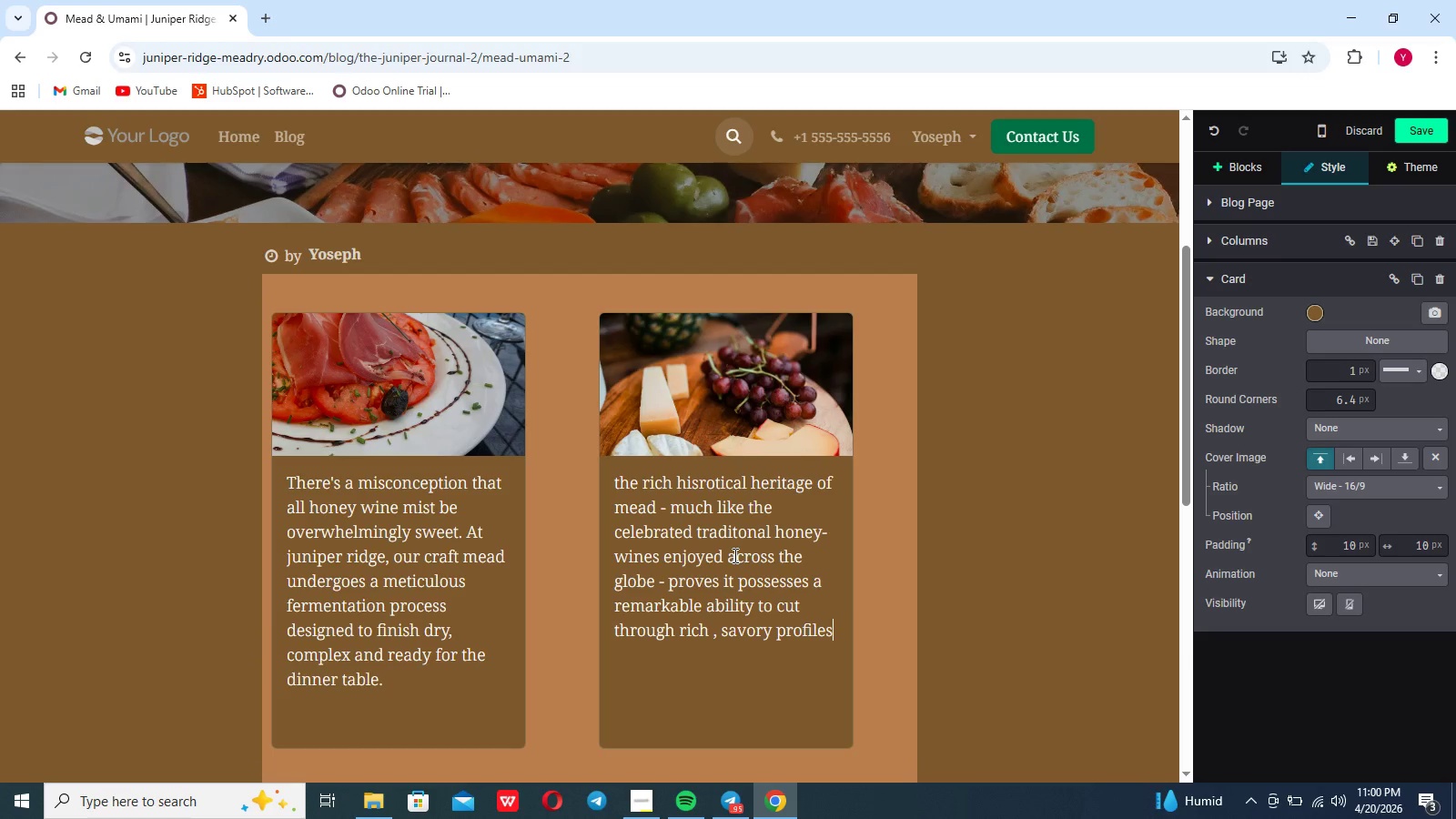 
type(. a)
key(Backspace)
type(When )
 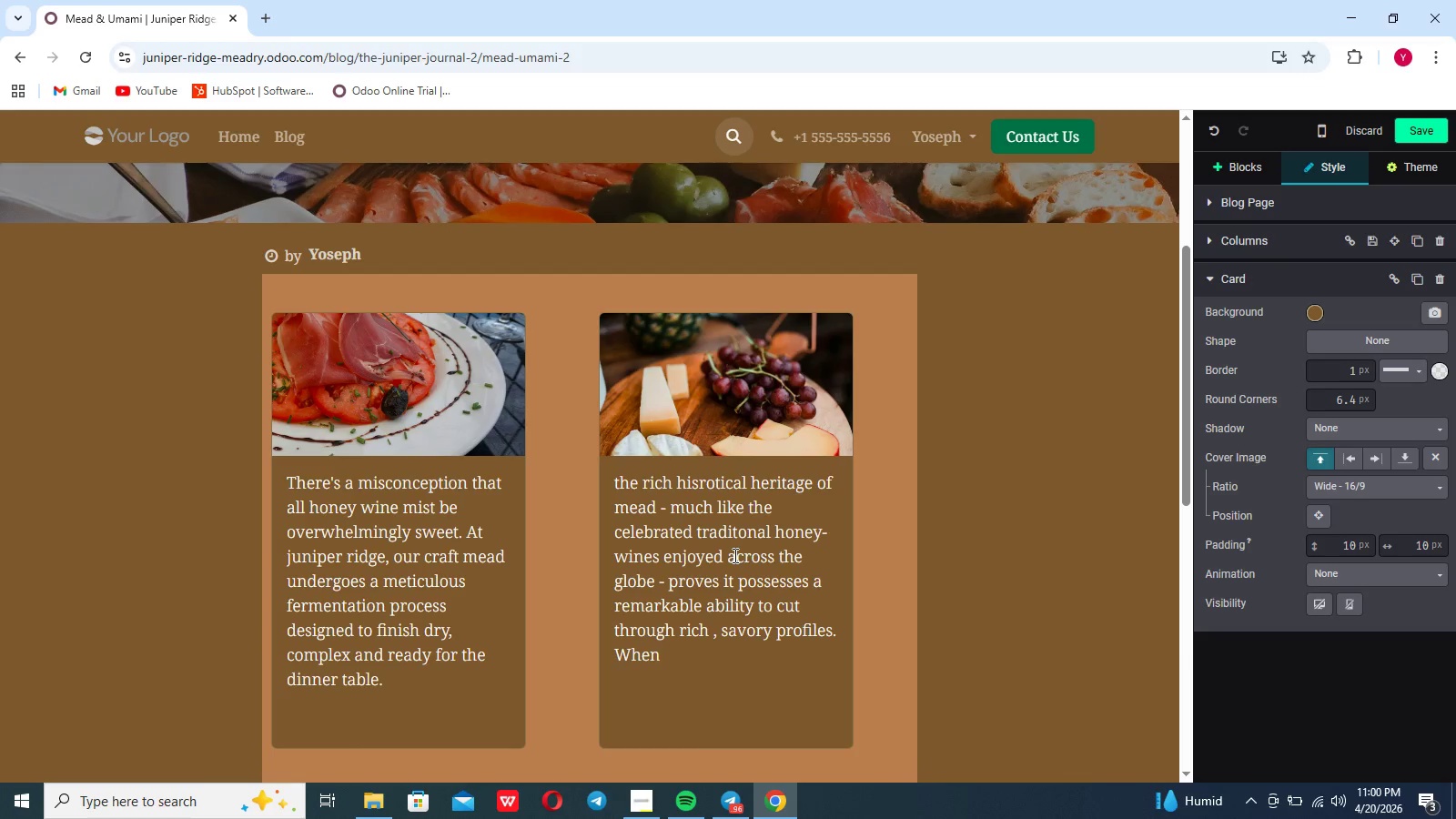 
wait(6.64)
 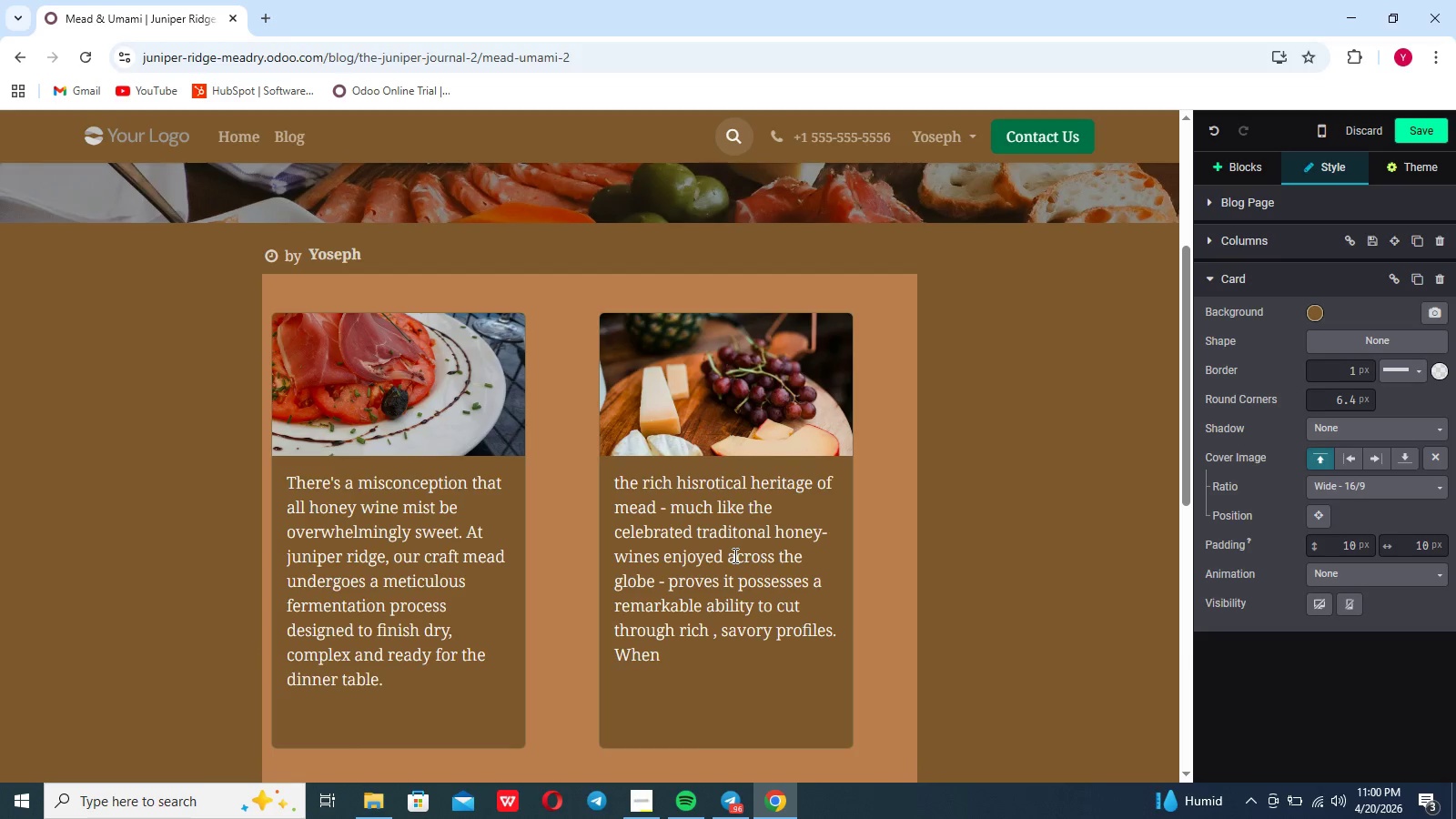 
type(pairing botanical spirits )
 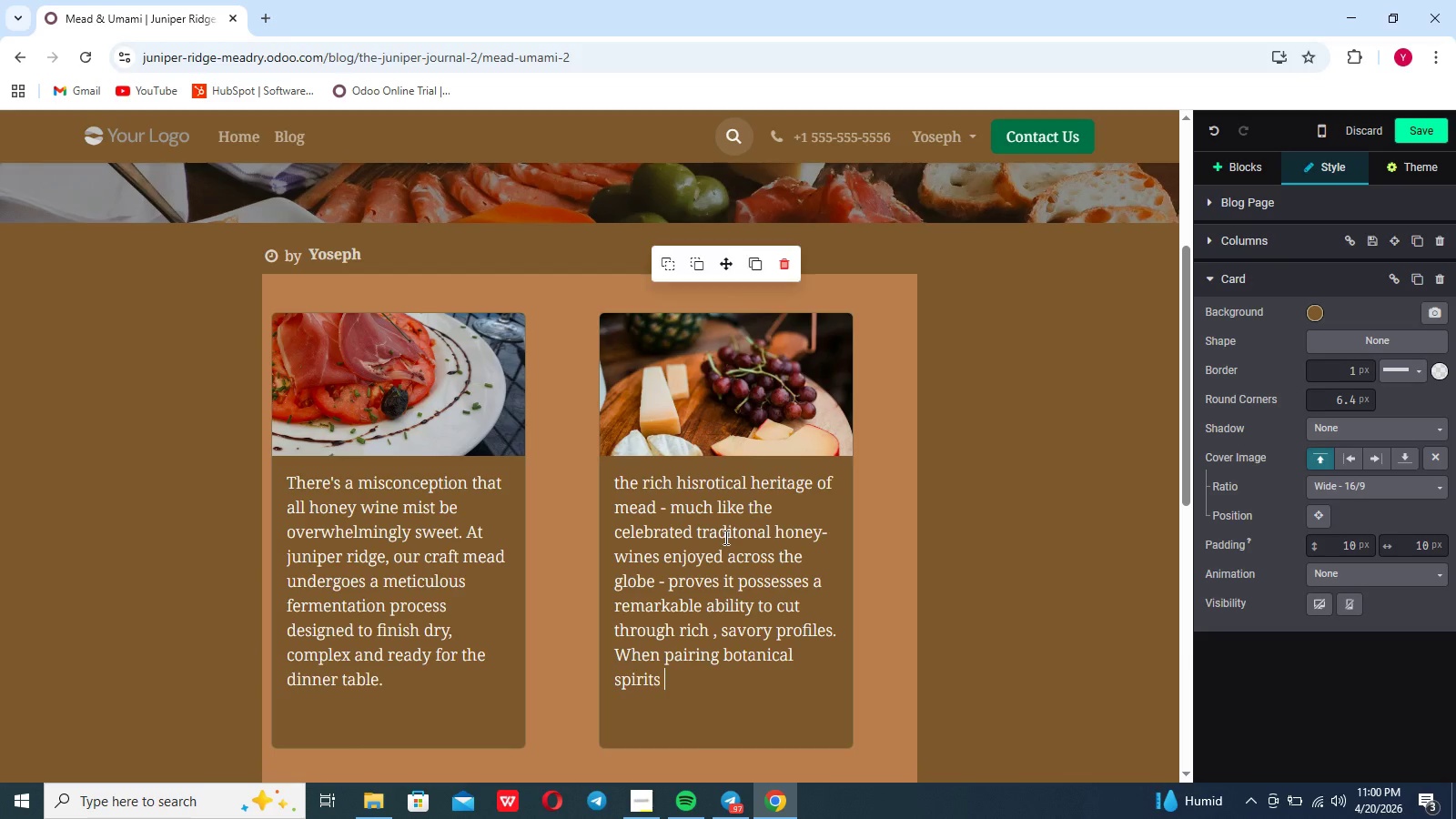 
type(wuth)
key(Backspace)
key(Backspace)
key(Backspace)
type(ith food)
 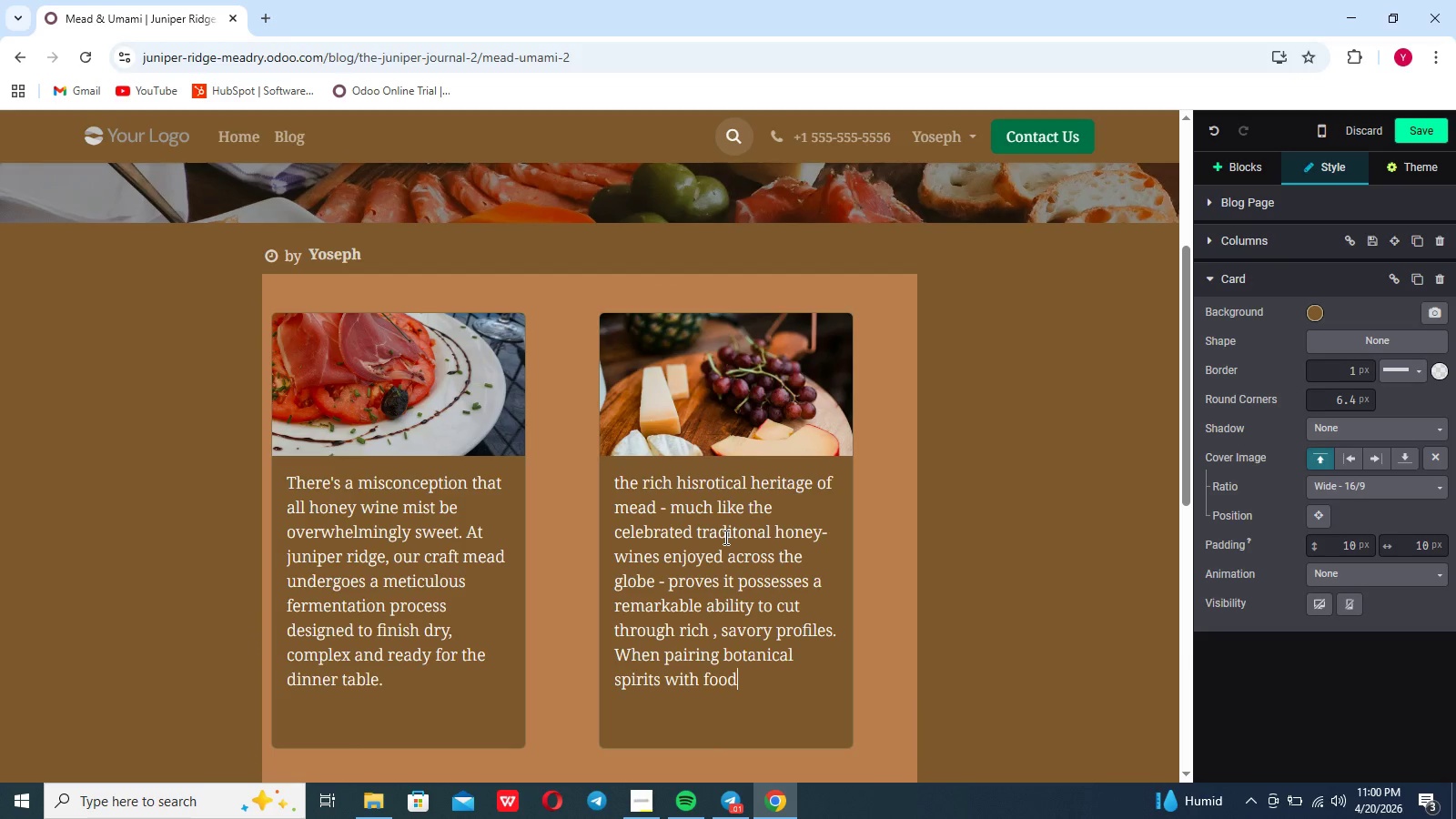 
type( the goal is balence )
 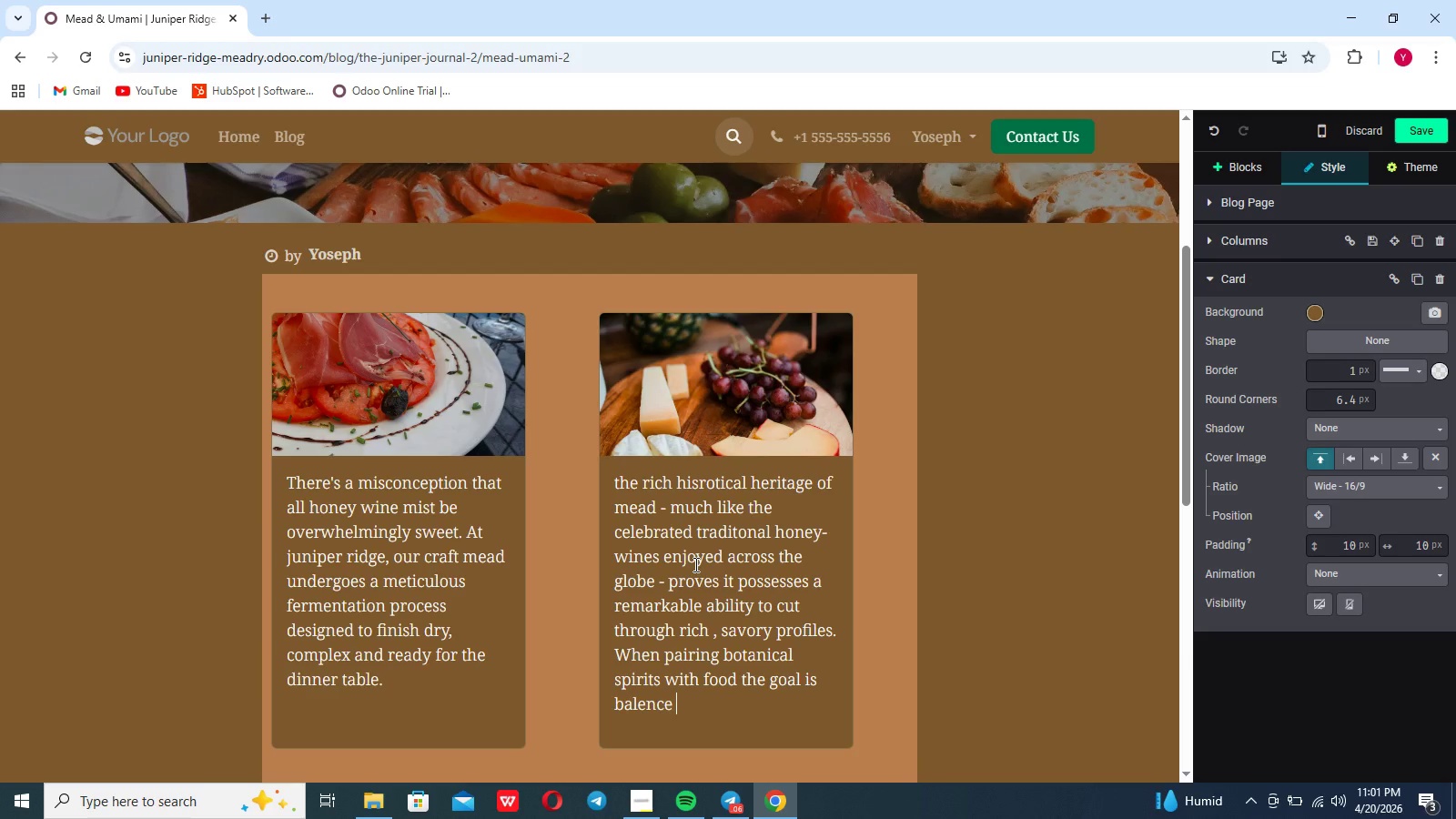 
wait(6.06)
 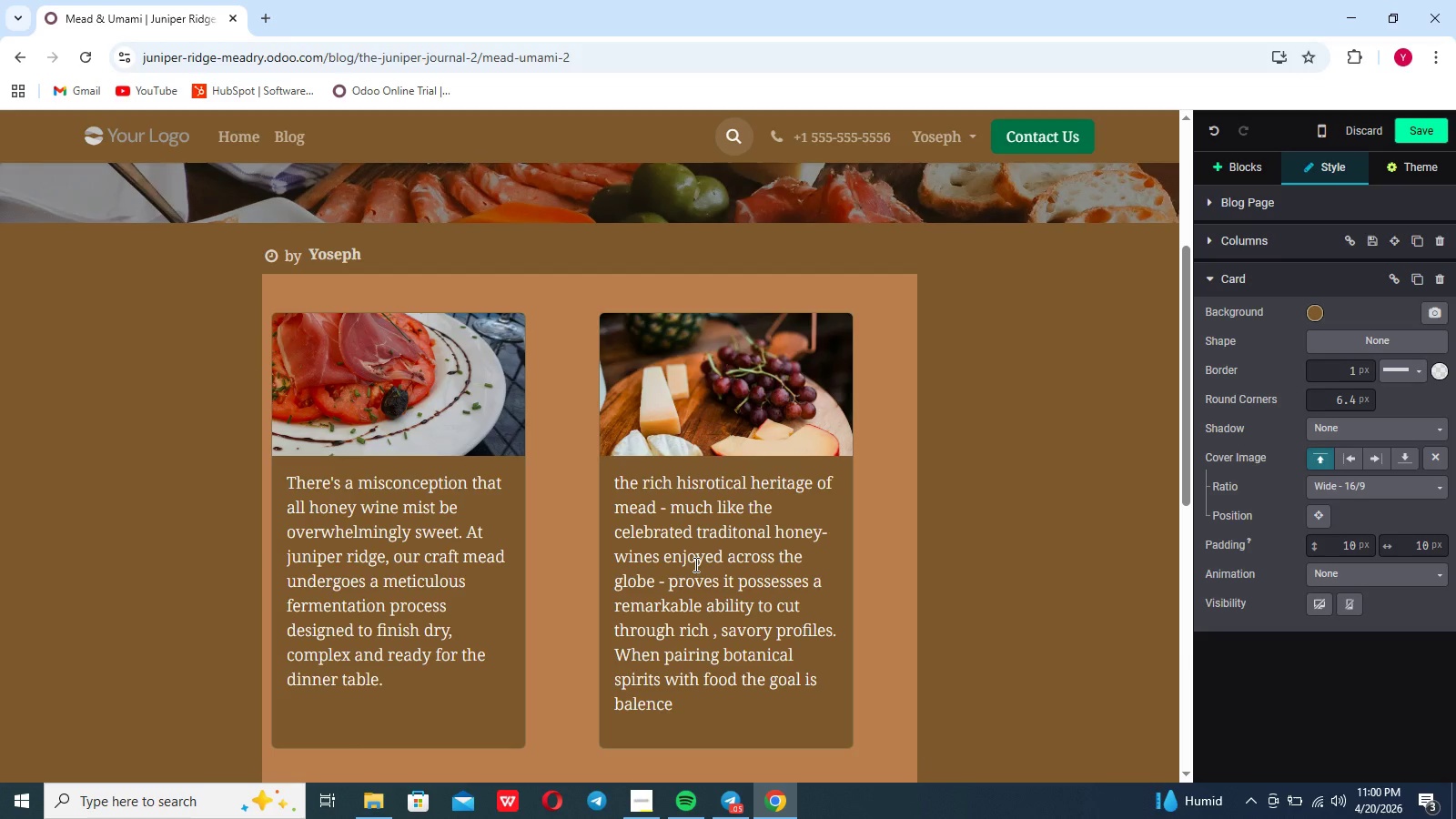 
type(the u)
key(Backspace)
key(Backspace)
key(Backspace)
key(Backspace)
key(Backspace)
key(Backspace)
type(. the ua)
key(Backspace)
type(mami found in a we)
 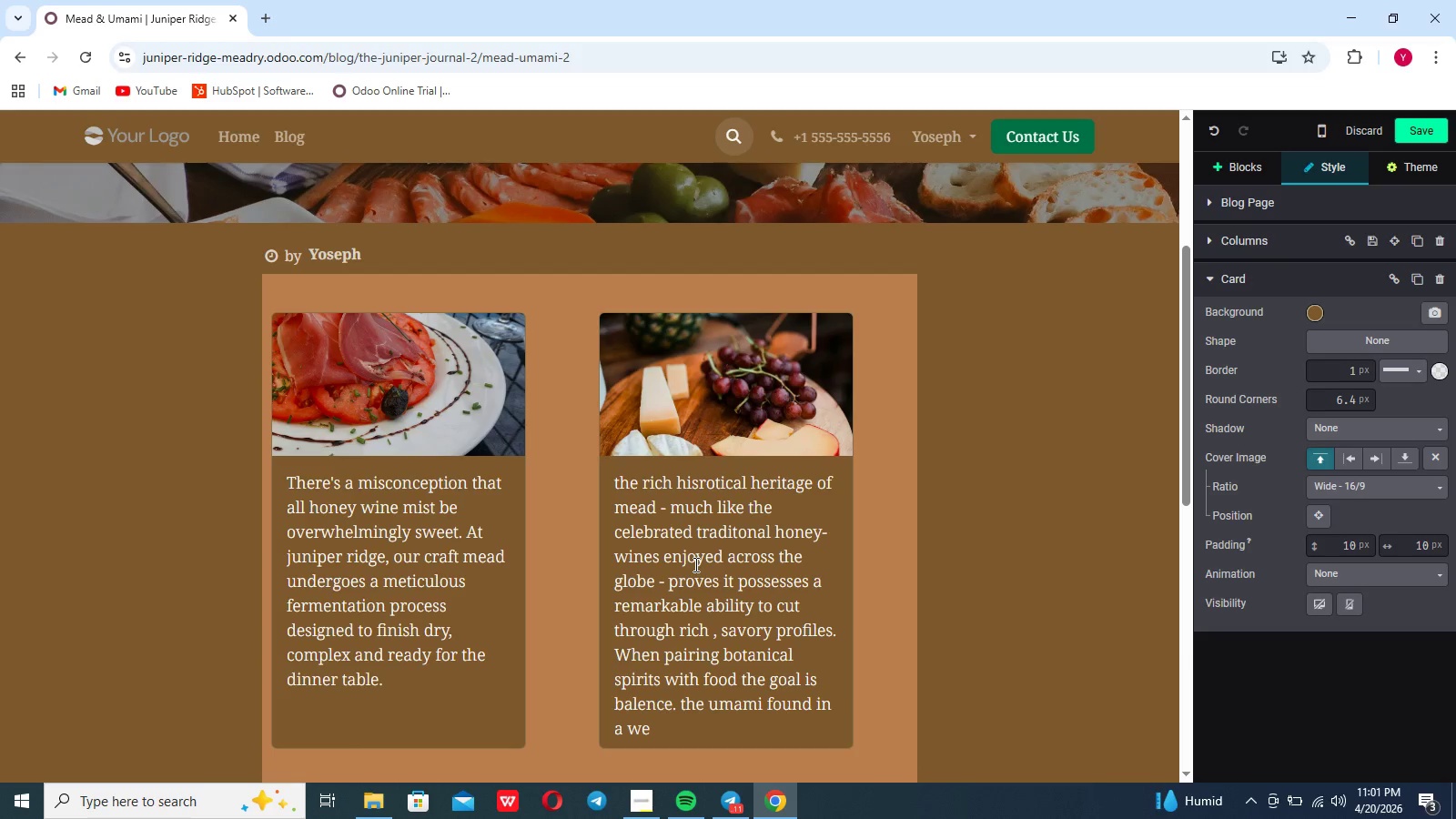 
type(ll-cra)
 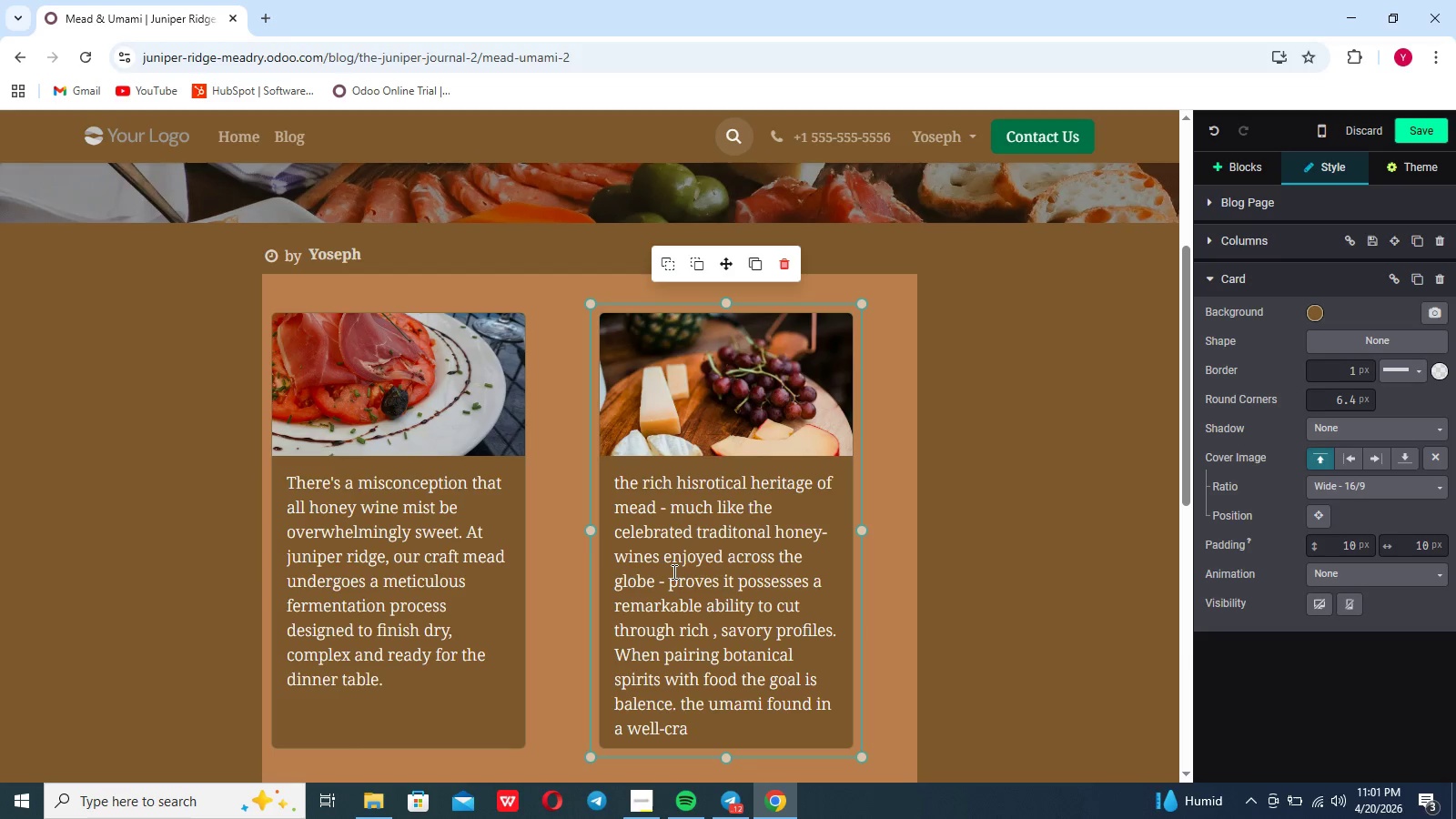 
type(fted charc)
 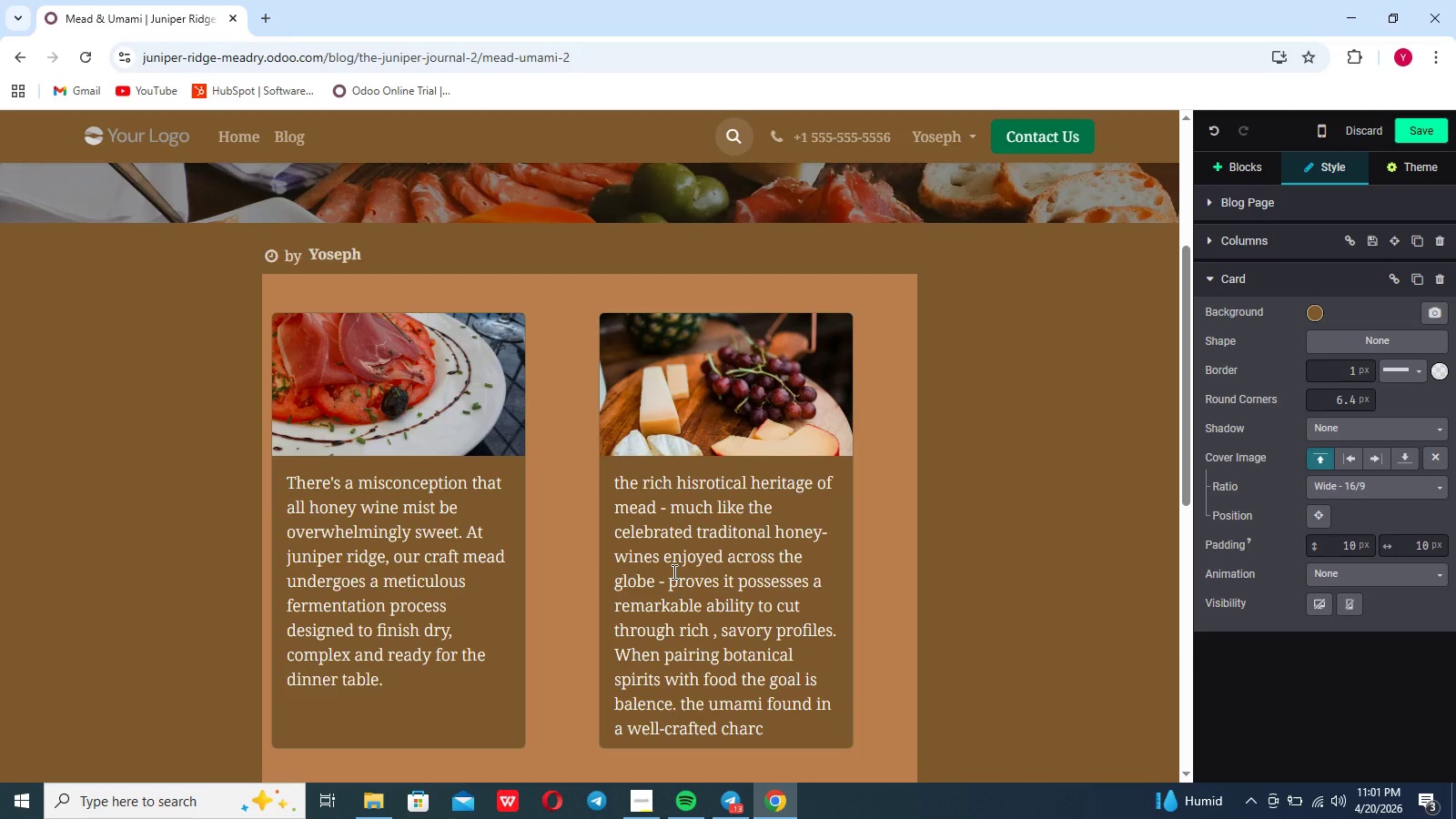 
type(uterie board unloa)
key(Backspace)
type(cks hidden earthy notes within )
 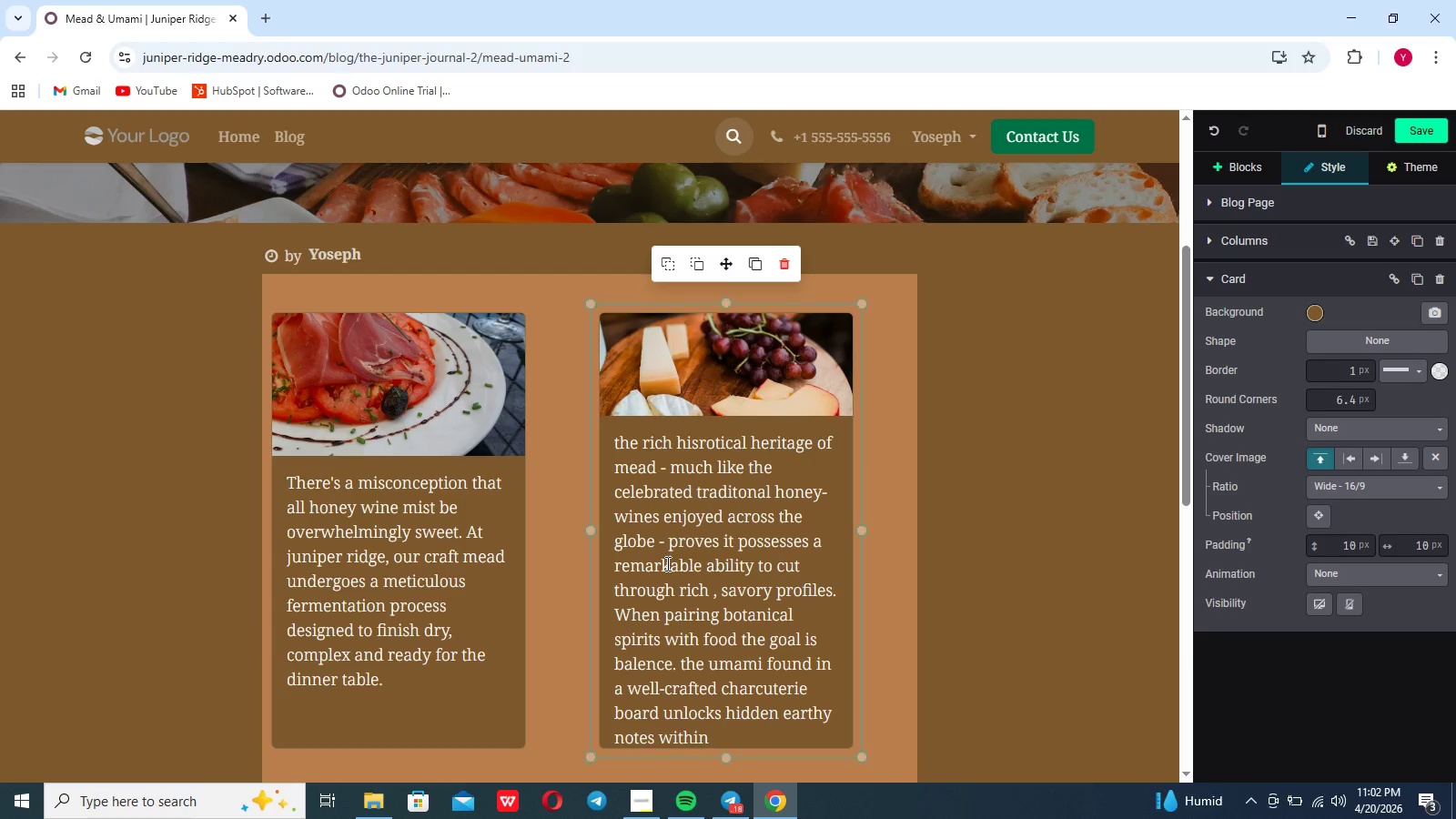 
type(the meads transforming a simple tasting intro to )
 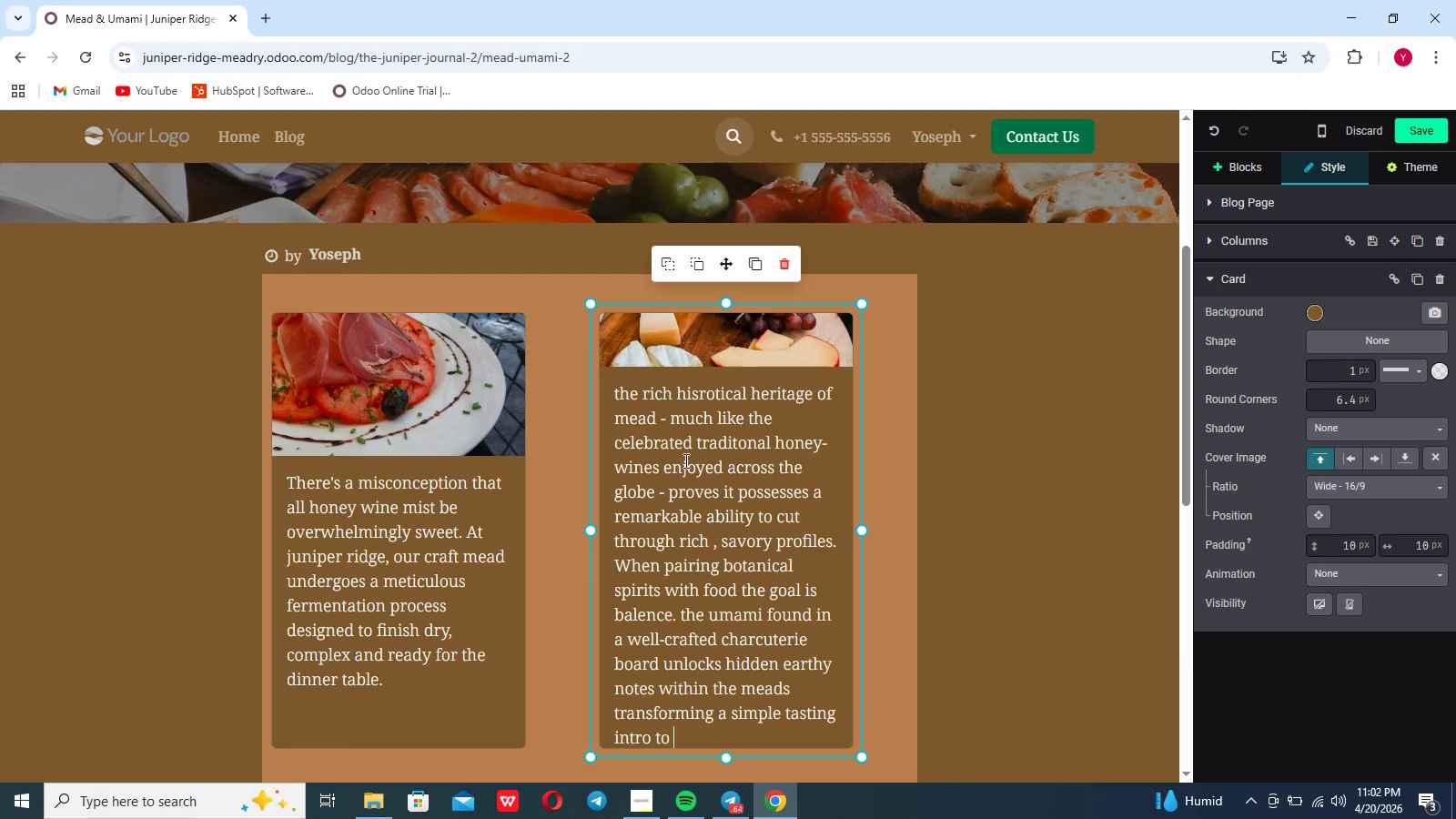 
wait(6.06)
 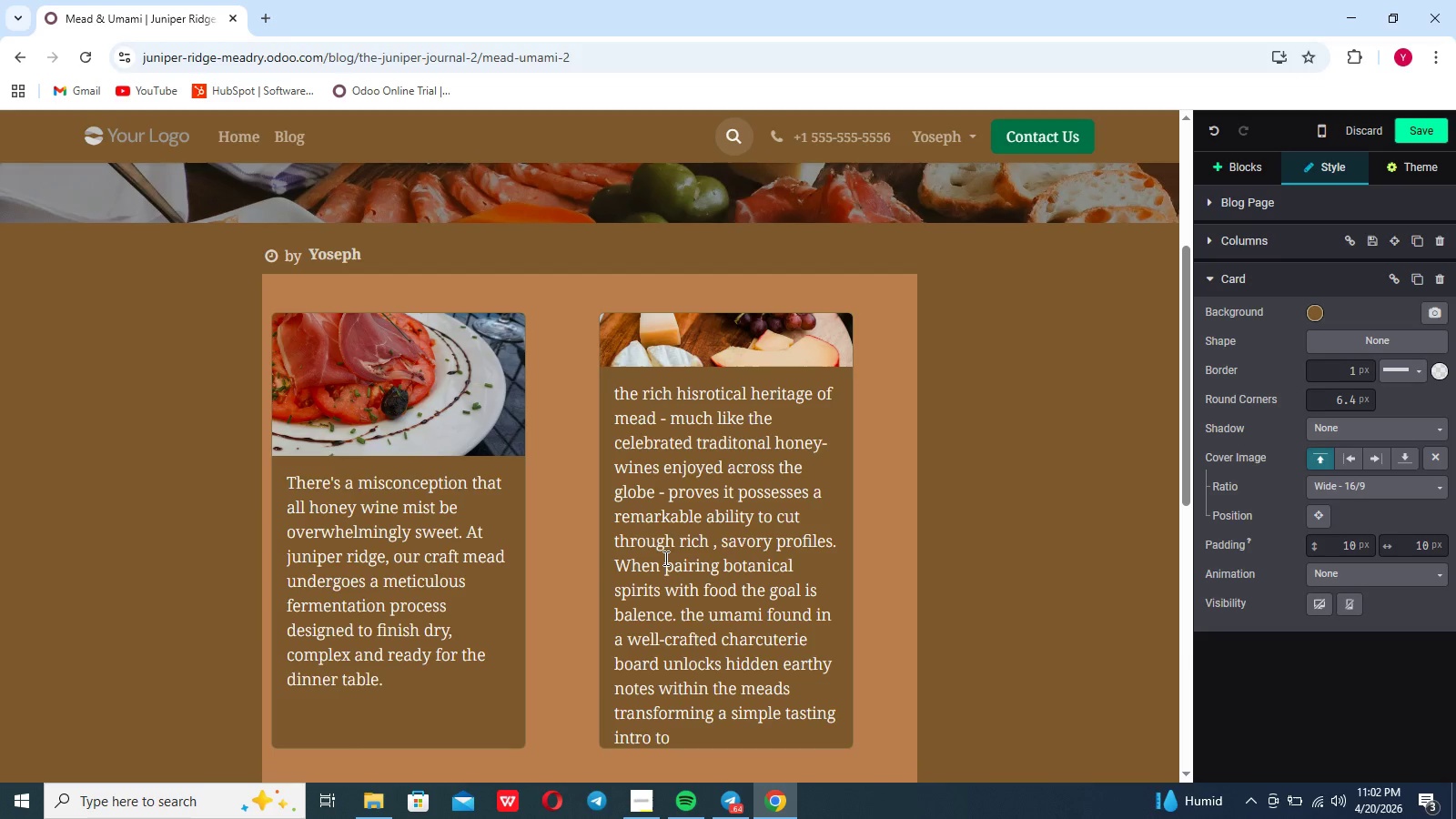 
left_click_drag(start_coordinate=[731, 270], to_coordinate=[730, 300])
 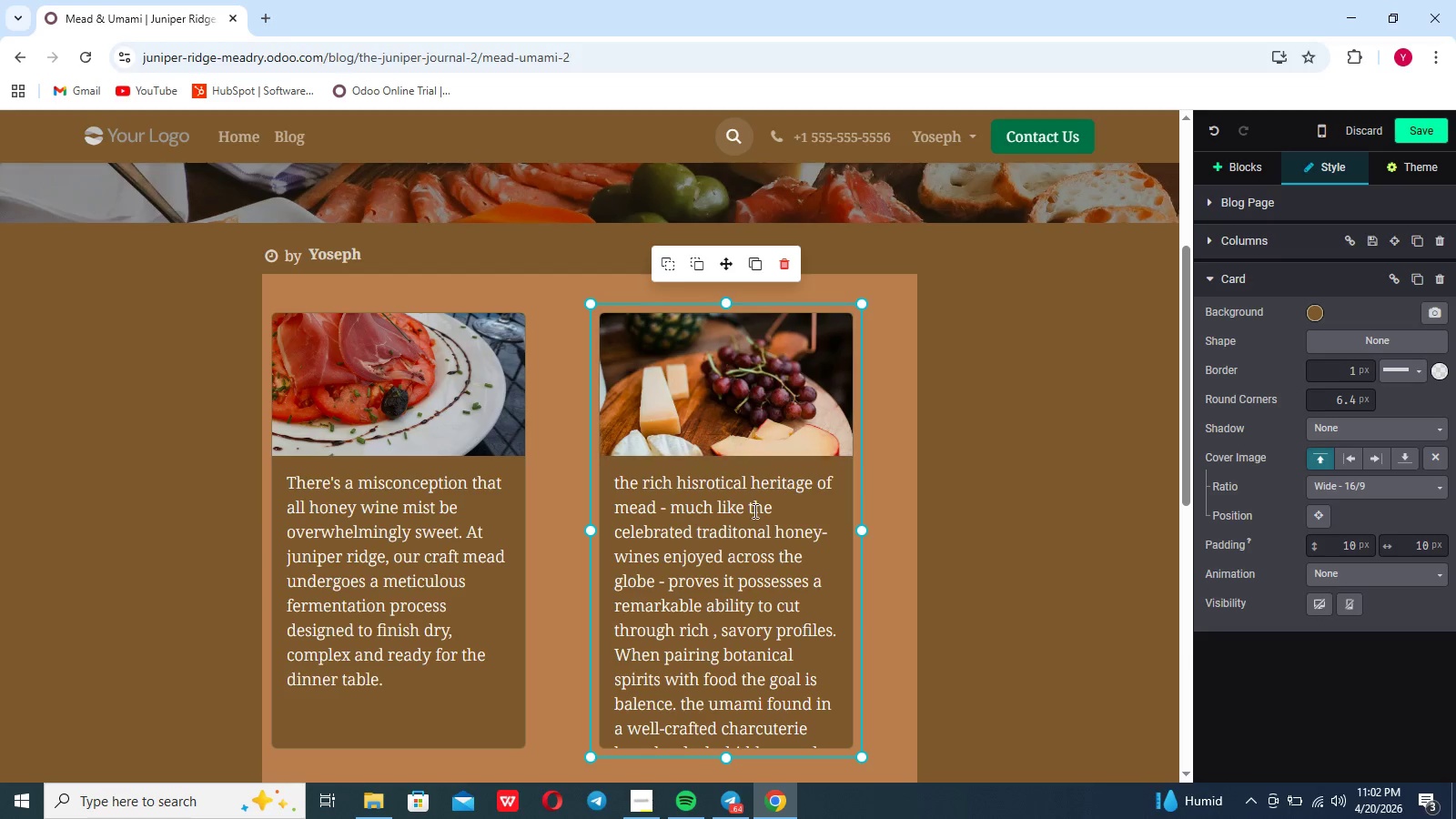 
scroll: coordinate [753, 511], scroll_direction: down, amount: 8.0
 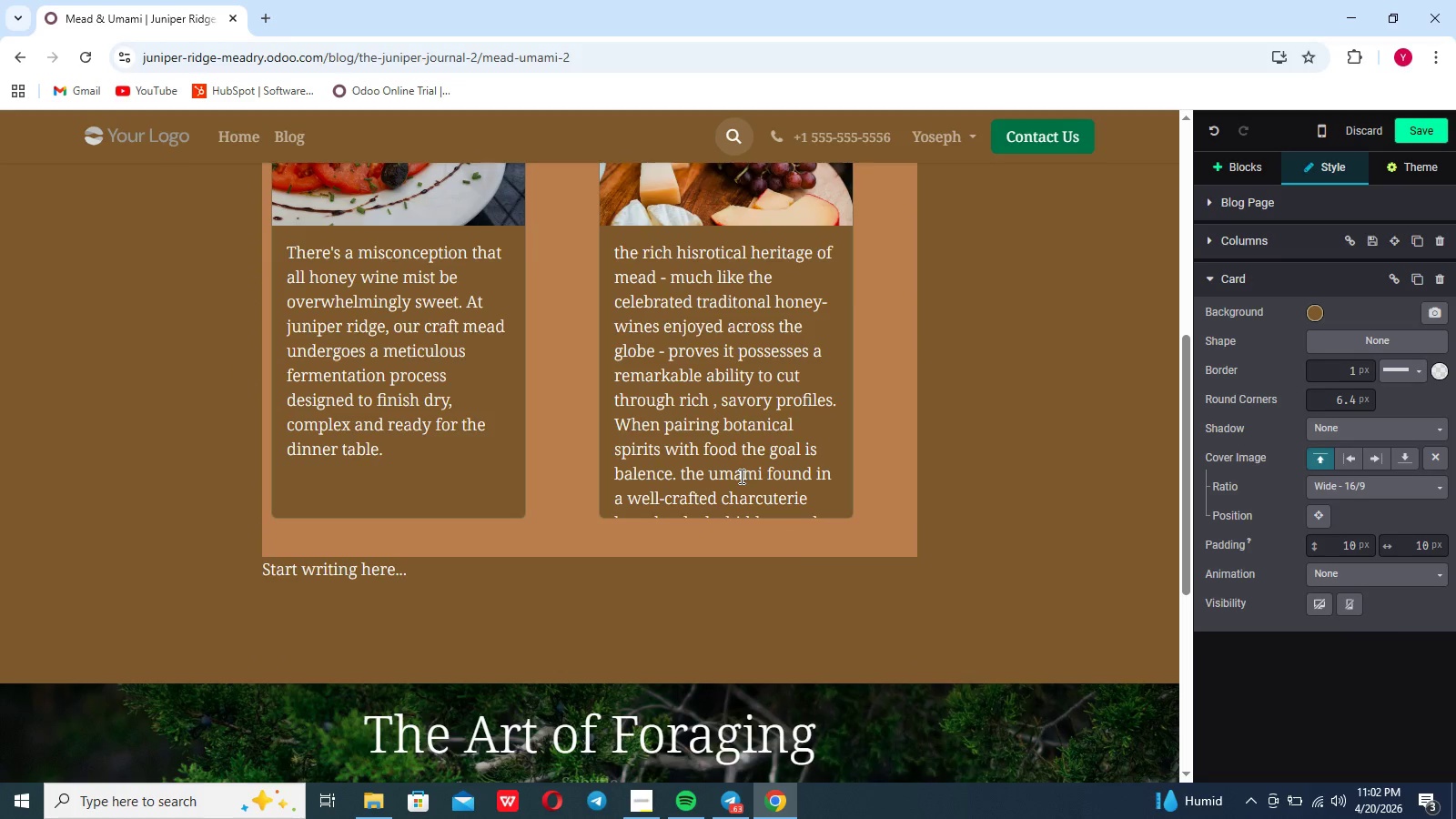 
left_click([740, 476])
 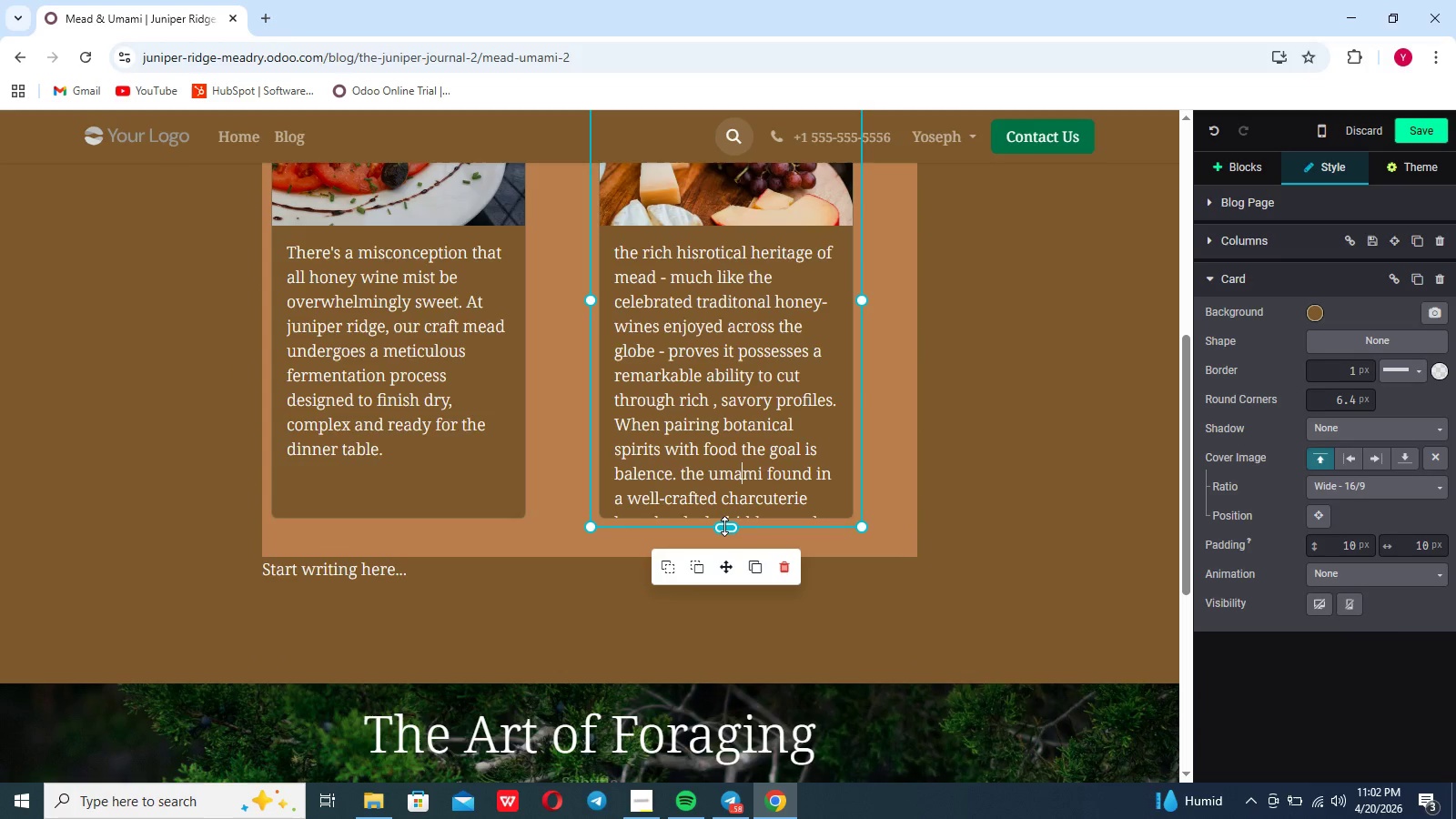 
scroll: coordinate [743, 507], scroll_direction: down, amount: 2.0
 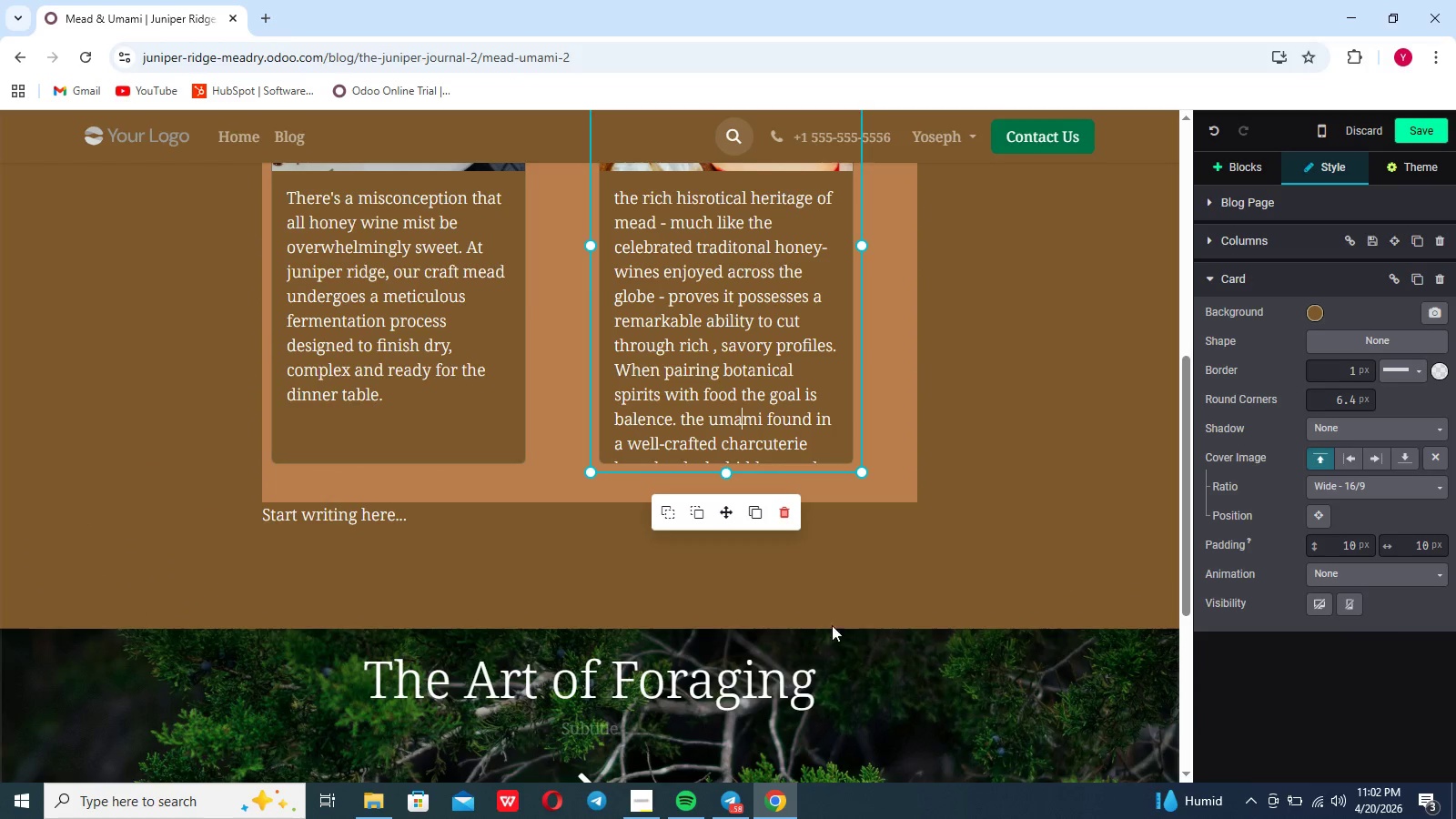 
left_click([835, 585])
 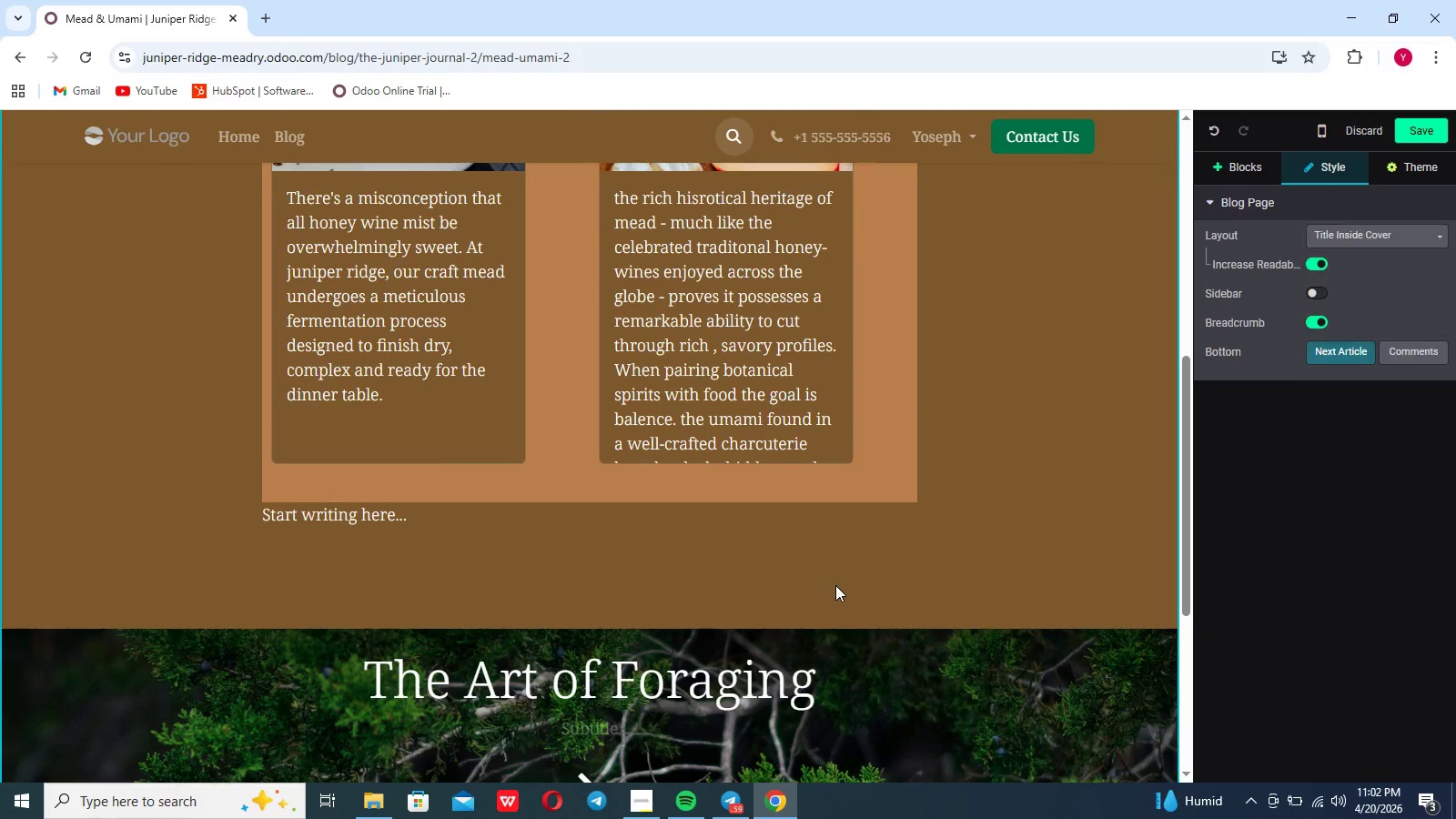 
scroll: coordinate [835, 585], scroll_direction: down, amount: 16.0
 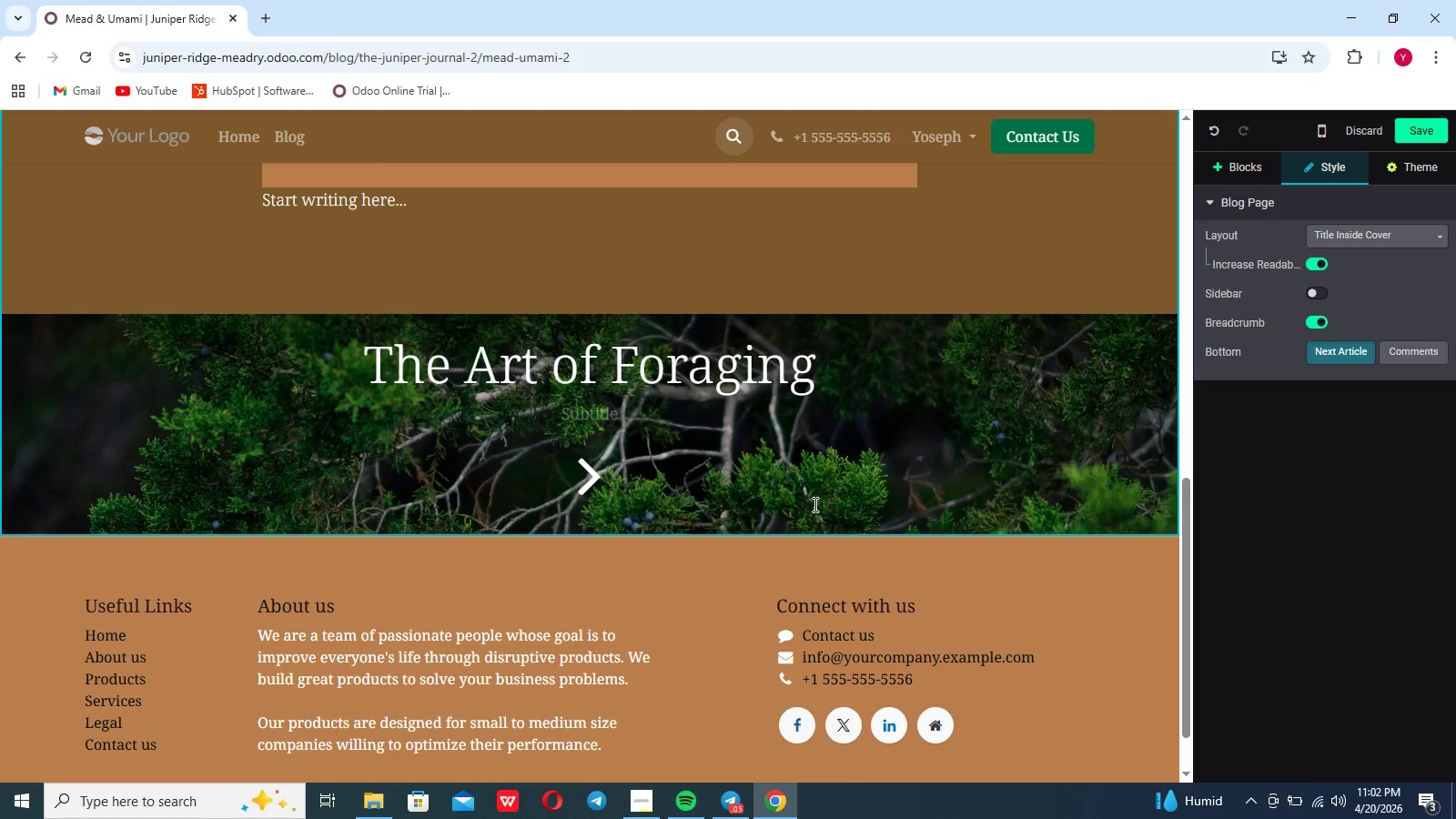 
left_click([762, 496])
 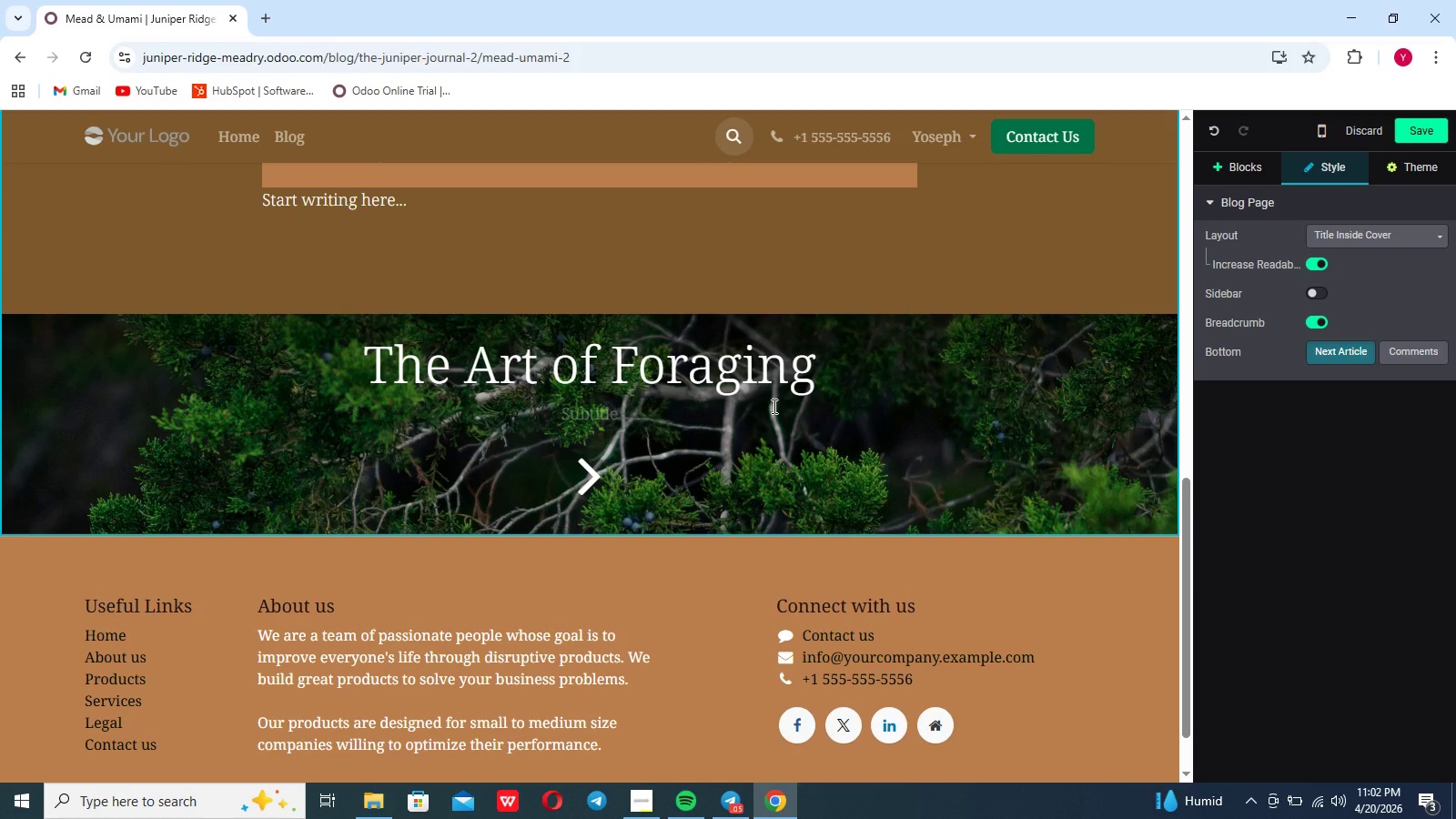 
double_click([772, 423])
 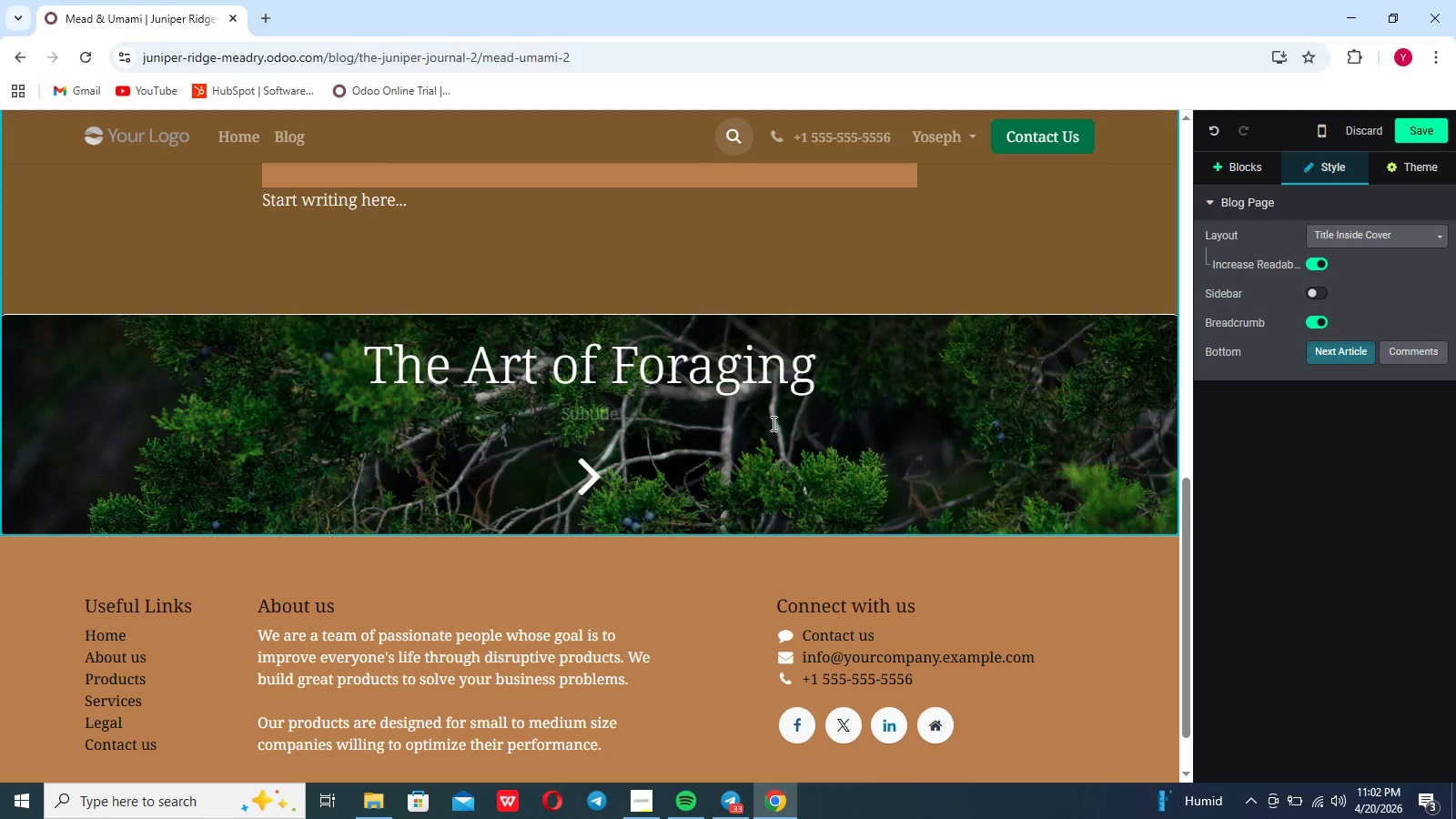 
triple_click([772, 423])
 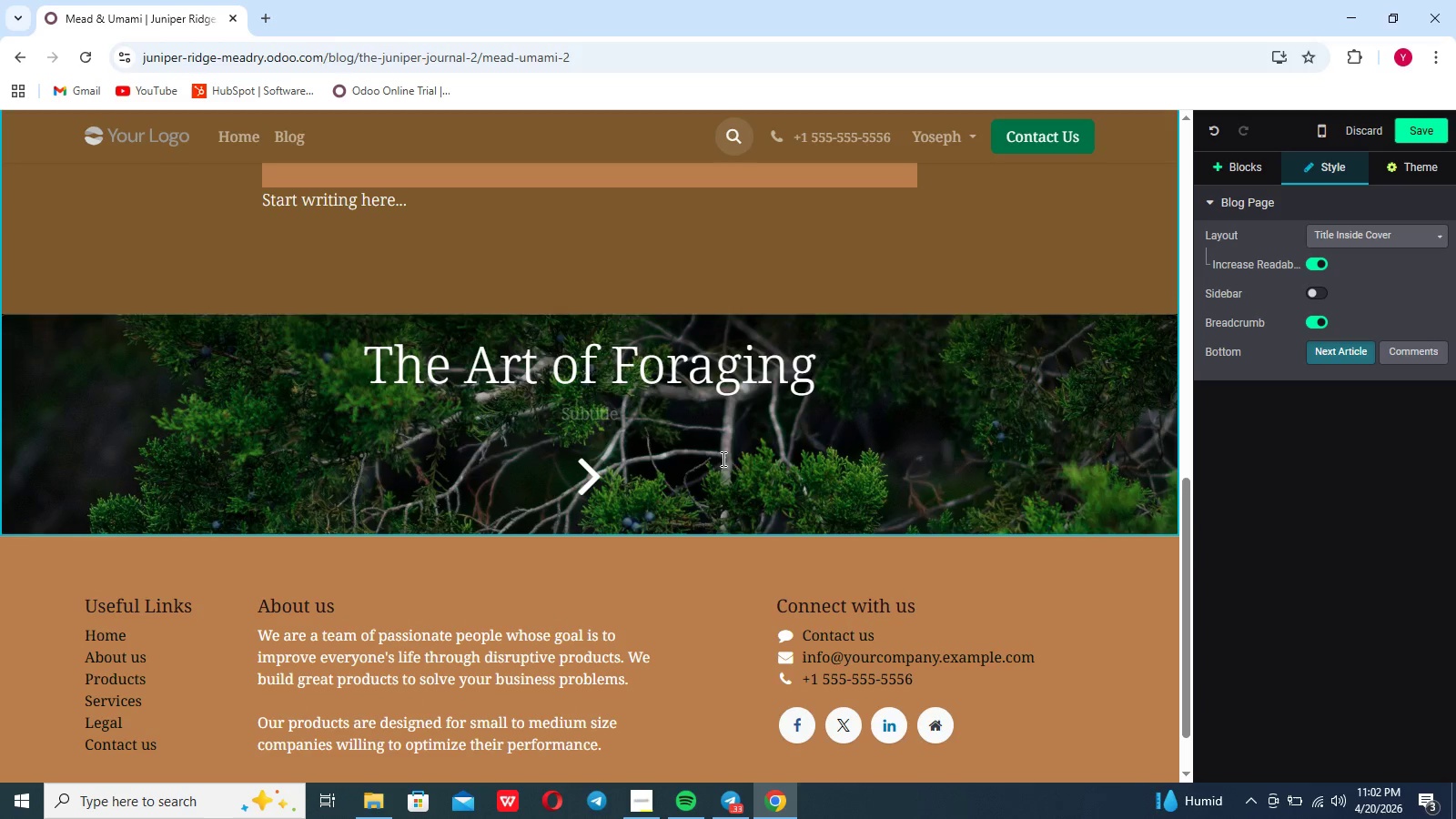 
double_click([722, 459])
 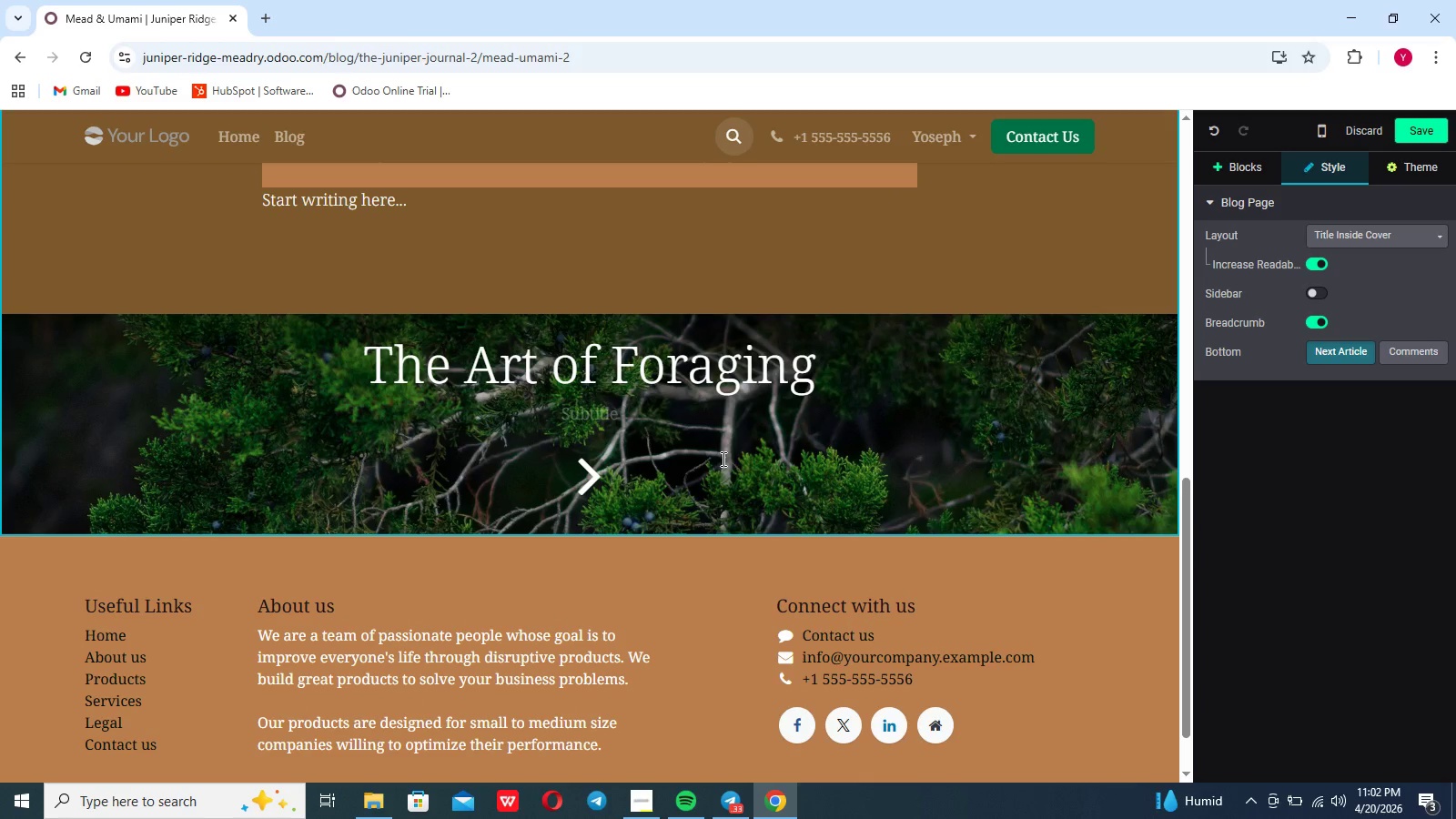 
left_click([722, 459])
 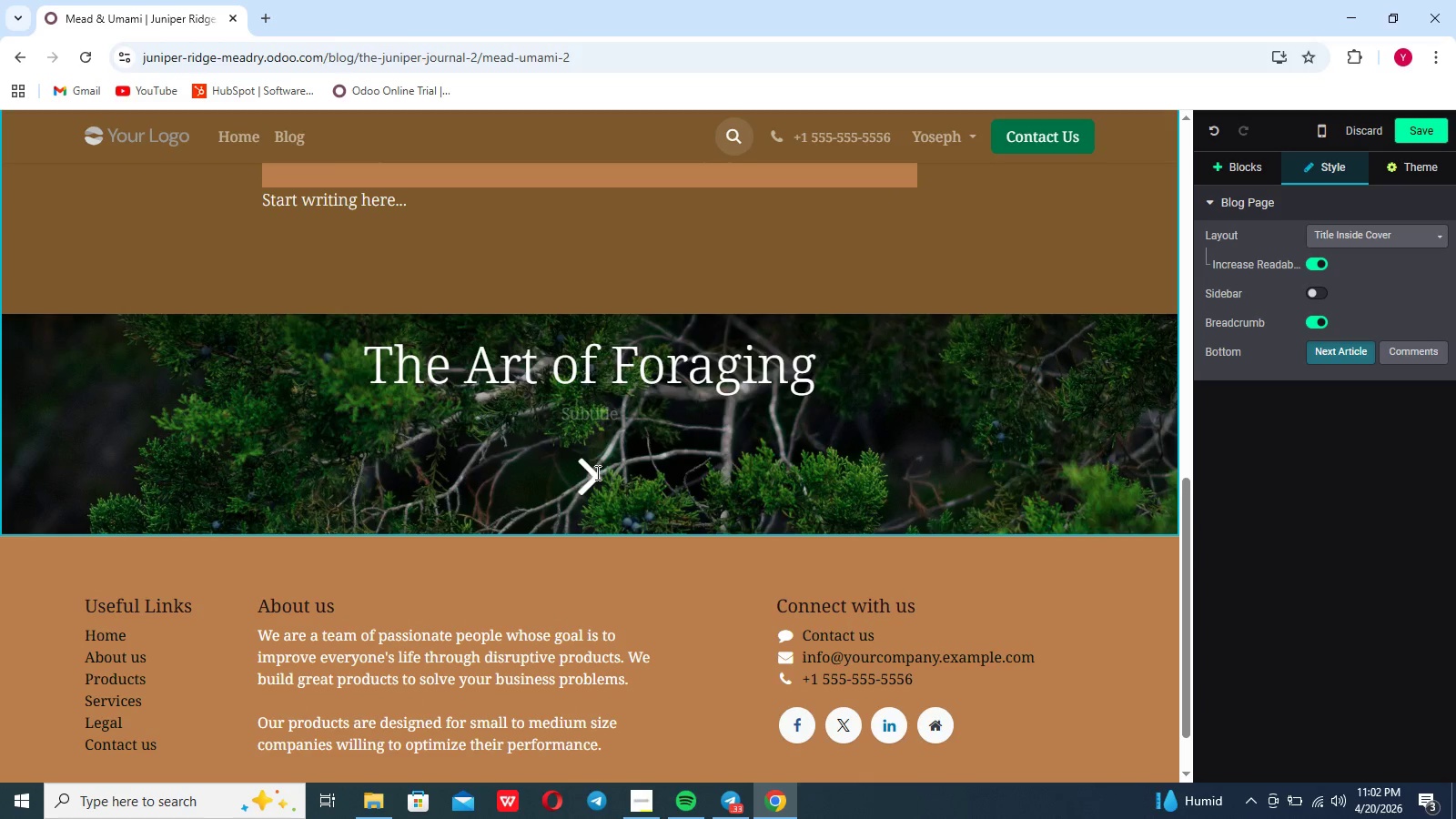 
left_click([591, 478])
 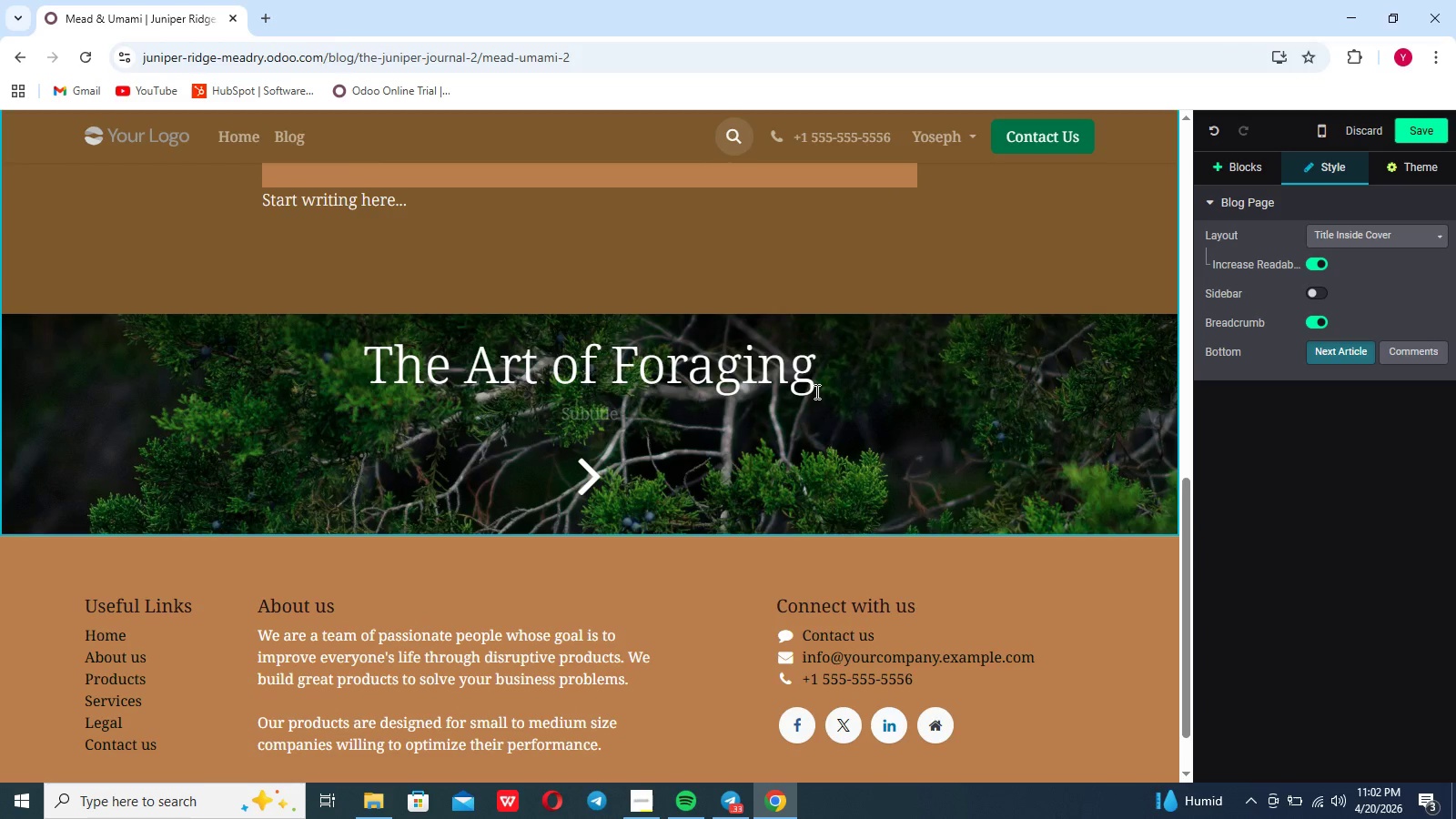 
scroll: coordinate [815, 391], scroll_direction: up, amount: 23.0
 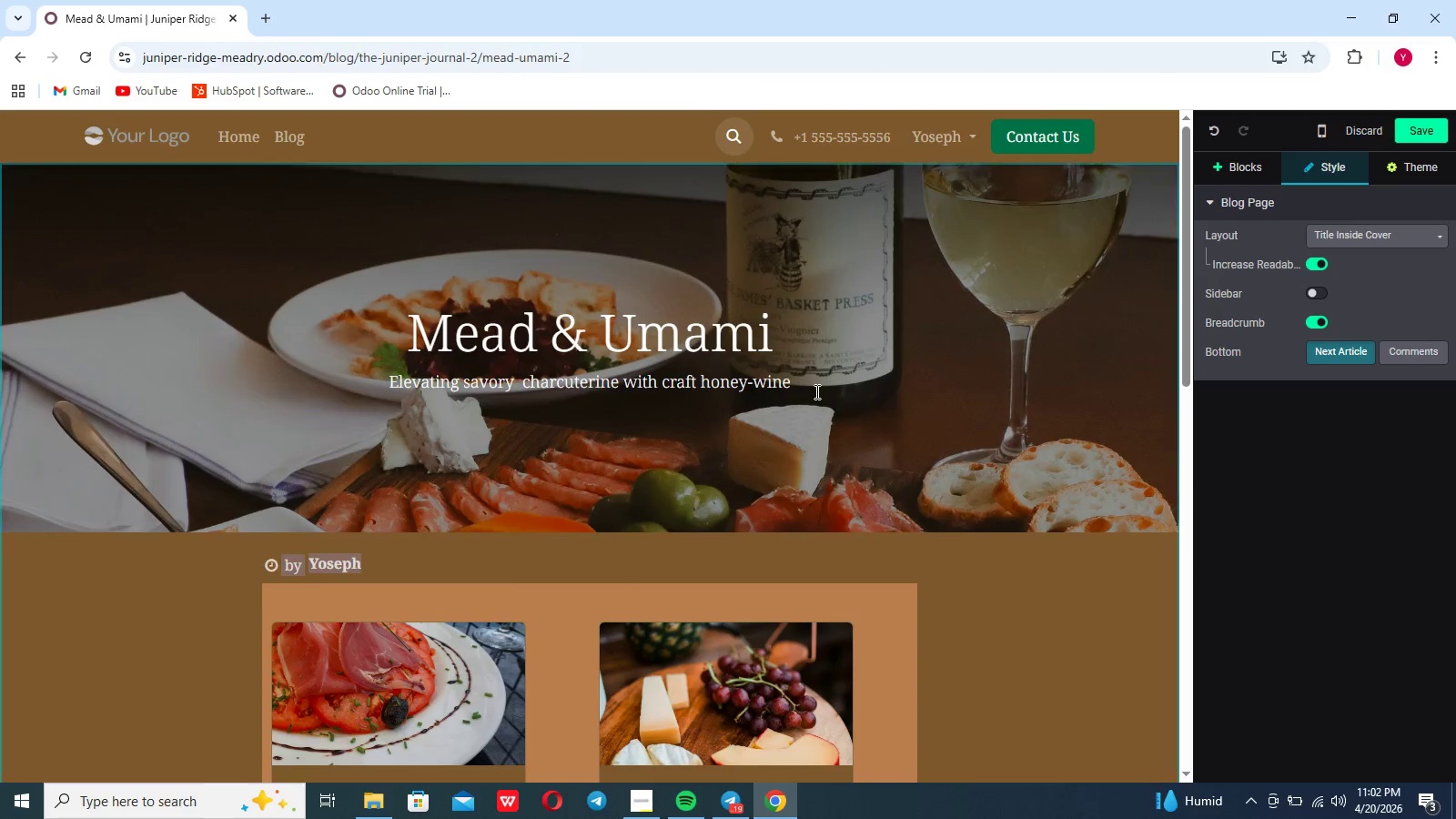 
scroll: coordinate [815, 391], scroll_direction: down, amount: 11.0
 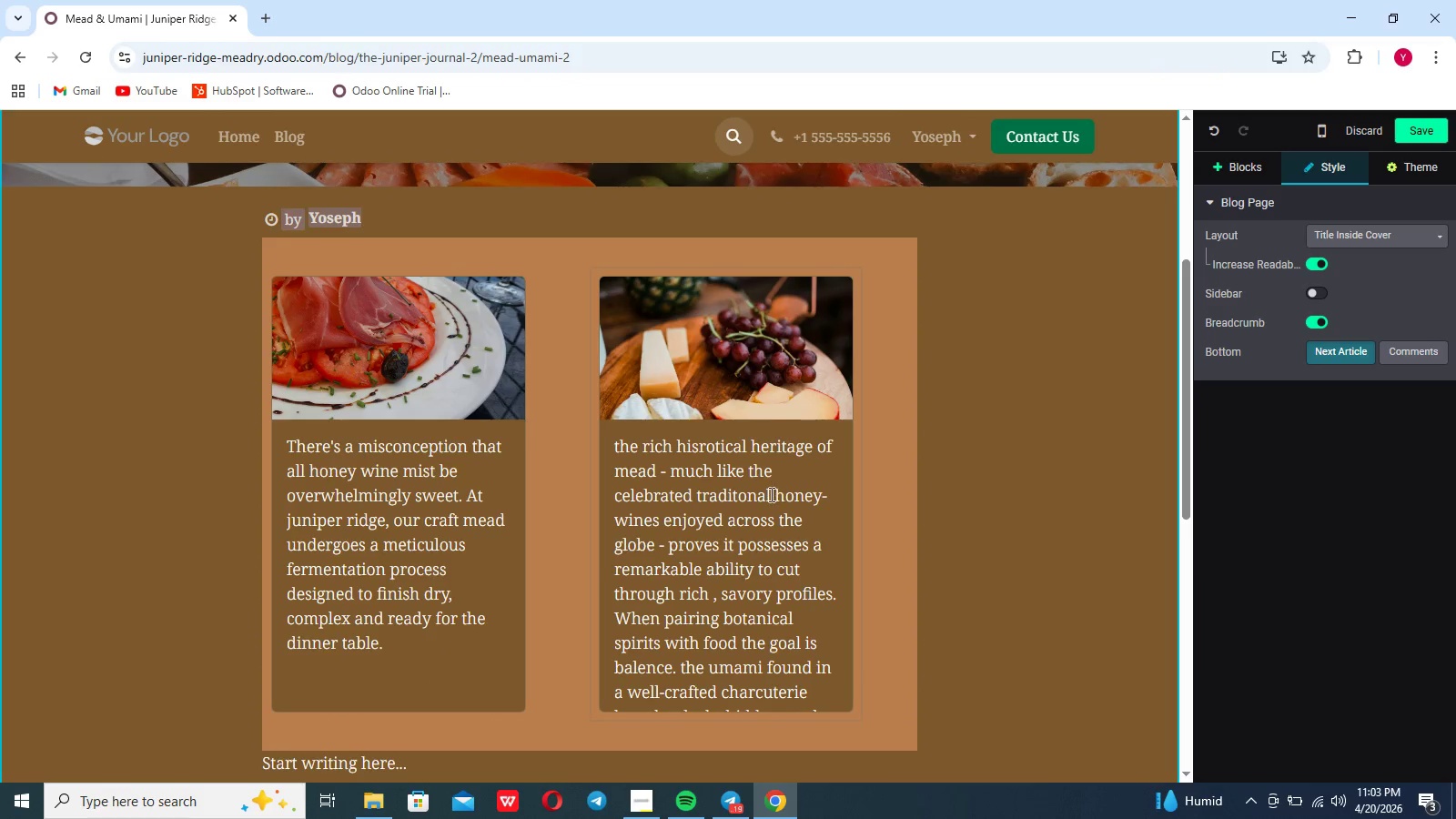 
left_click([758, 601])
 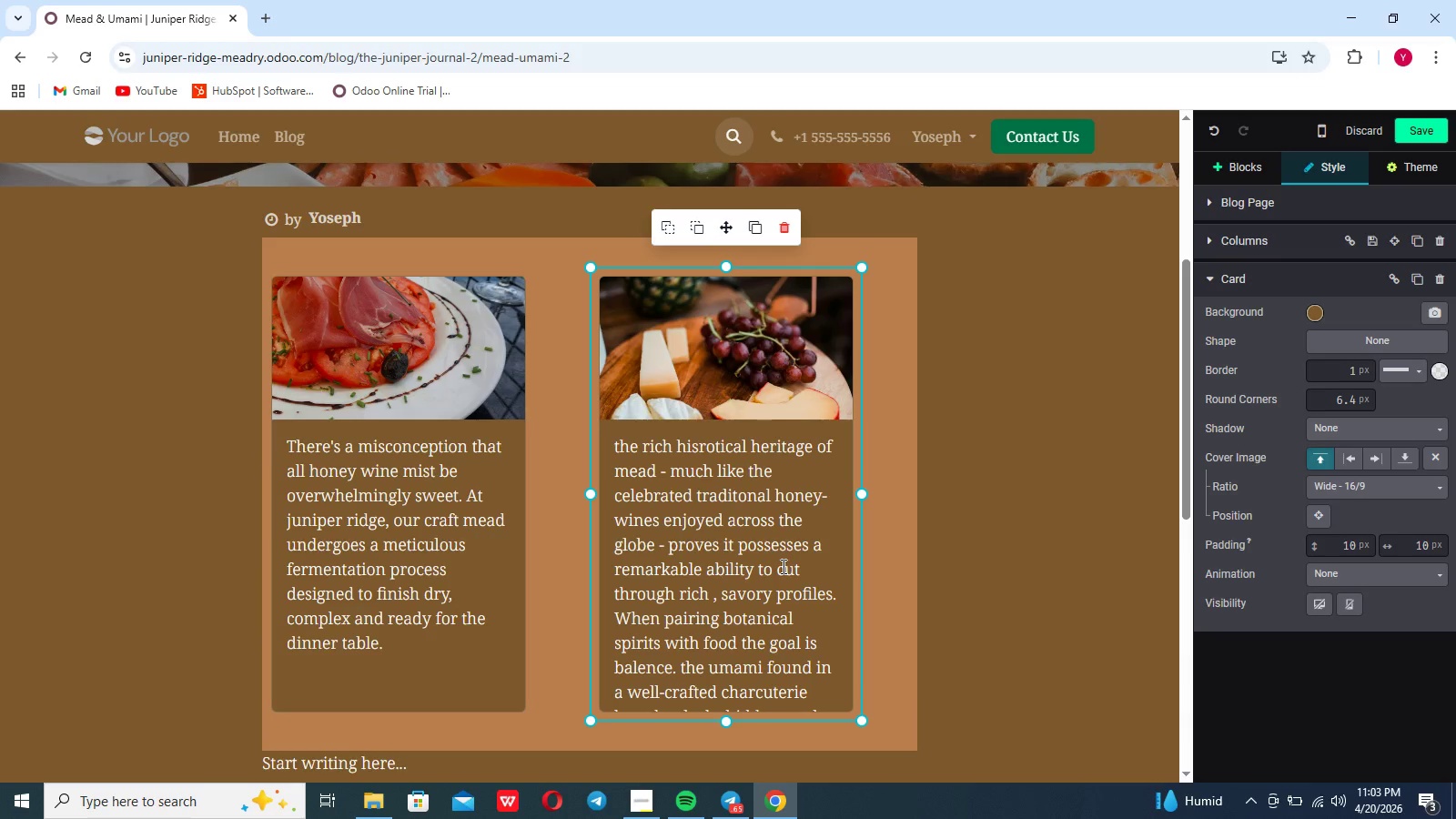 
wait(6.66)
 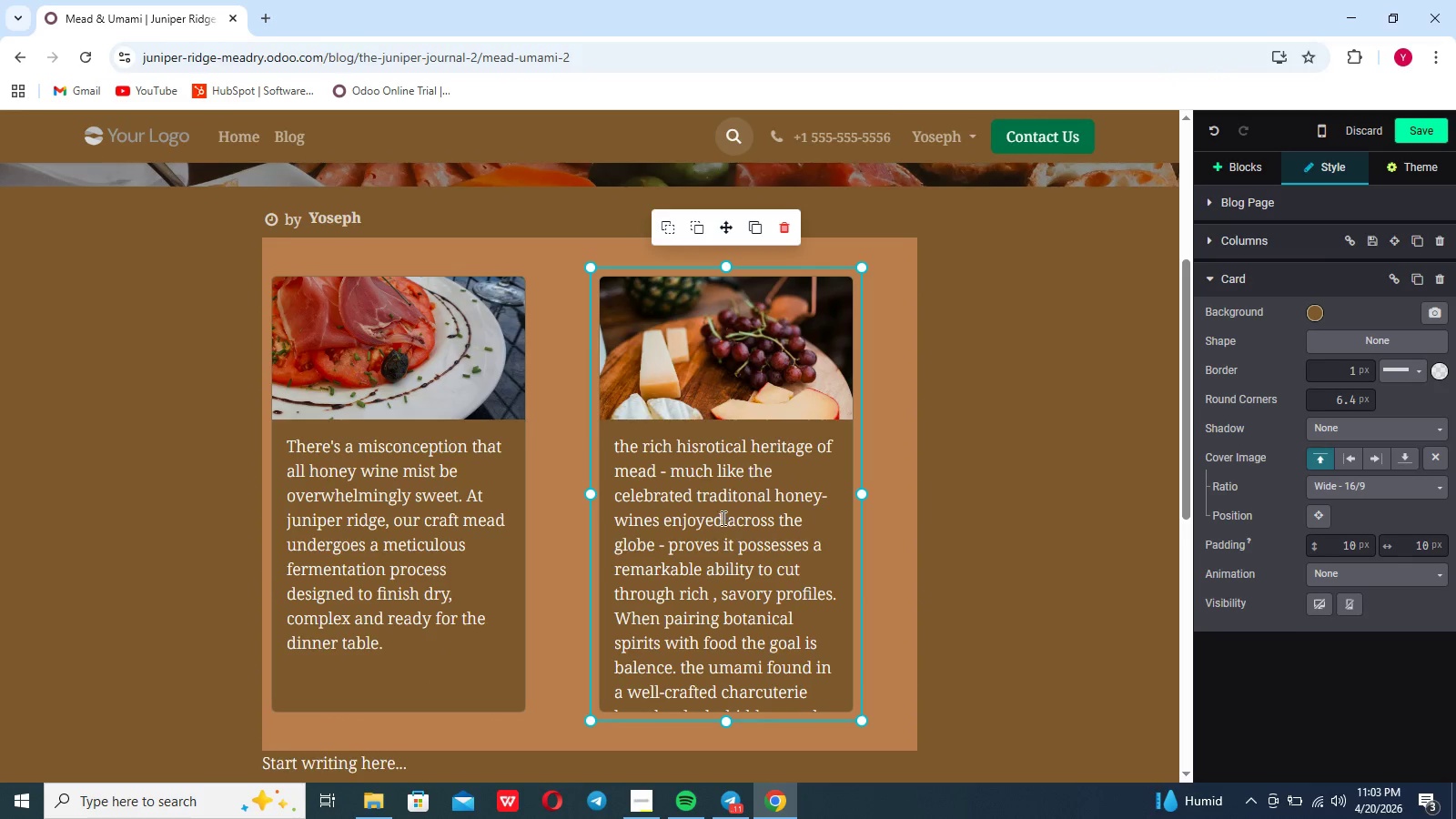 
left_click_drag(start_coordinate=[827, 590], to_coordinate=[609, 443])
 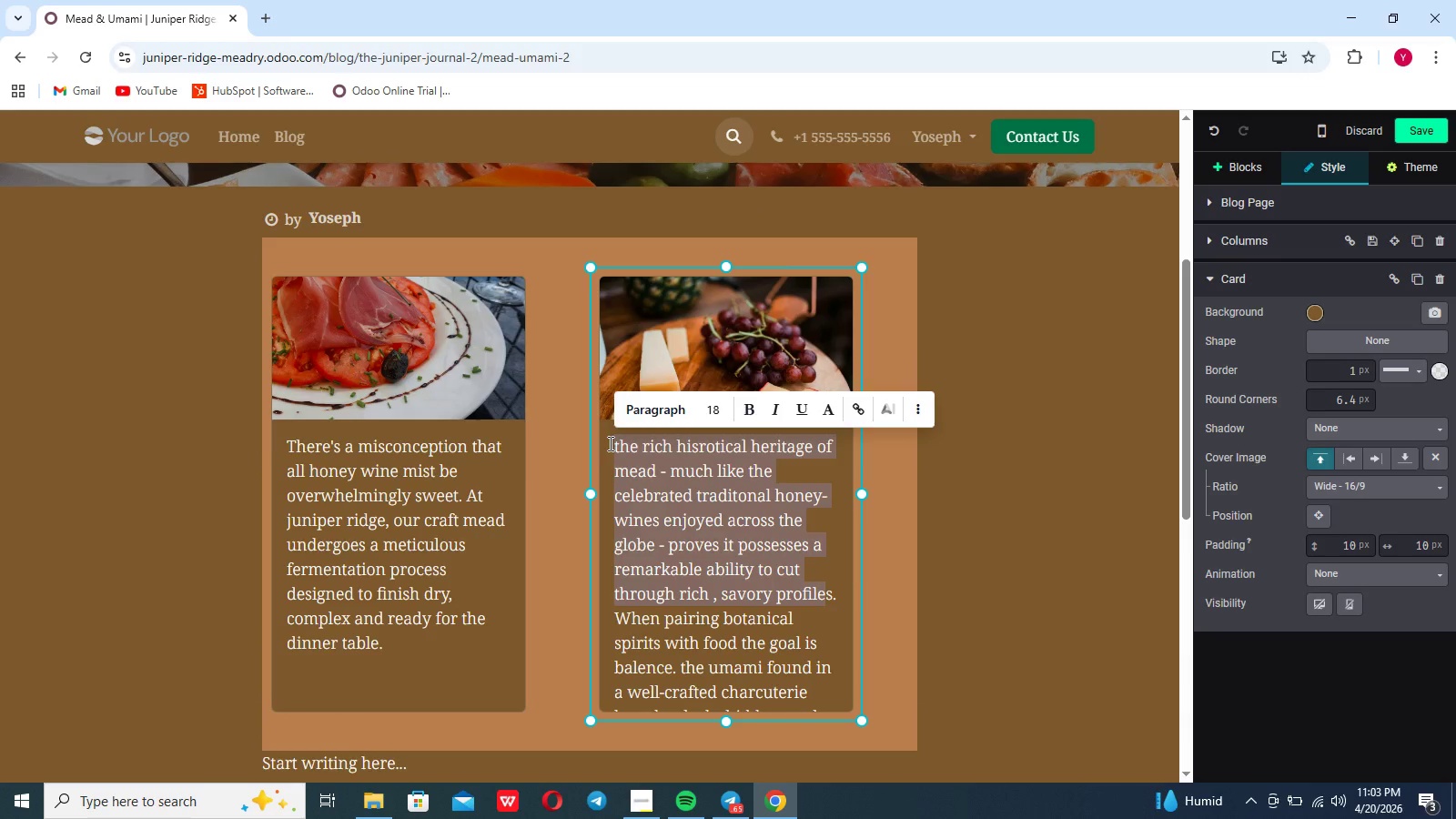 
key(Backspace)
 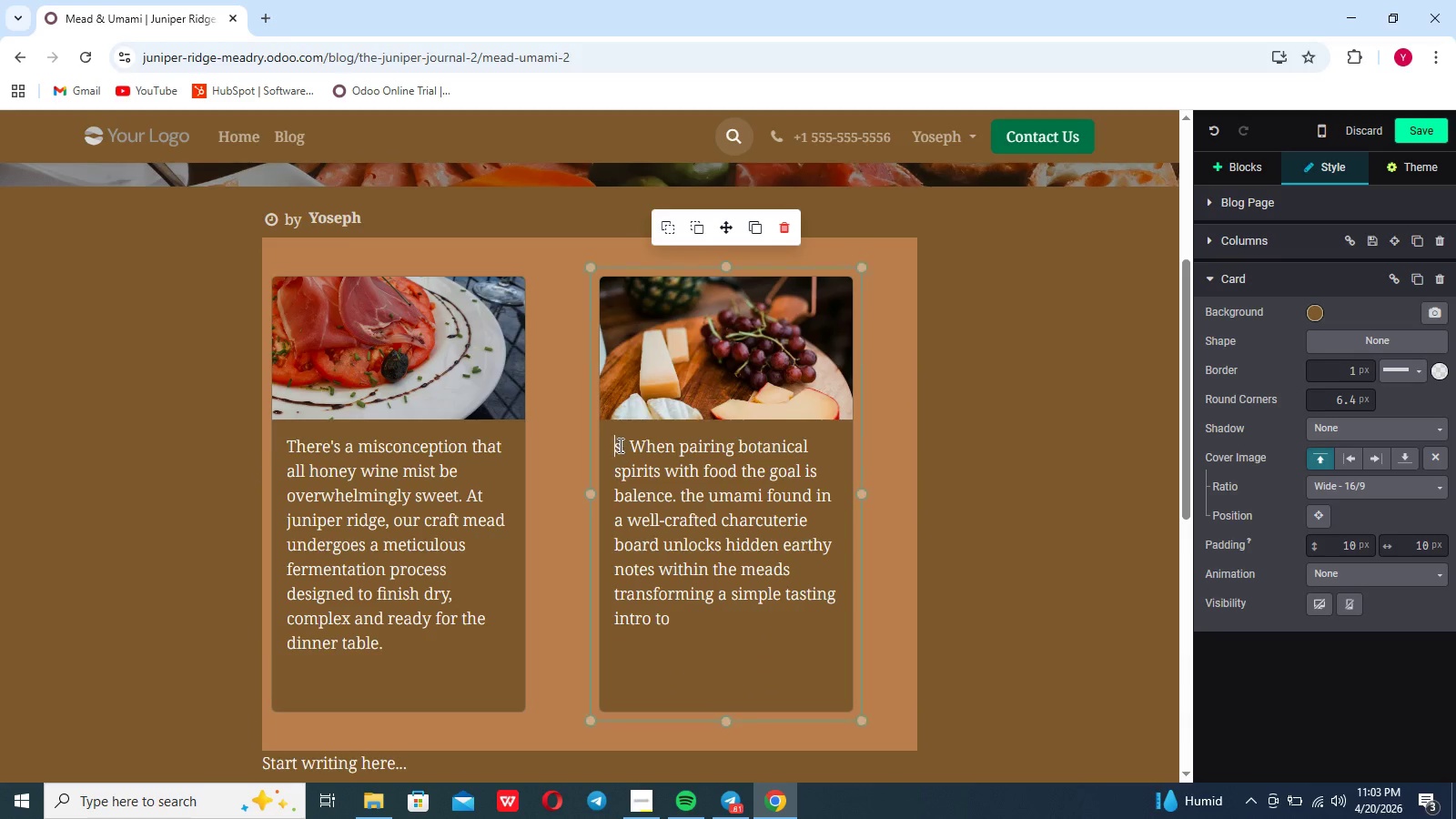 
left_click([622, 446])
 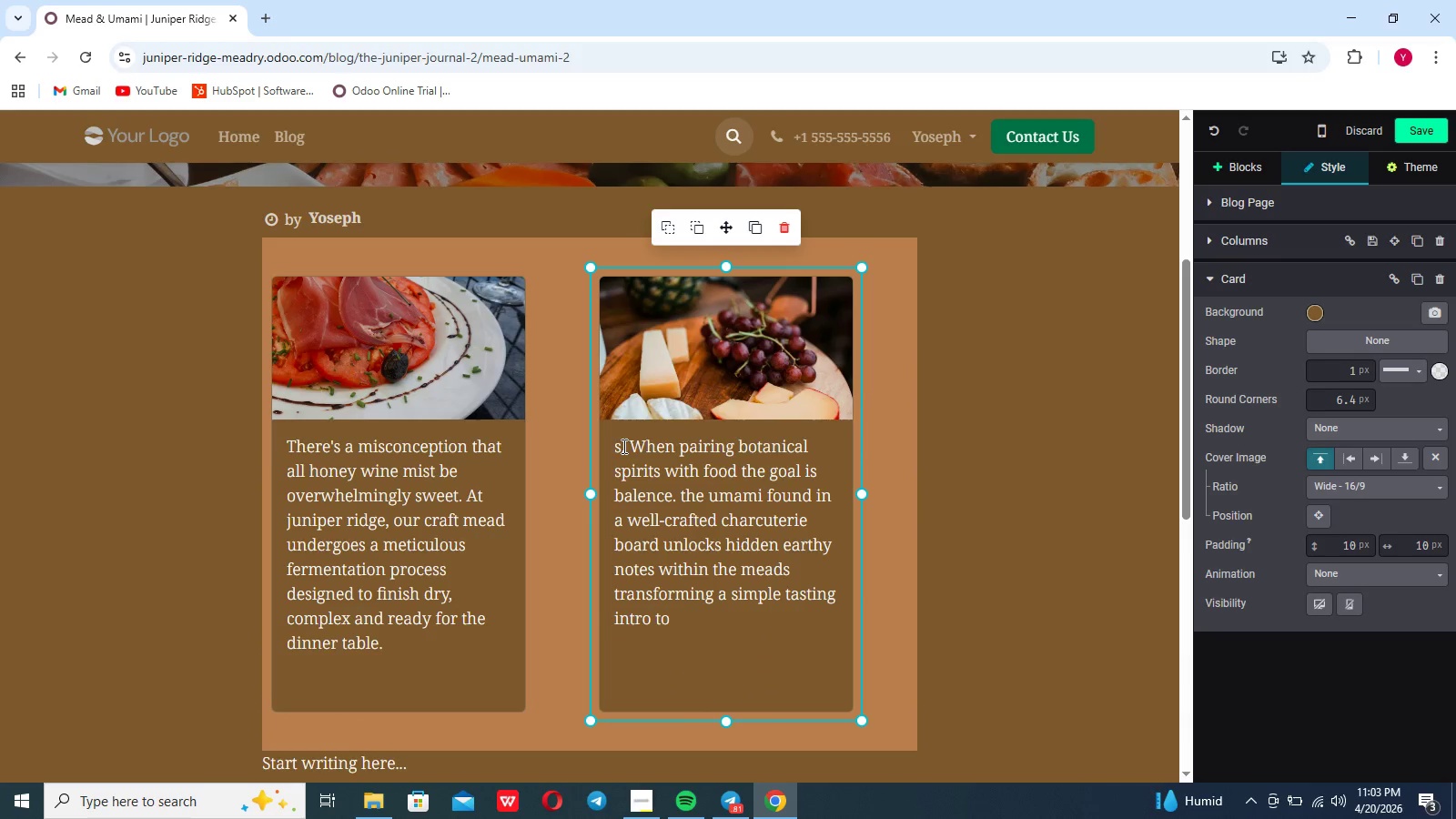 
key(Backspace)
 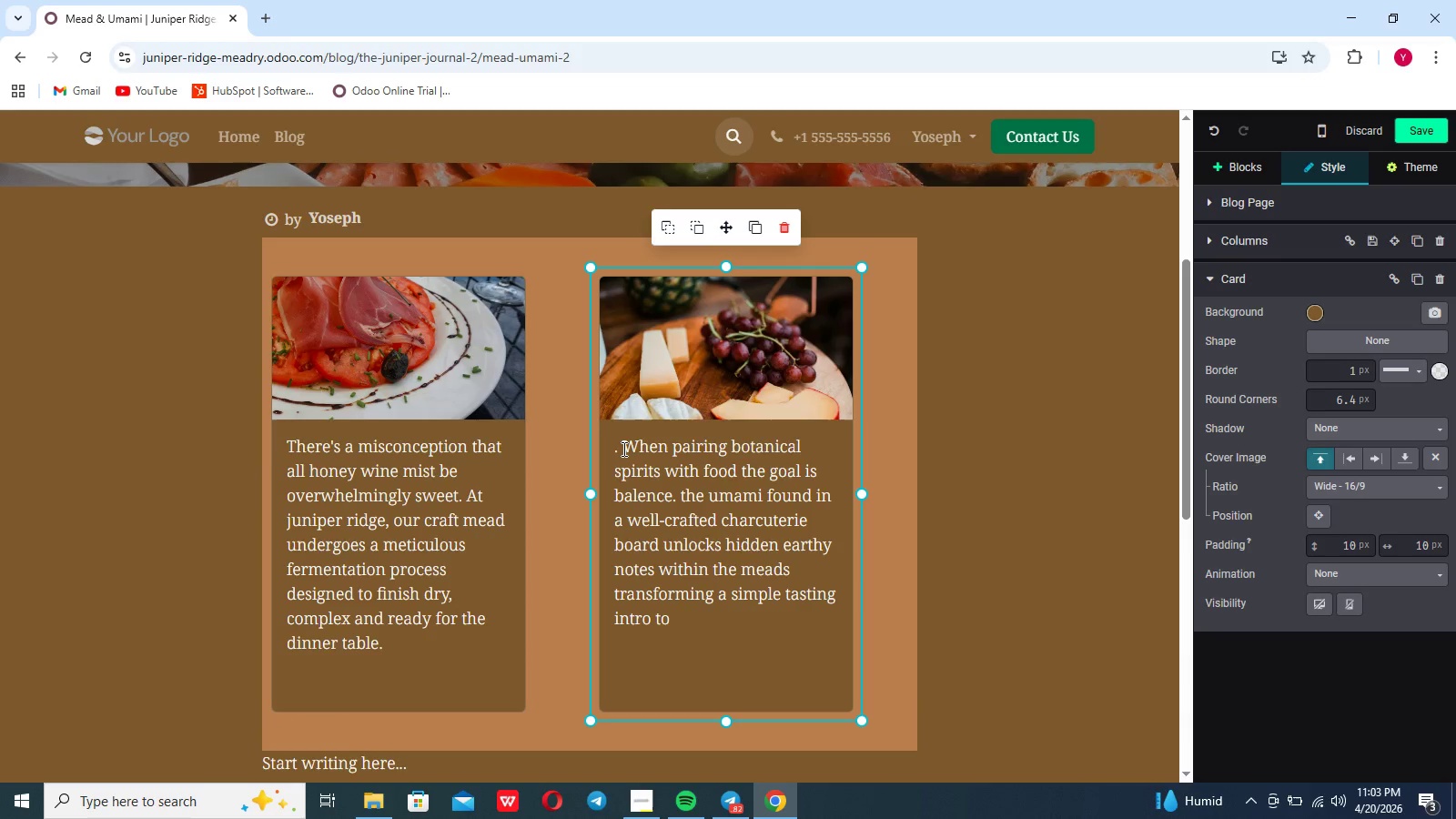 
key(ArrowRight)
 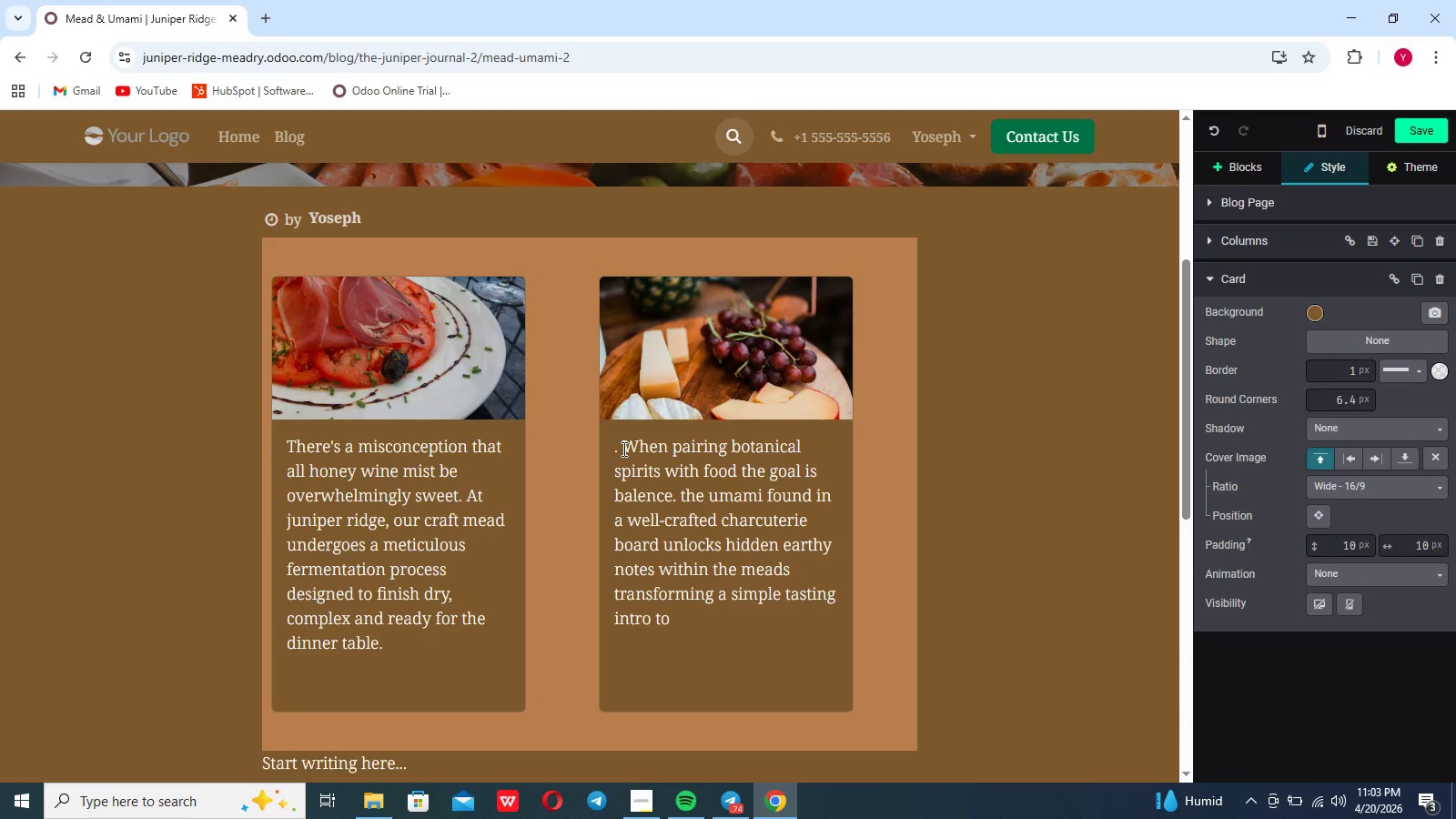 
key(Backspace)
 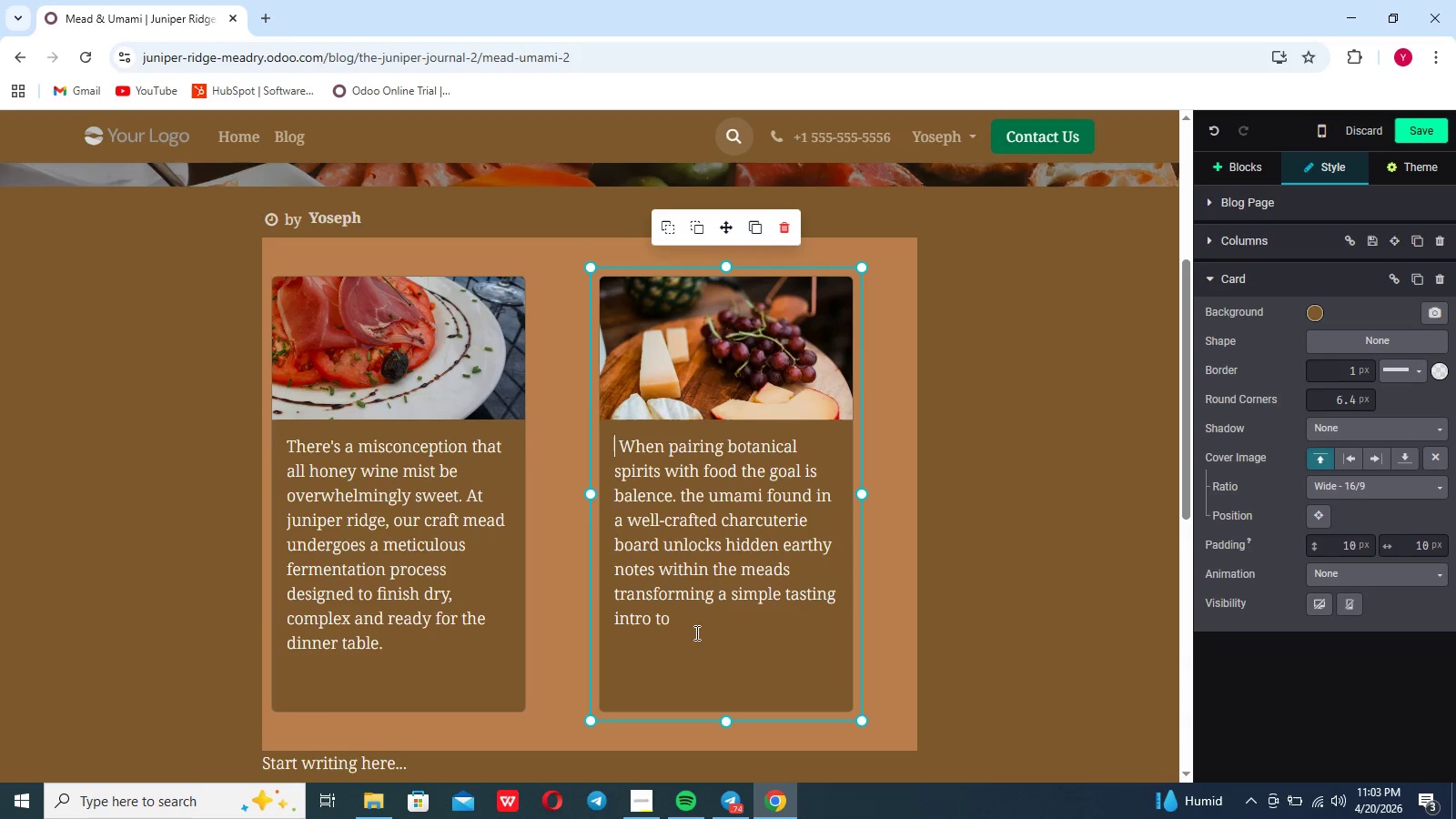 
left_click([695, 621])
 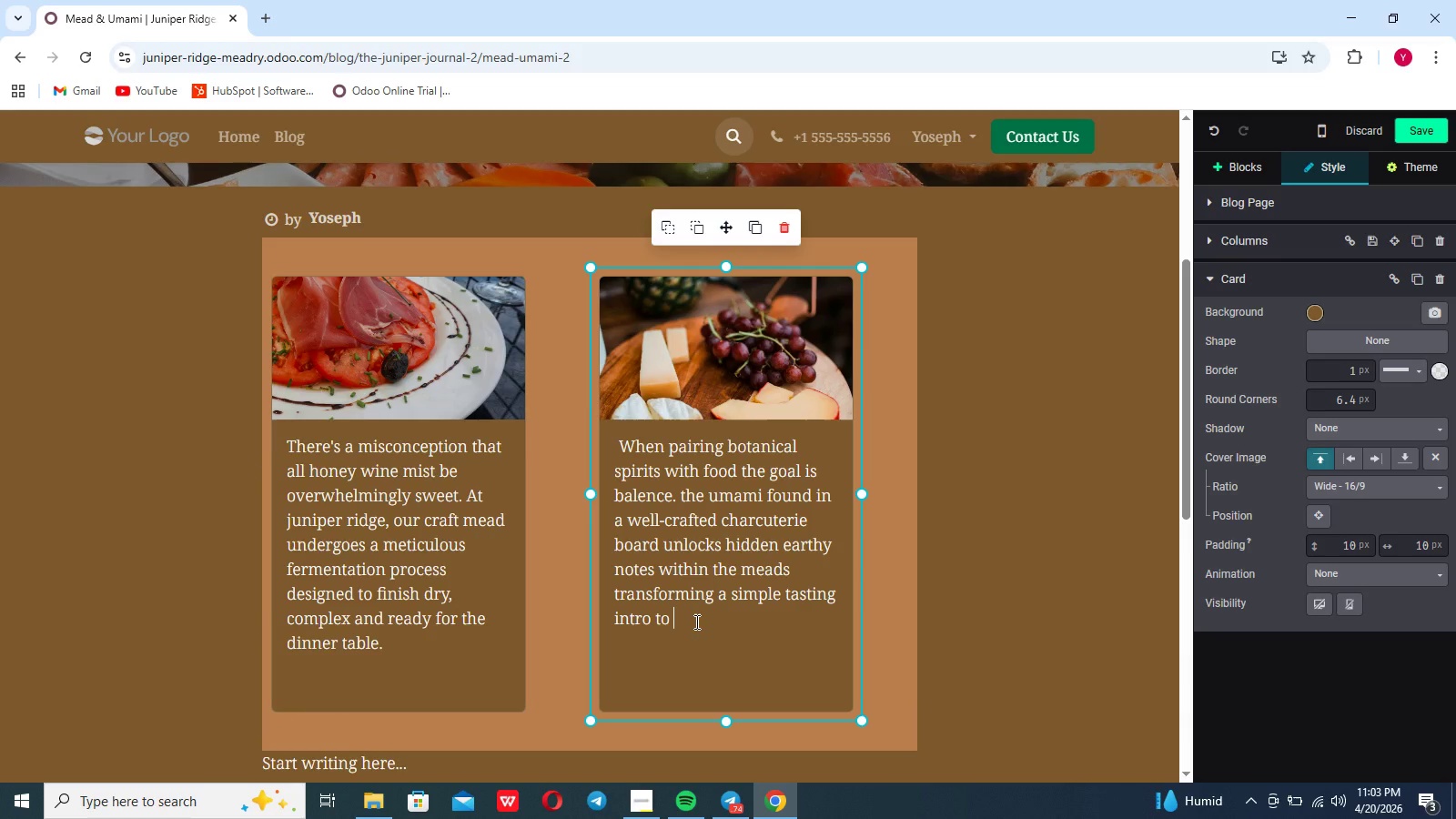 
type(a dunamic culinary experience.)
 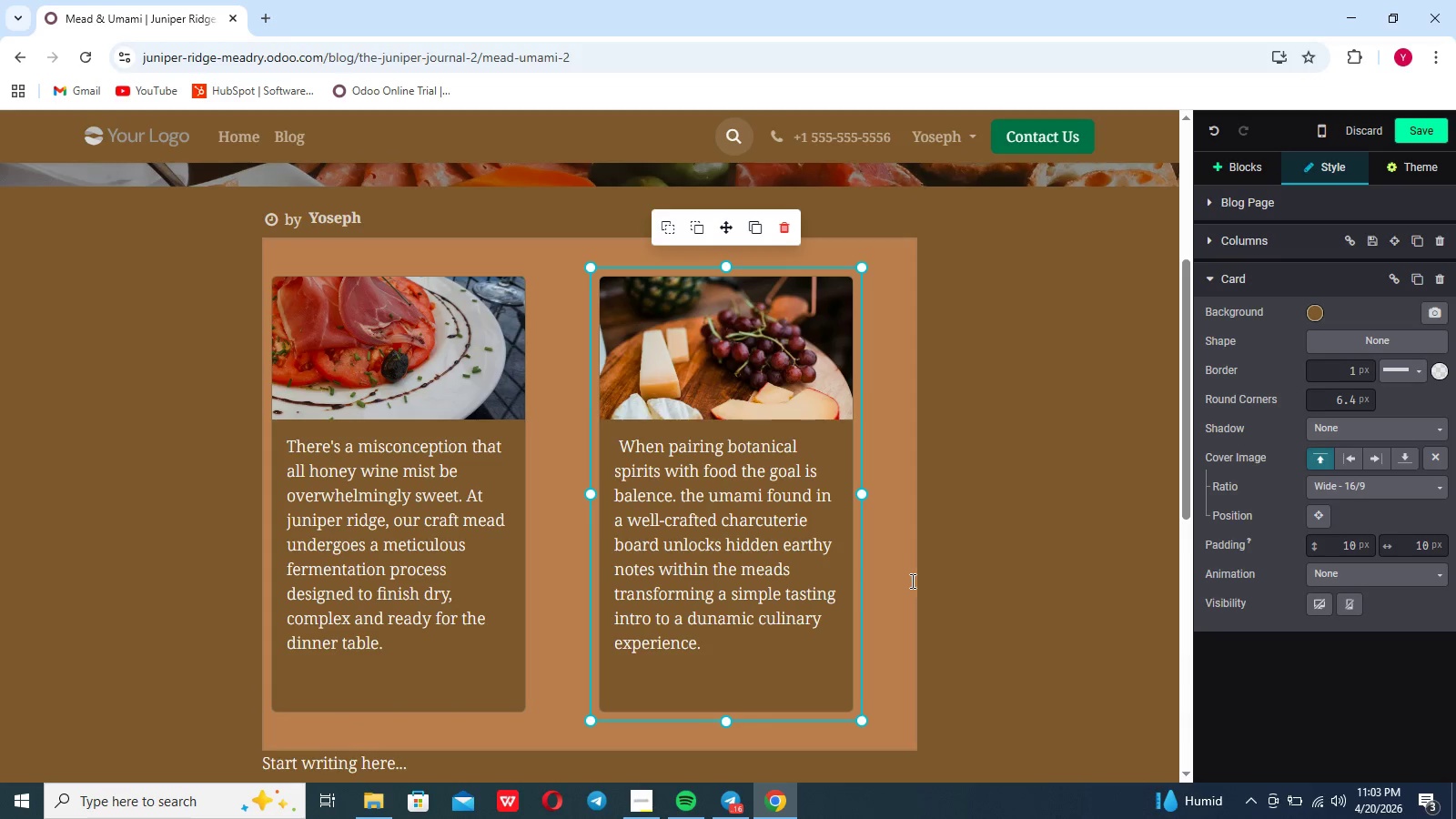 
left_click([915, 585])
 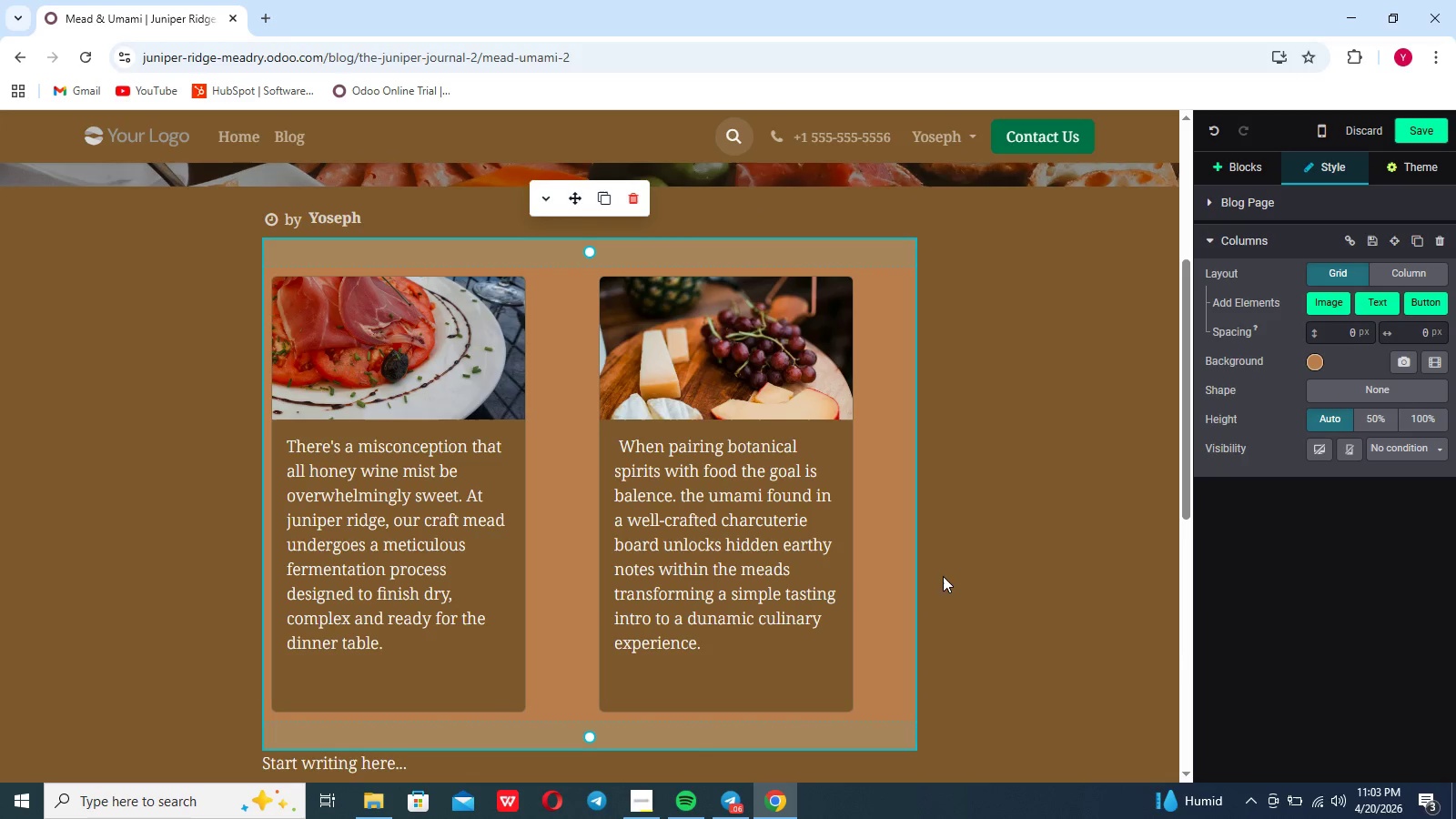 
left_click([996, 577])
 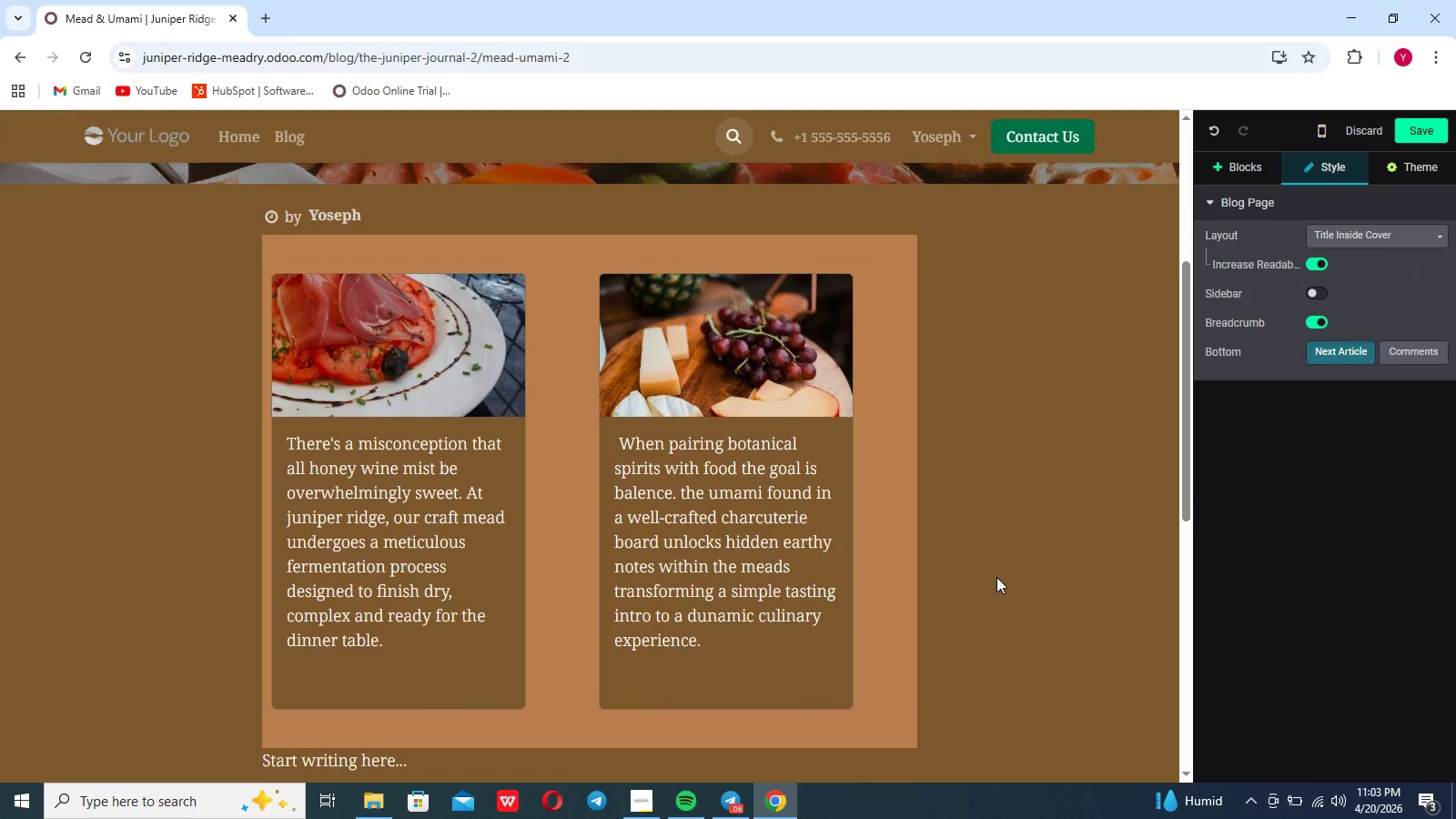 
left_click([863, 642])
 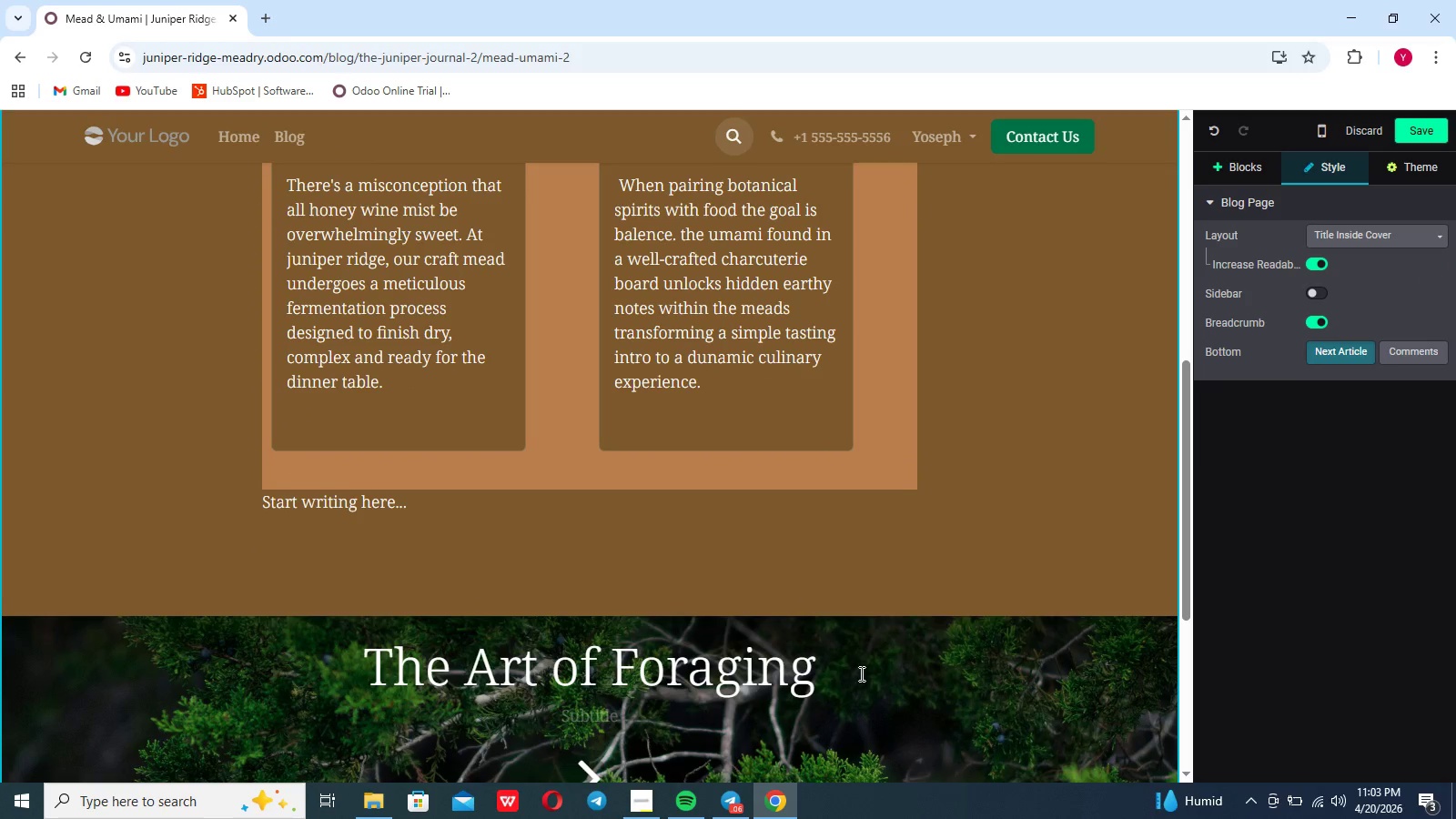 
scroll: coordinate [996, 577], scroll_direction: down, amount: 9.0
 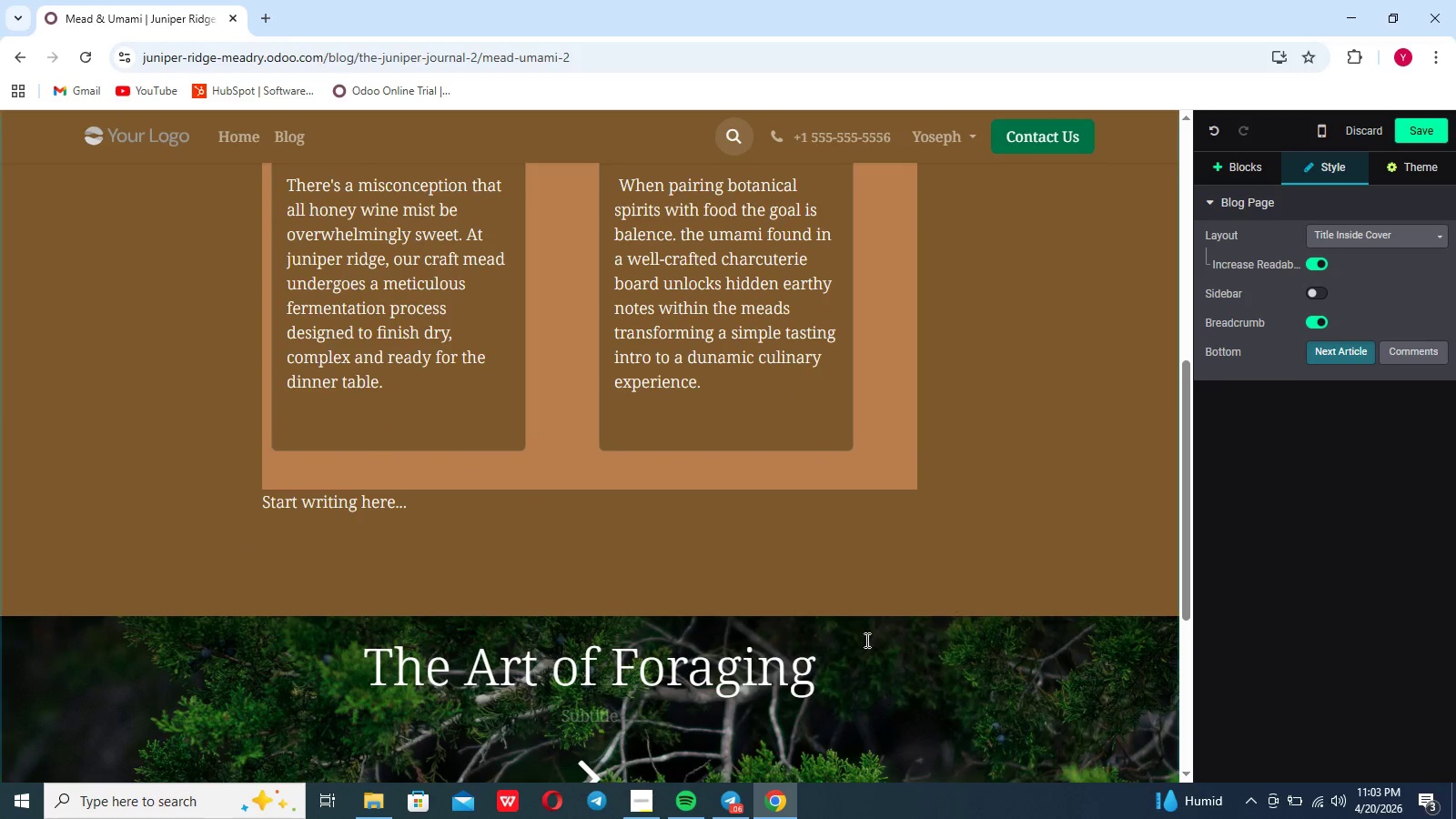 
double_click([859, 673])
 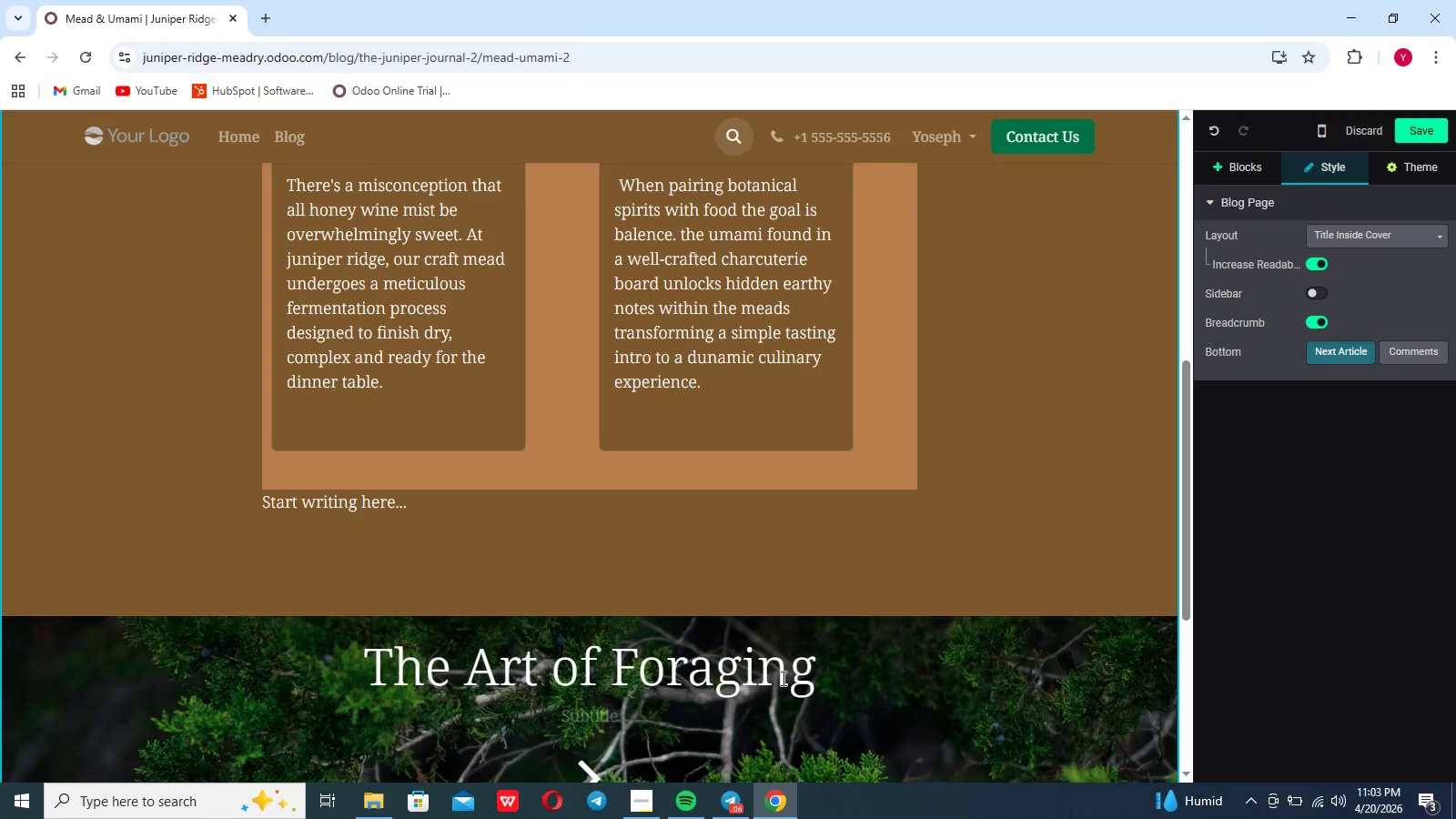 
triple_click([758, 682])
 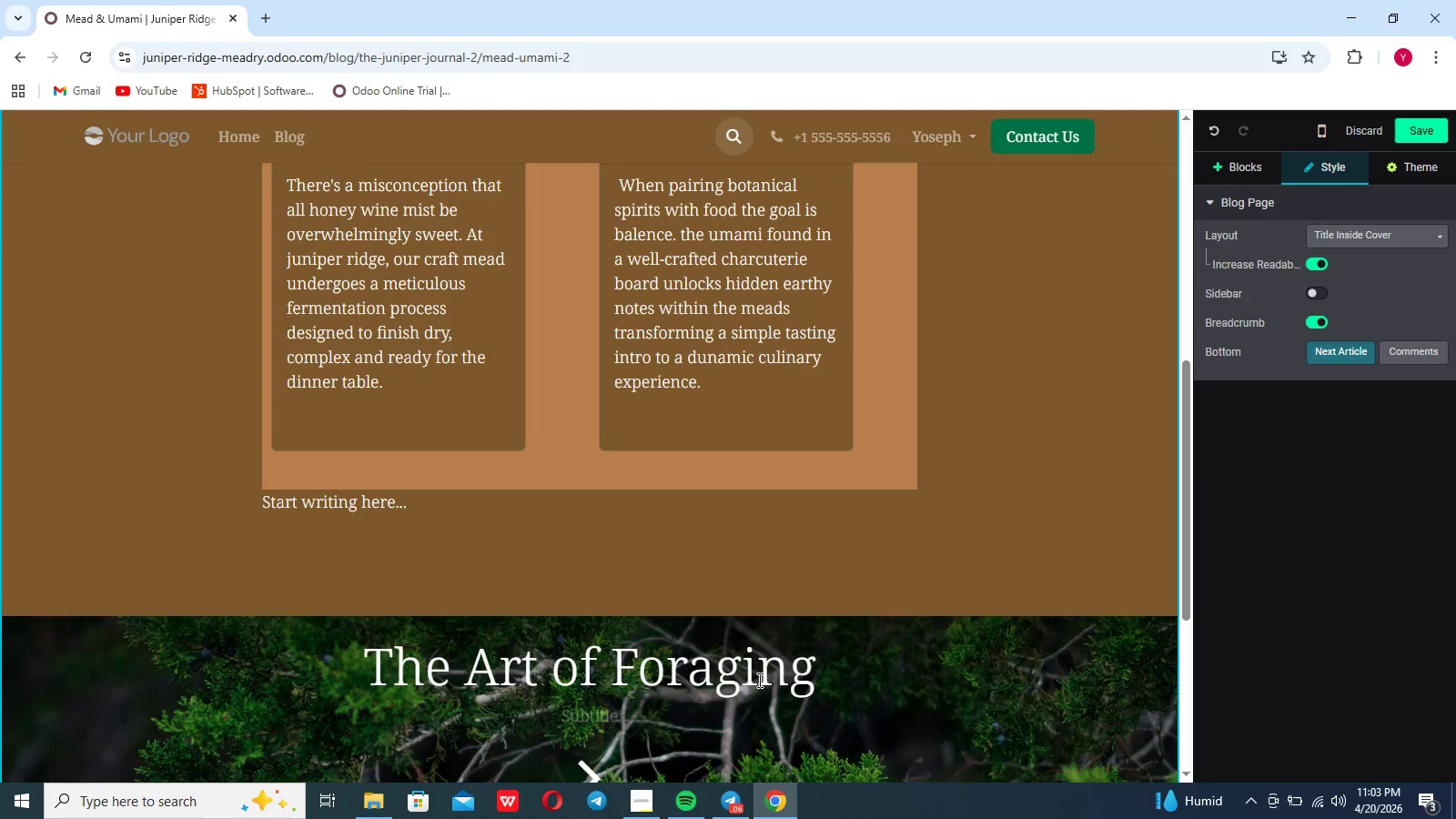 
left_click_drag(start_coordinate=[758, 680], to_coordinate=[736, 541])
 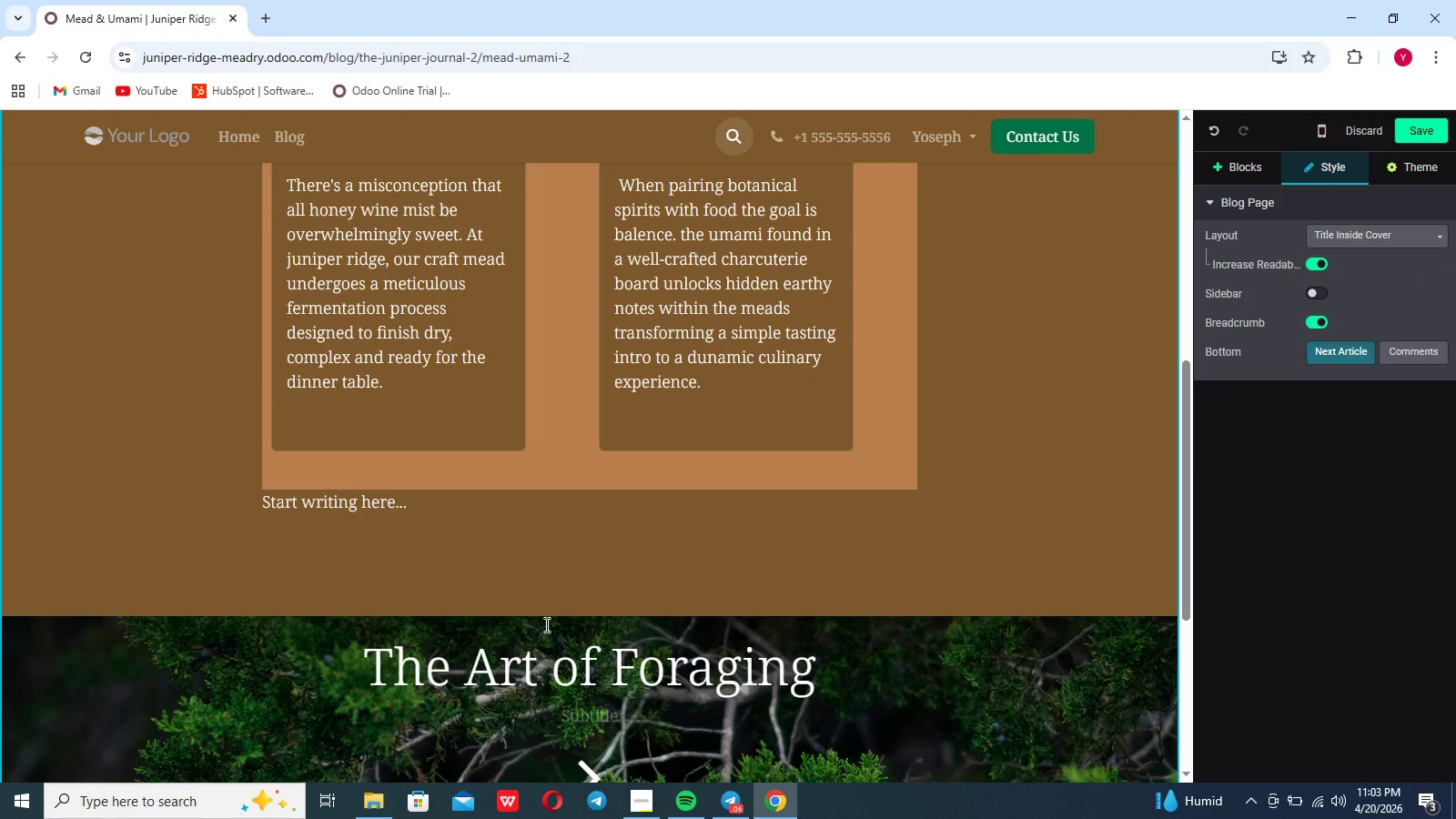 
left_click([545, 624])
 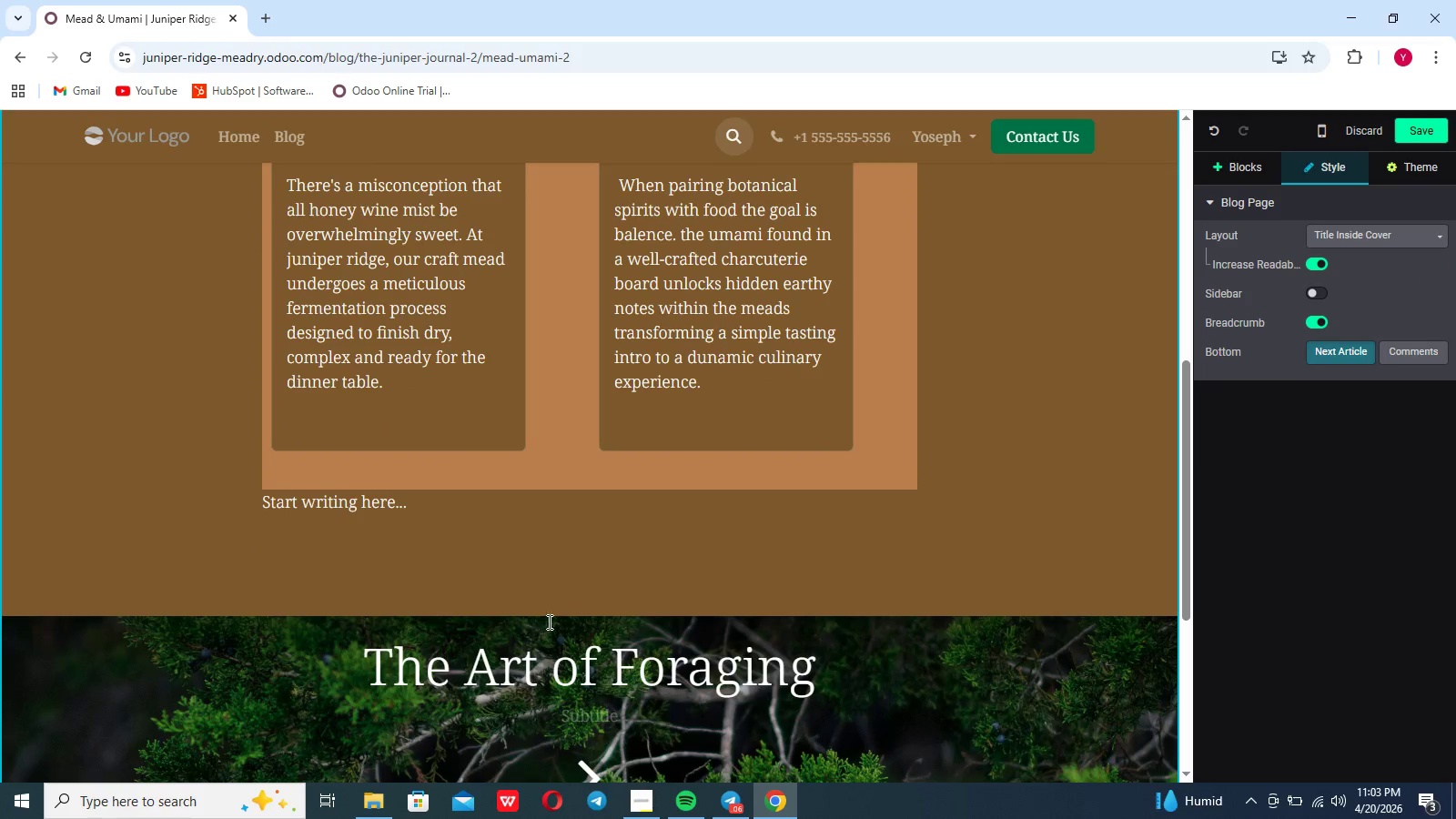 
left_click([555, 617])
 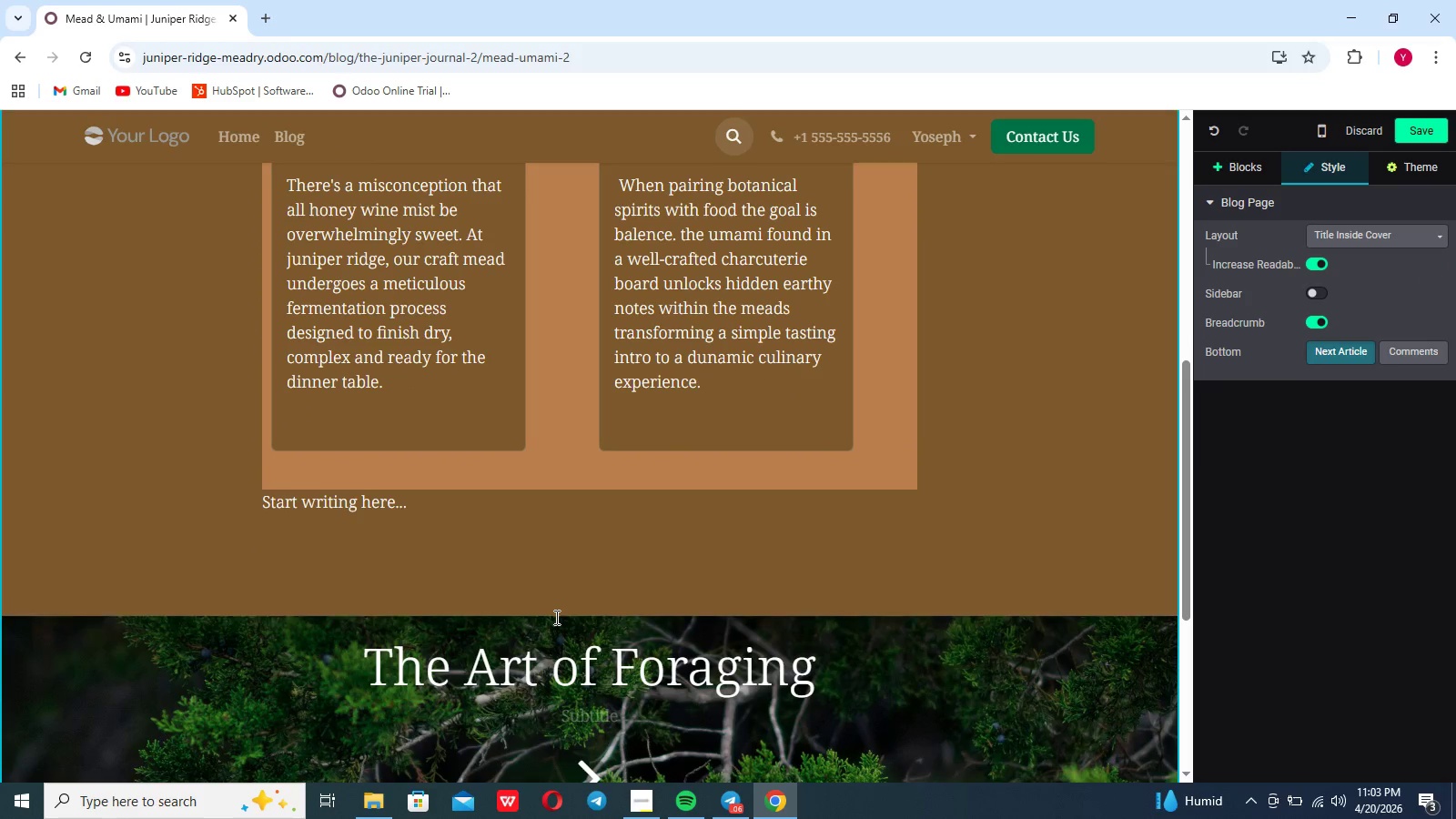 
scroll: coordinate [555, 617], scroll_direction: down, amount: 21.0
 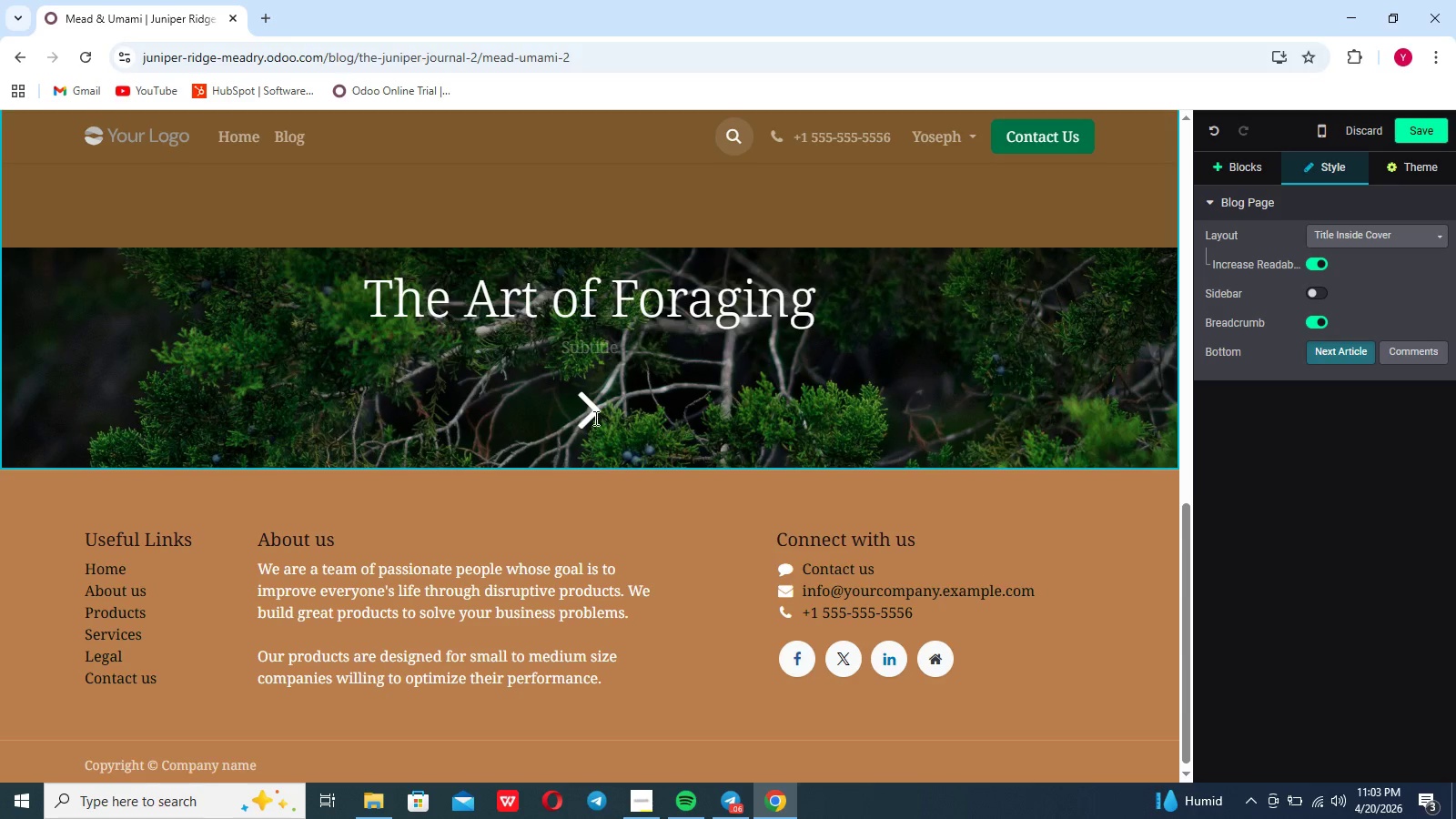 
left_click([589, 414])
 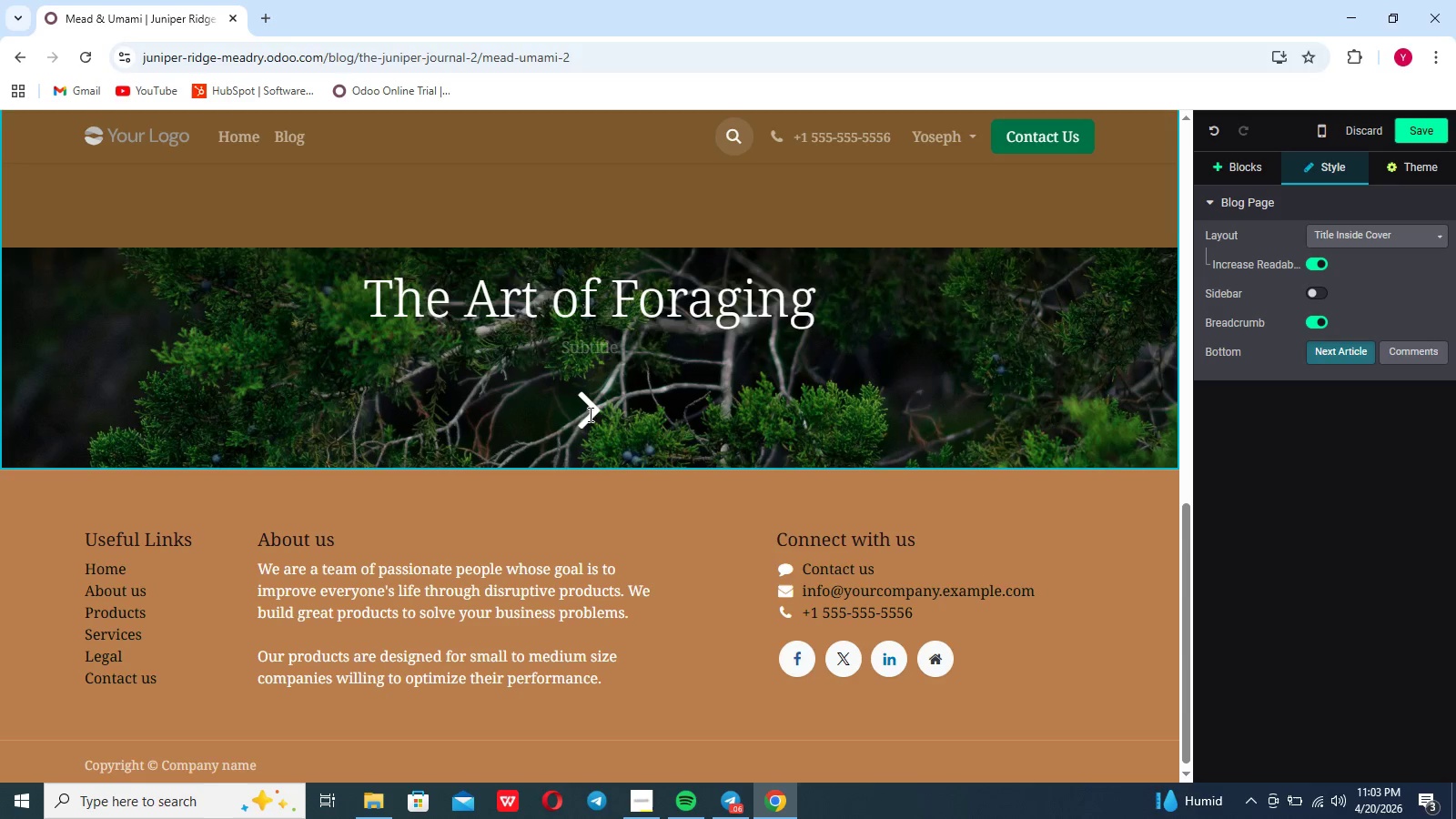 
left_click([589, 414])
 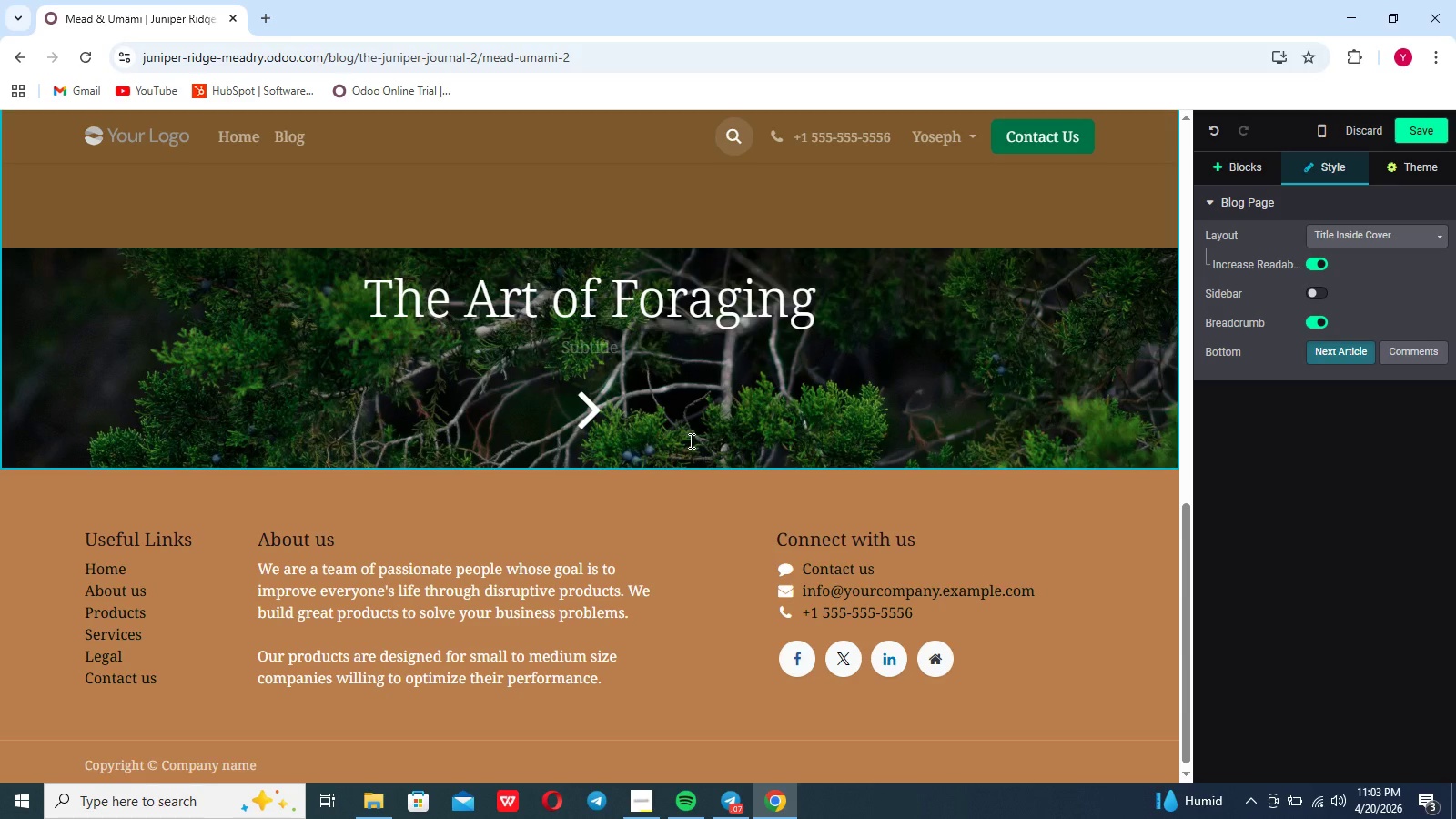 
scroll: coordinate [206, 322], scroll_direction: up, amount: 46.0
 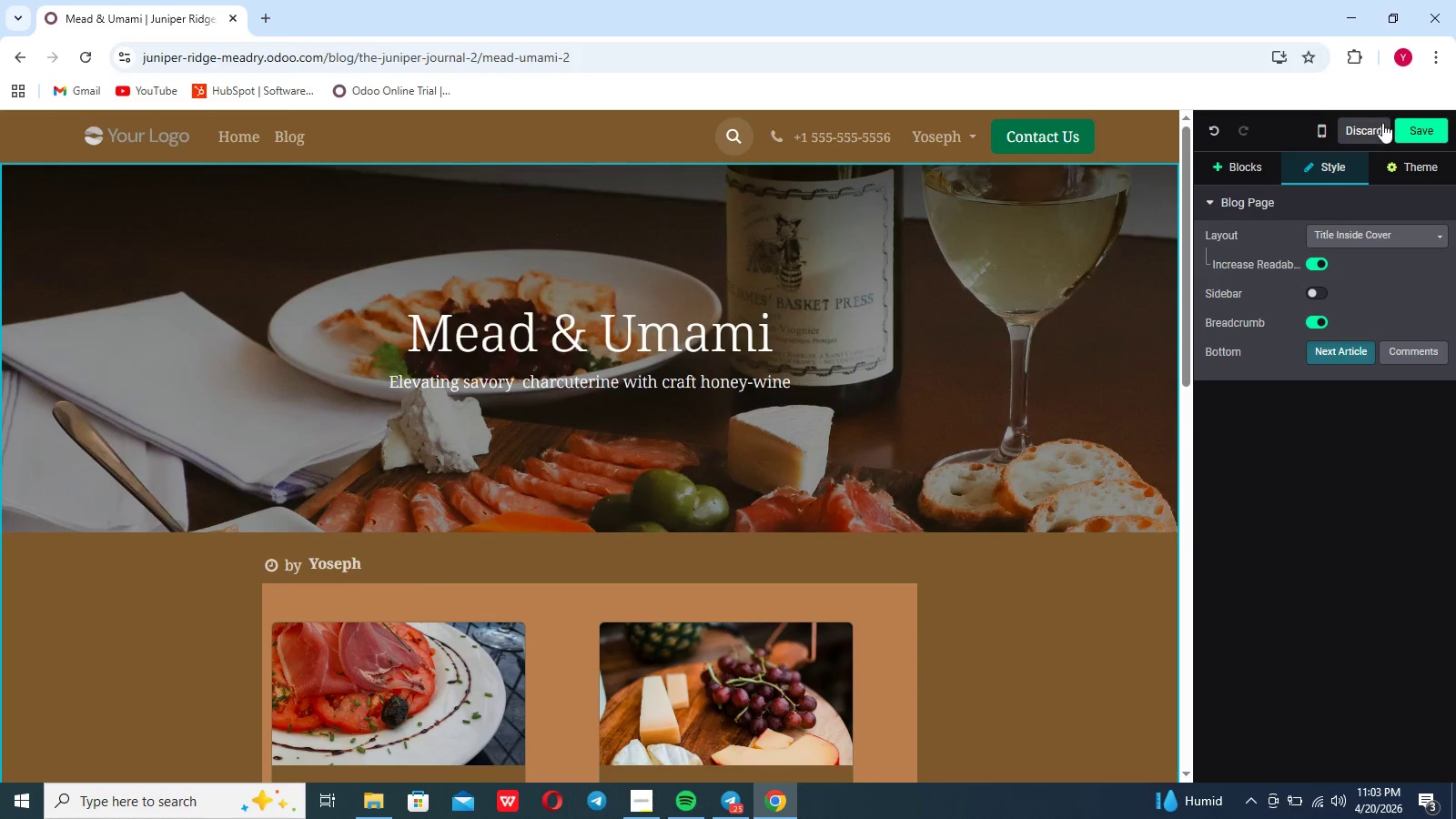 
left_click([1417, 135])
 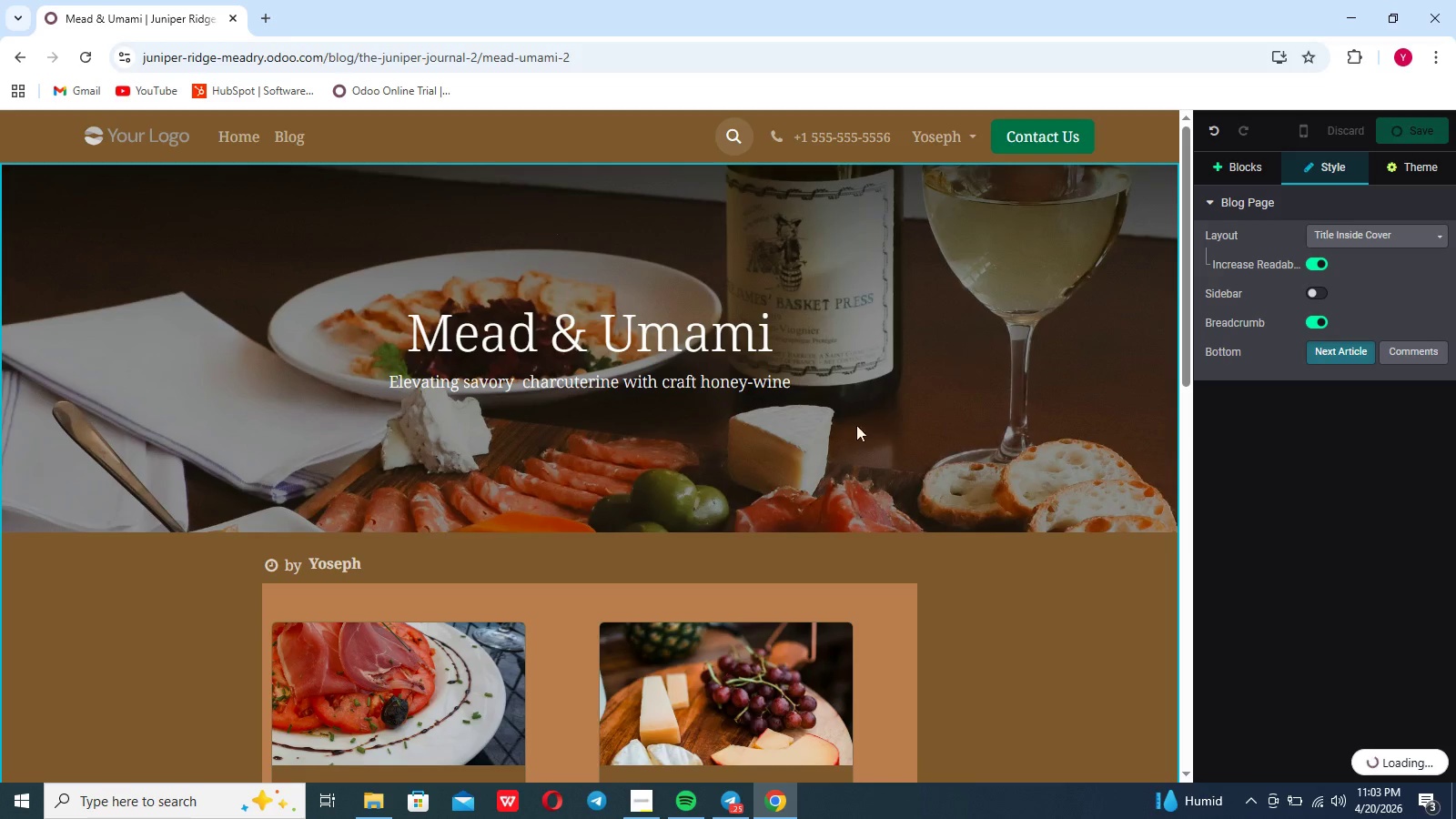 
left_click([844, 431])
 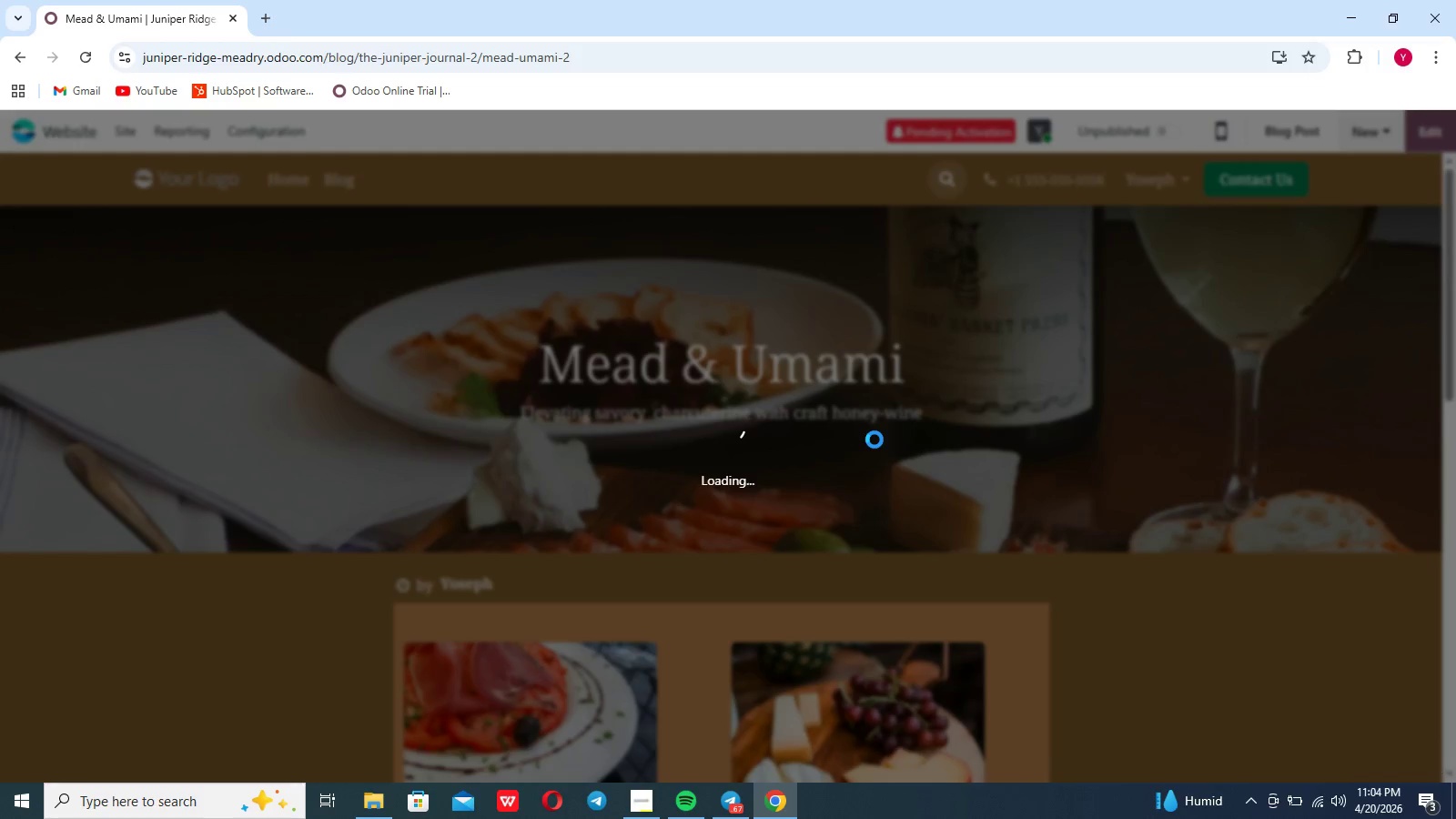 
scroll: coordinate [875, 440], scroll_direction: down, amount: 46.0
 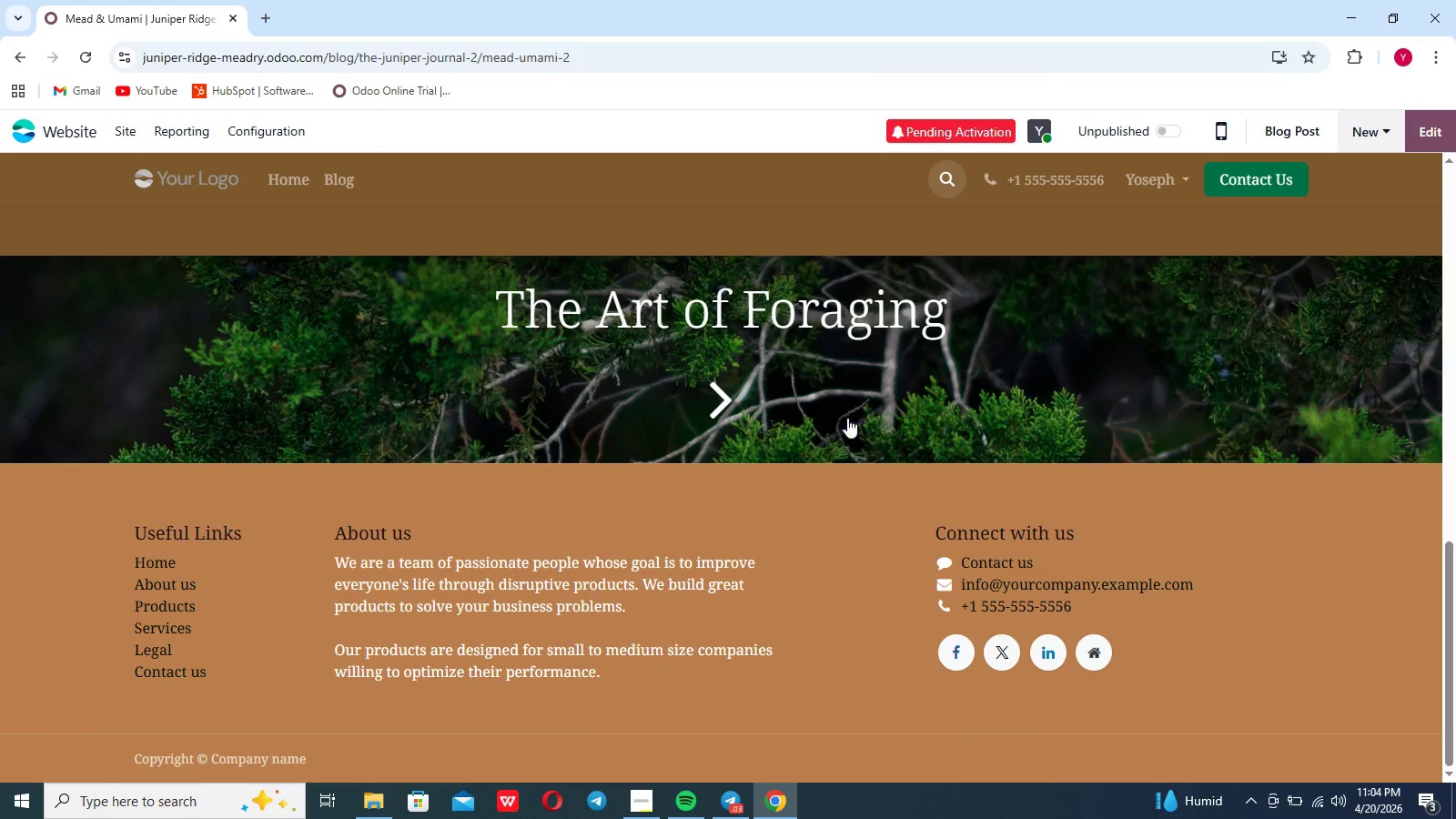 
left_click([828, 384])
 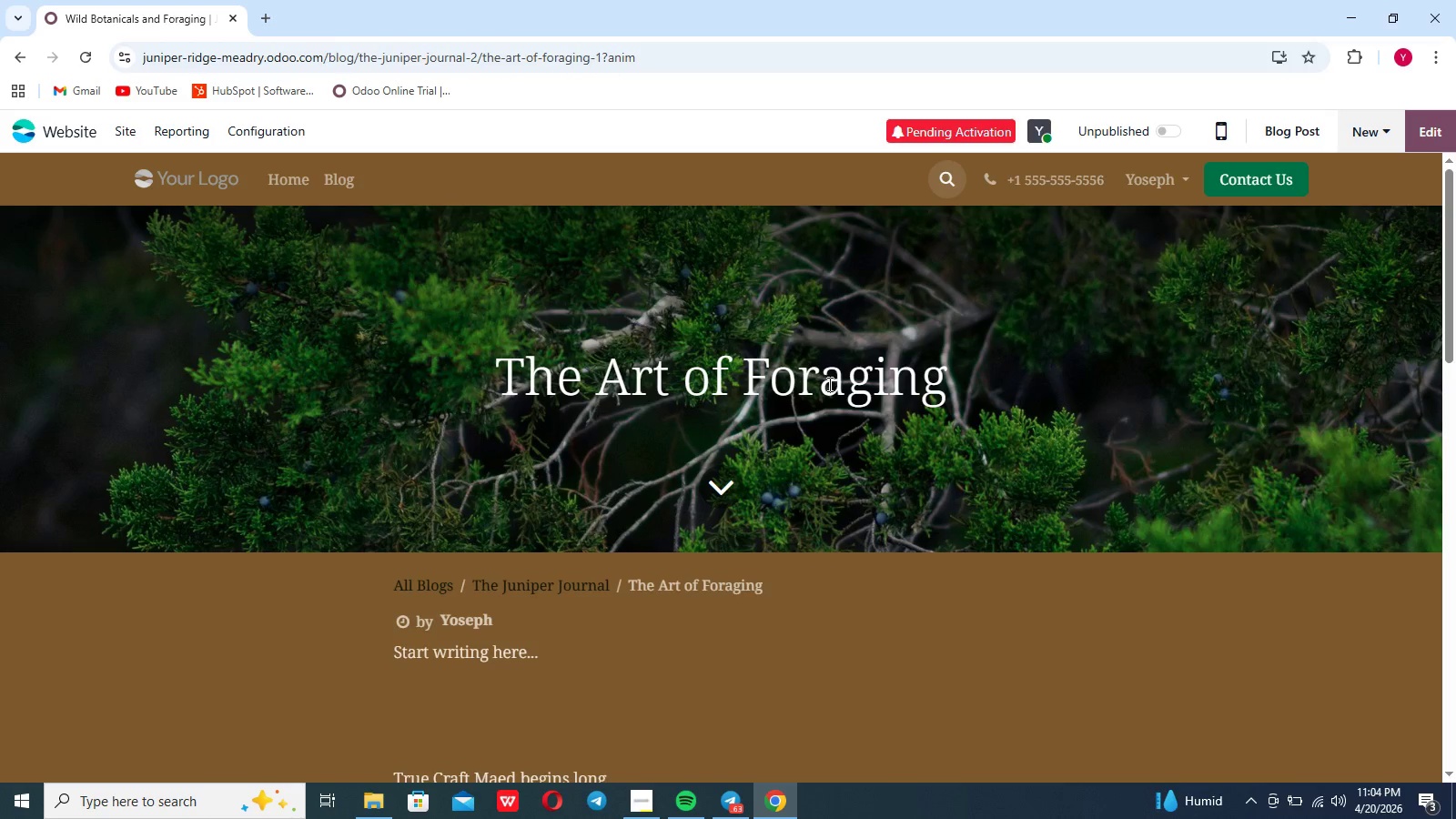 
scroll: coordinate [721, 500], scroll_direction: down, amount: 91.0
 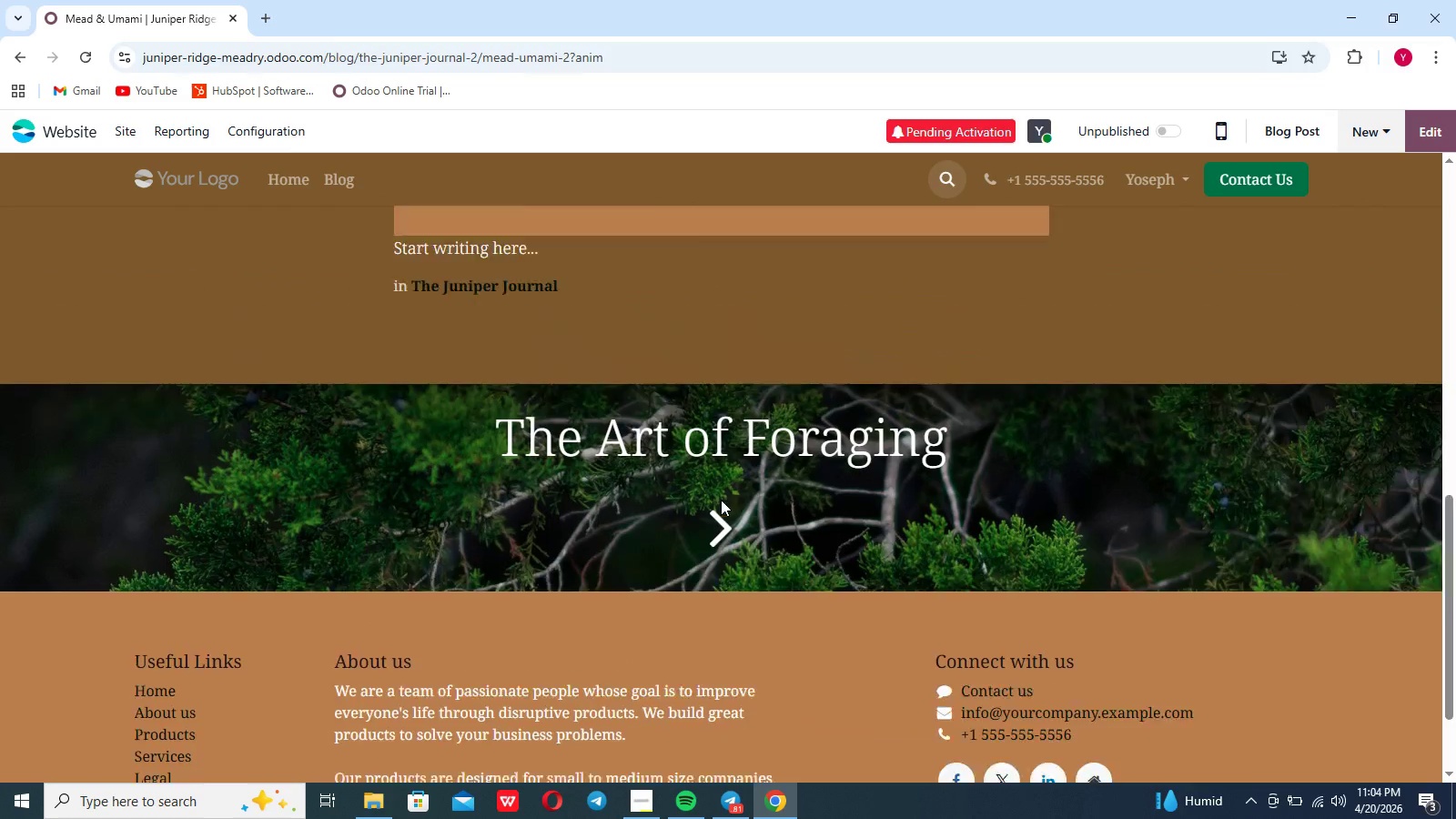 
scroll: coordinate [721, 500], scroll_direction: up, amount: 3.0
 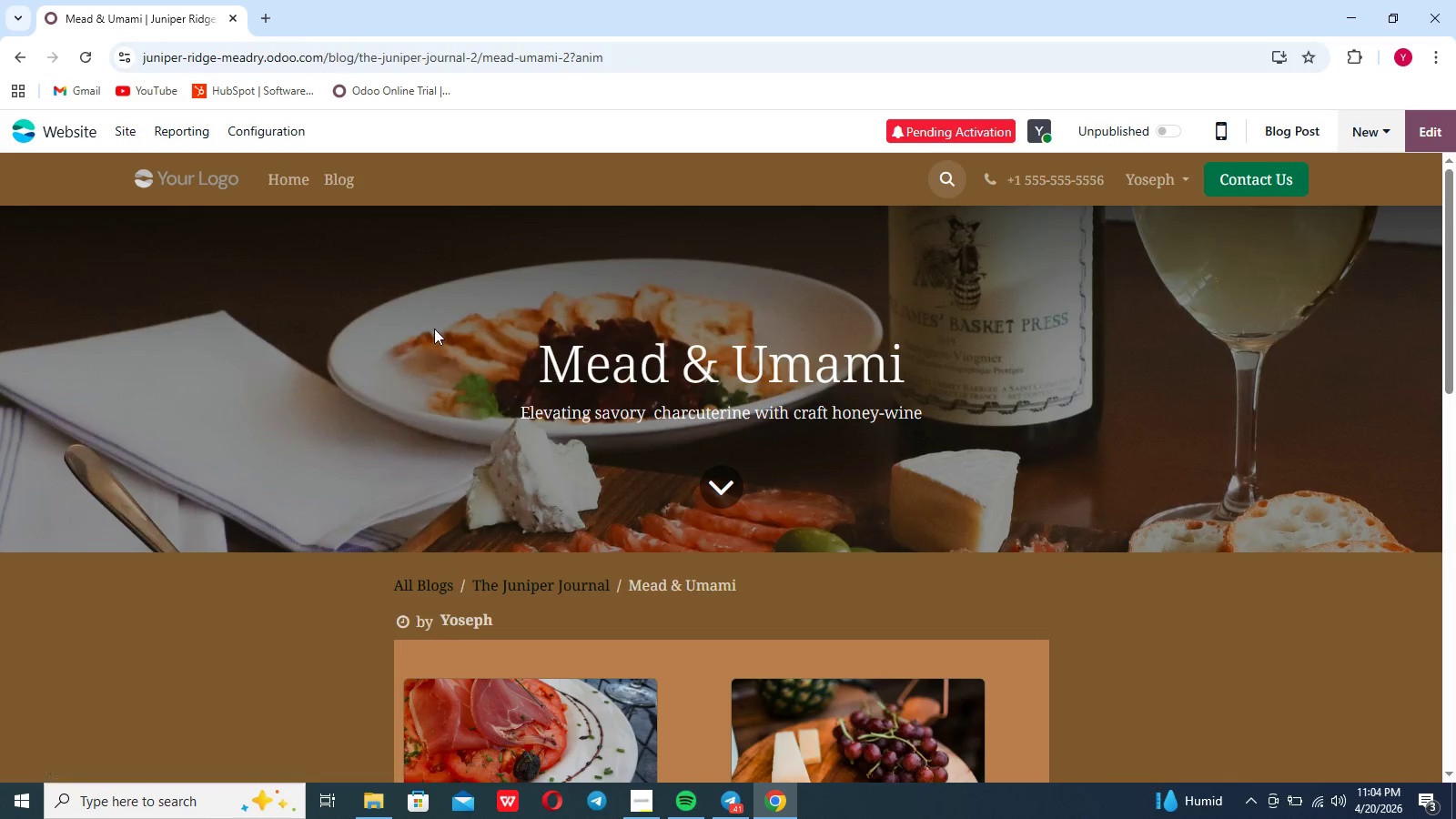 
left_click([134, 135])
 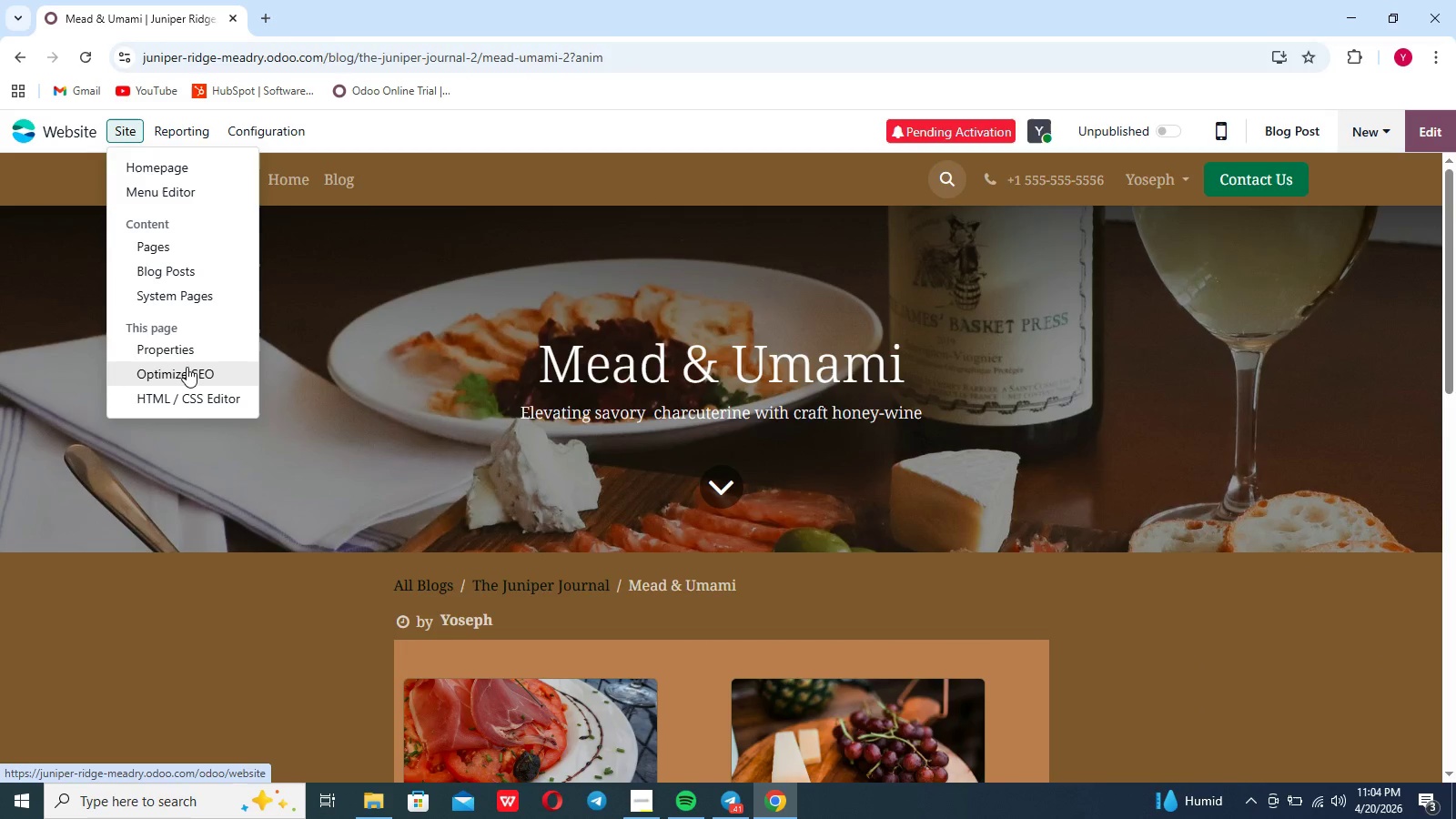 
left_click([187, 369])
 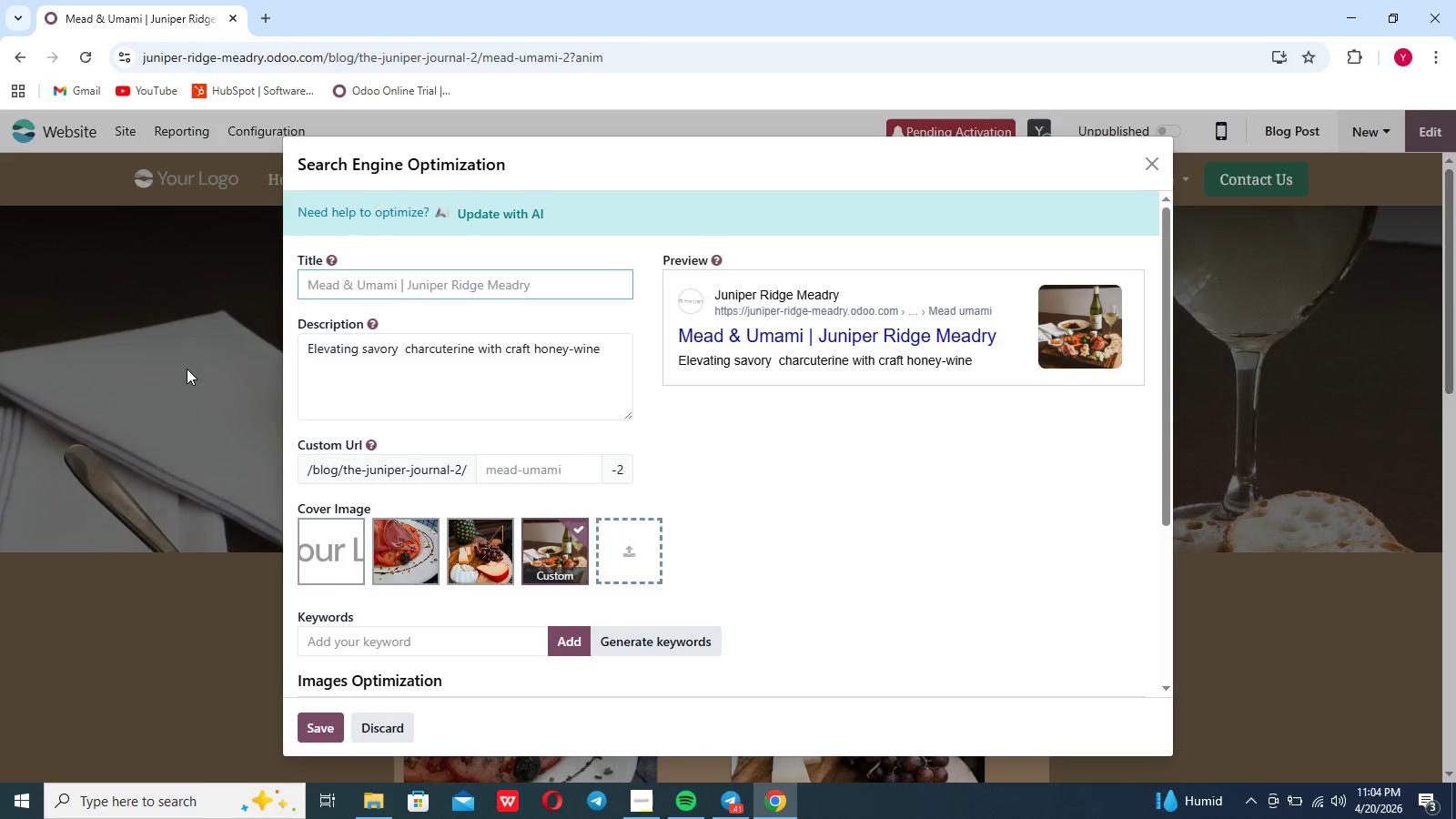 
type(Mead & Umami>)
key(Backspace)
type(.)
key(Backspace)
type(<)
key(Backspace)
type( ')
key(Backspace)
type(.)
key(Backspace)
type(<)
key(Backspace)
type(>)
key(Backspace)
type(")
key(Backspace)
type(})
key(Backspace)
type(")
key(Backspace)
type(<)
key(Backspace)
type(|)
key(Backspace)
type(: charchuterei)
key(Backspace)
key(Backspace)
type(ie)
 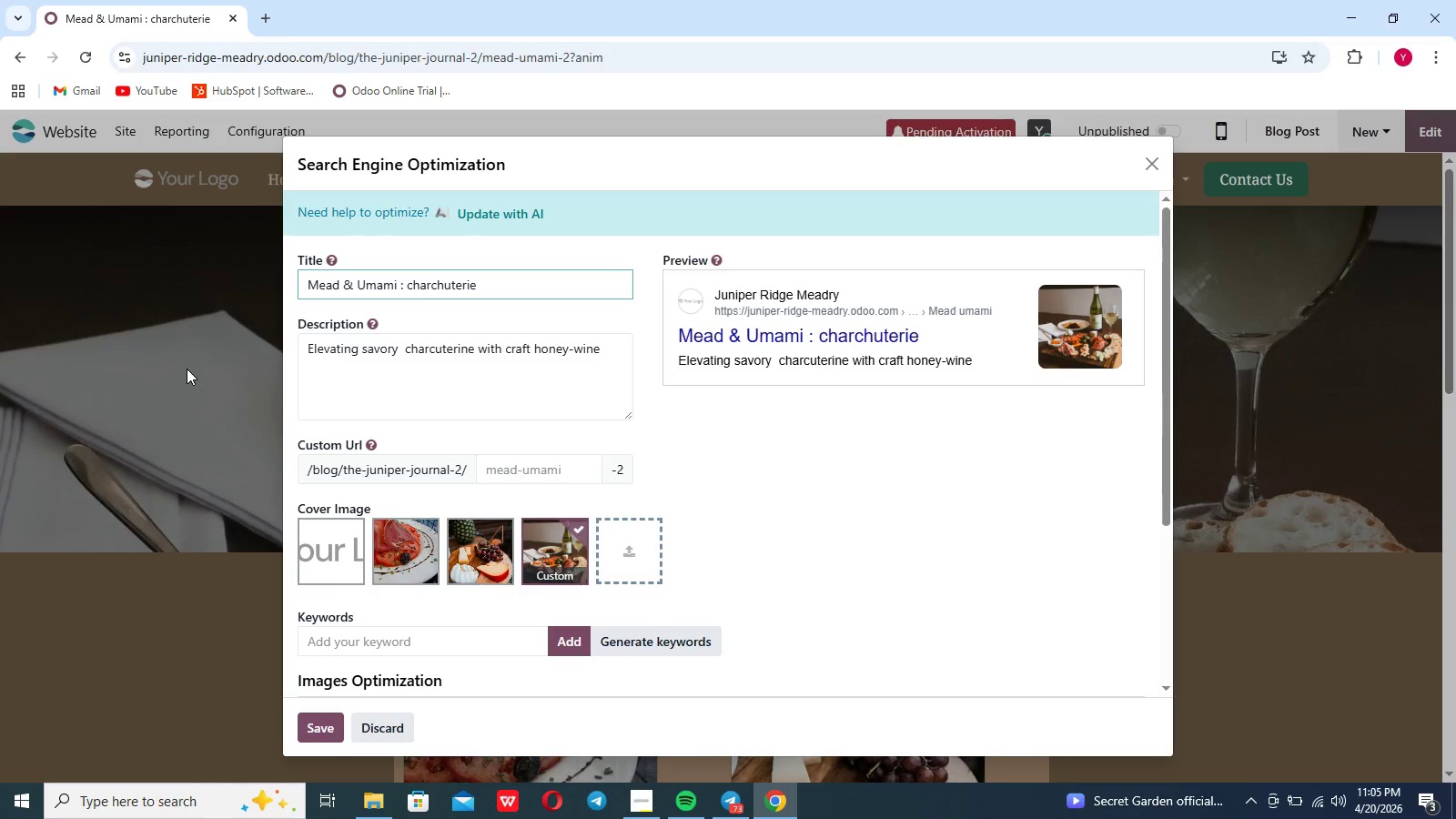 
left_click([331, 369])
 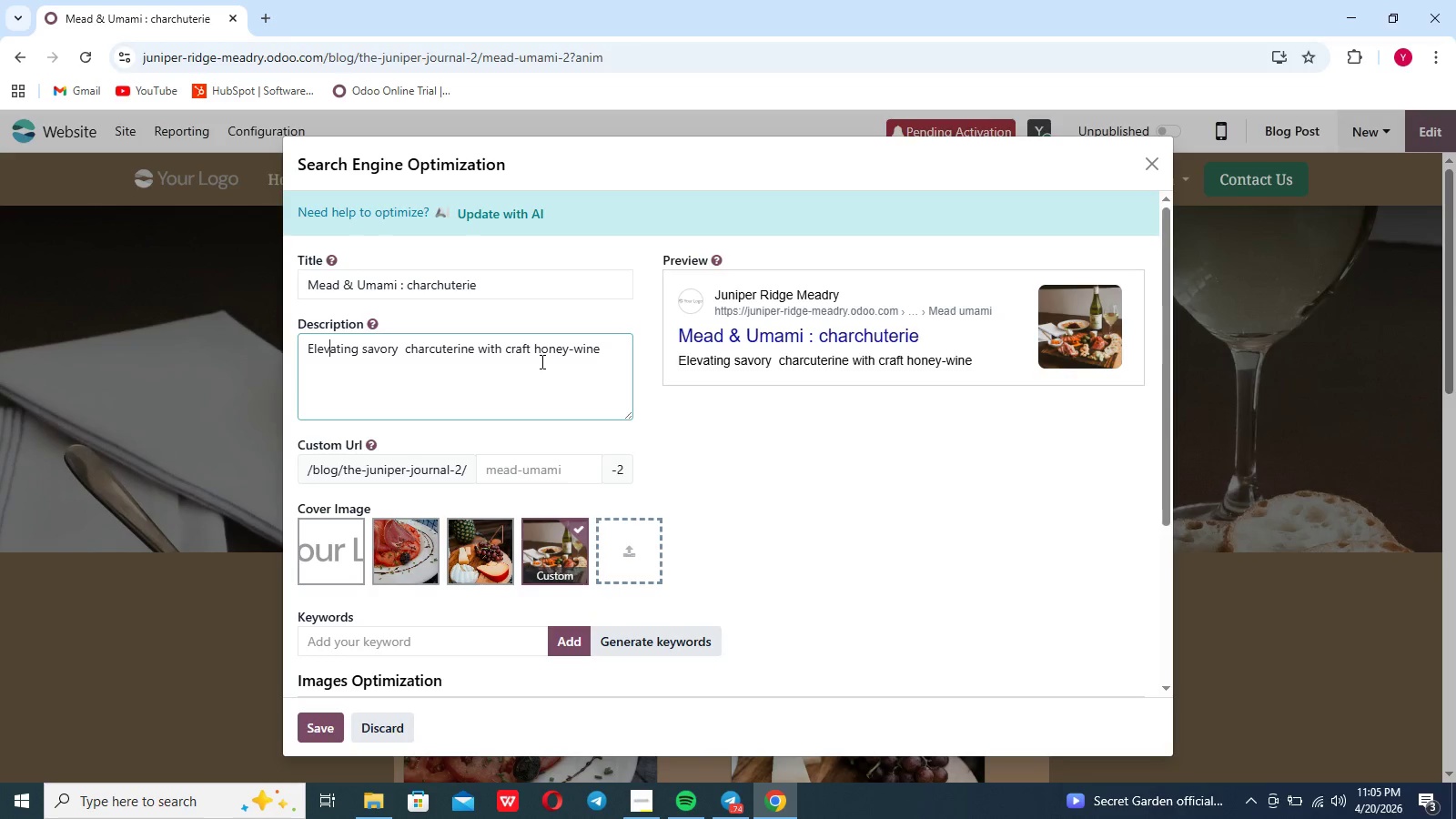 
left_click_drag(start_coordinate=[606, 353], to_coordinate=[303, 344])
 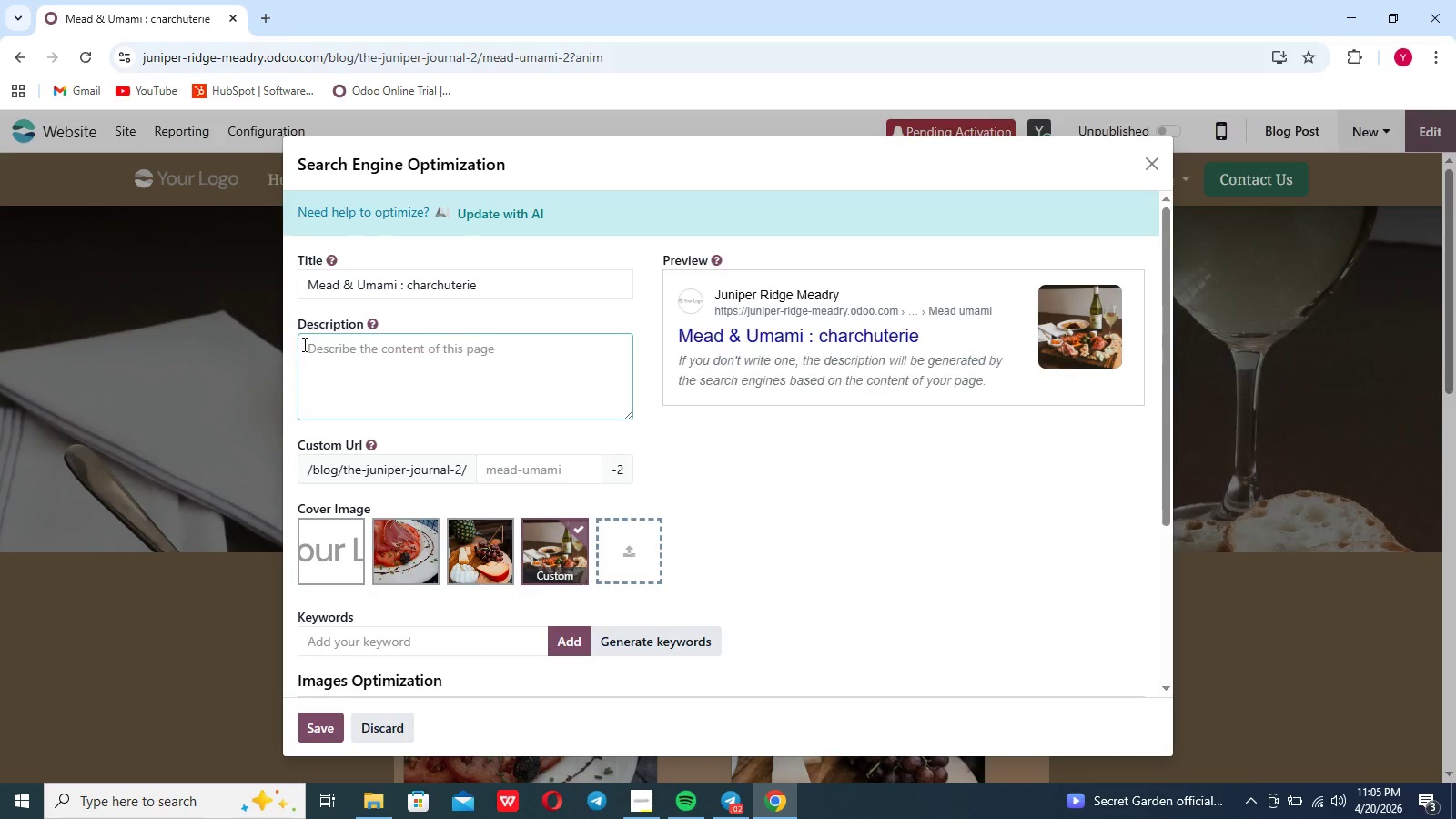 
key(Backspace)
type(learn how to perfectly paid)
 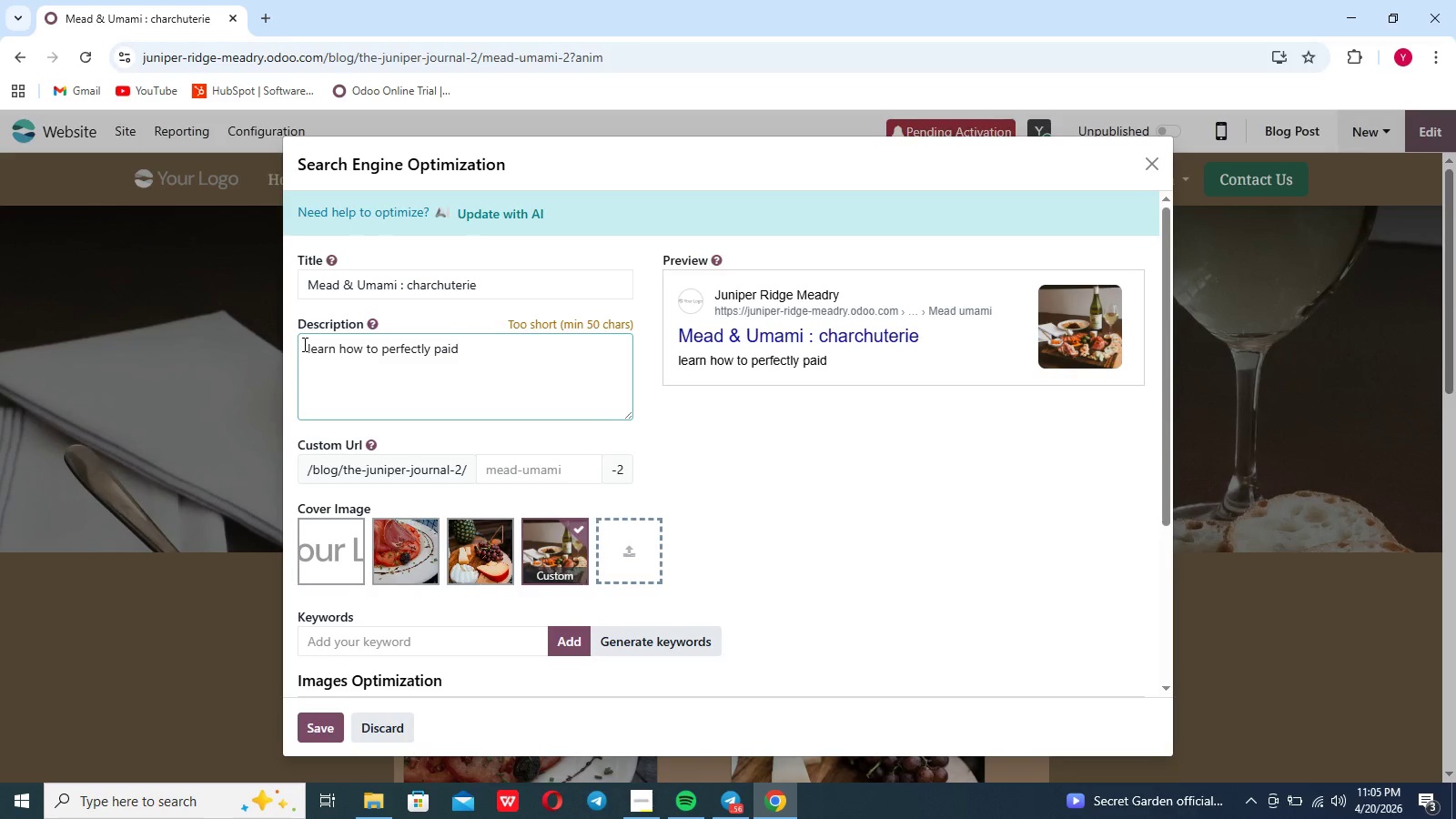 
wait(8.64)
 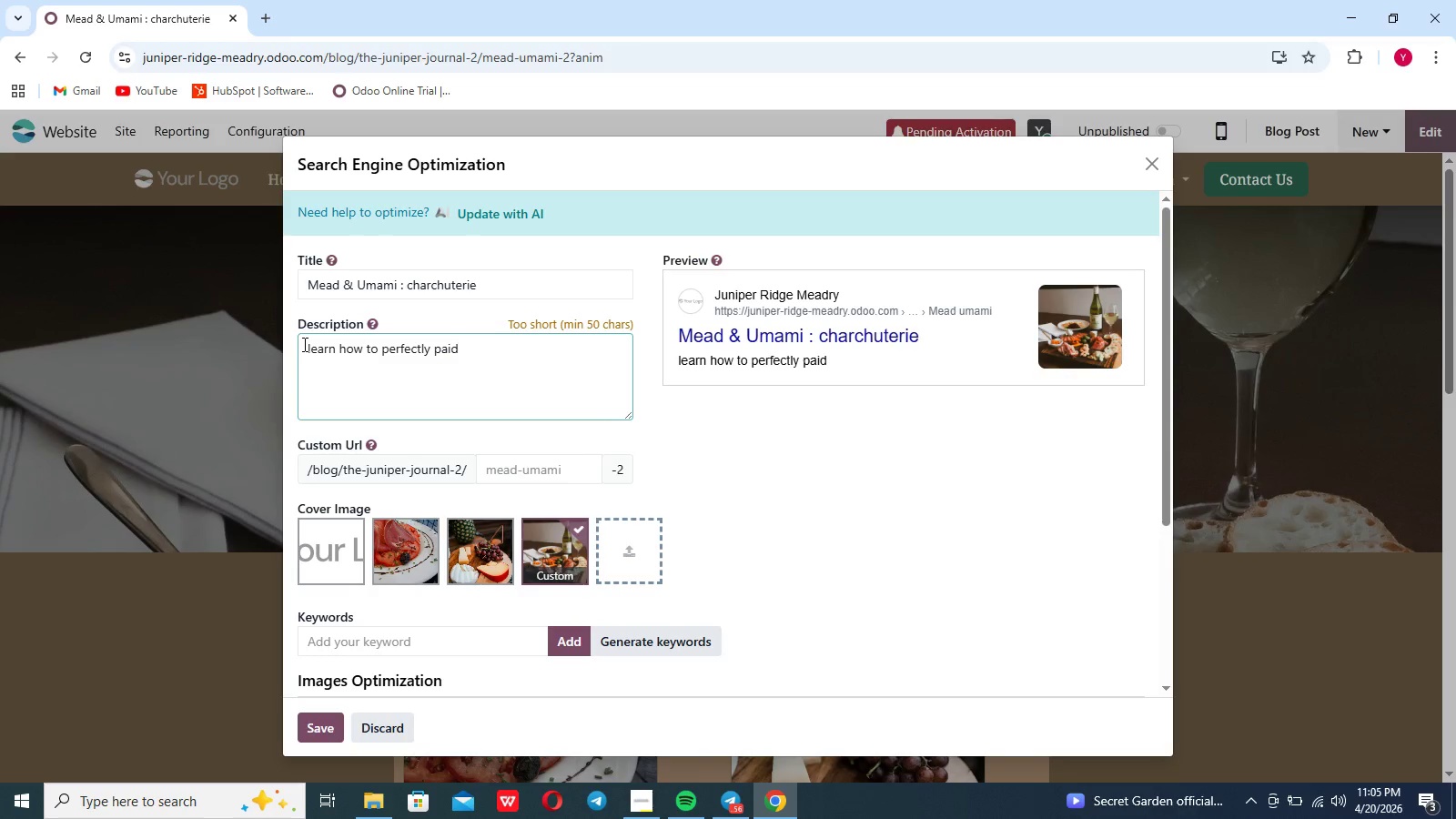 
left_click([470, 290])
 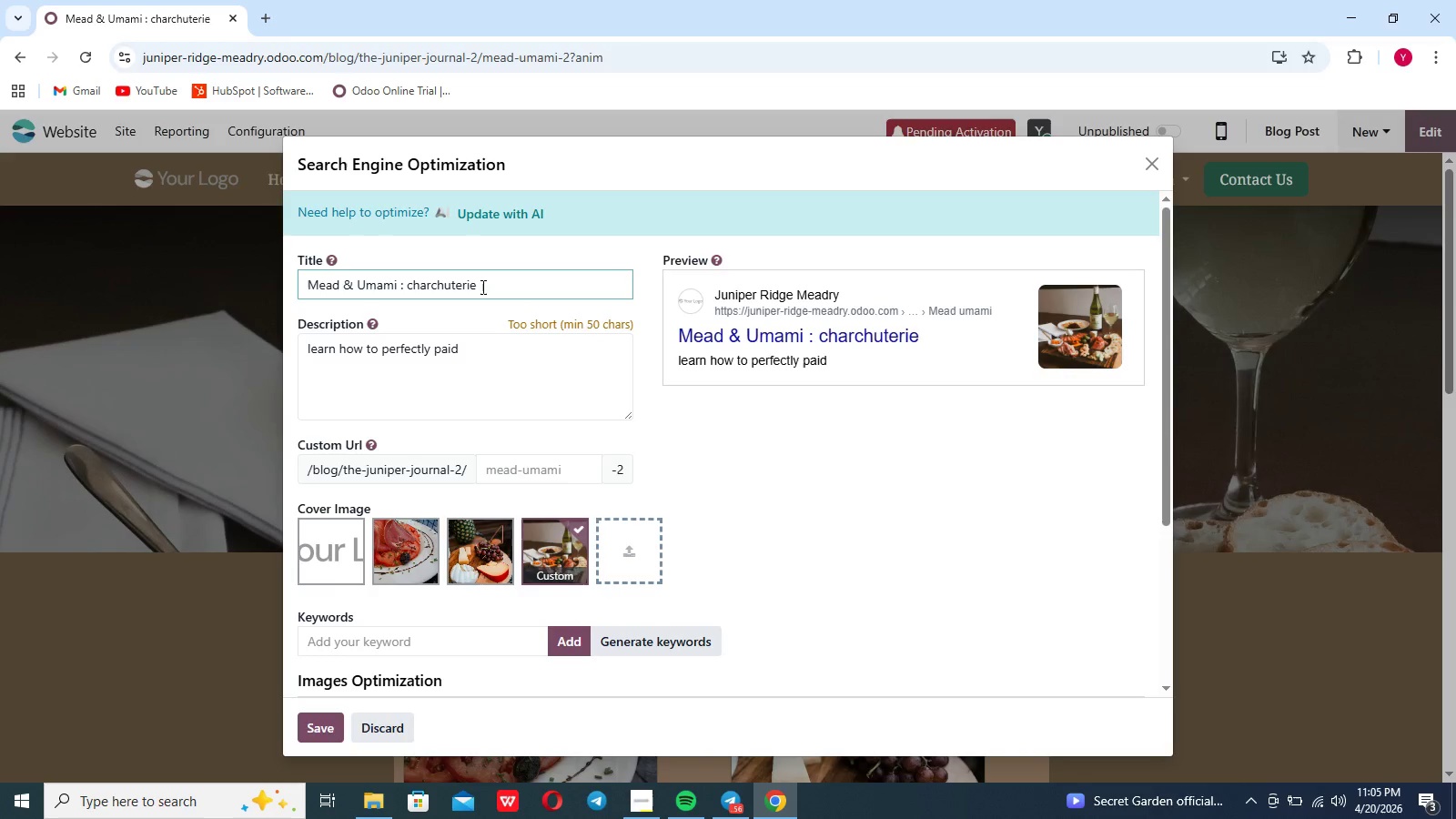 
left_click([481, 287])
 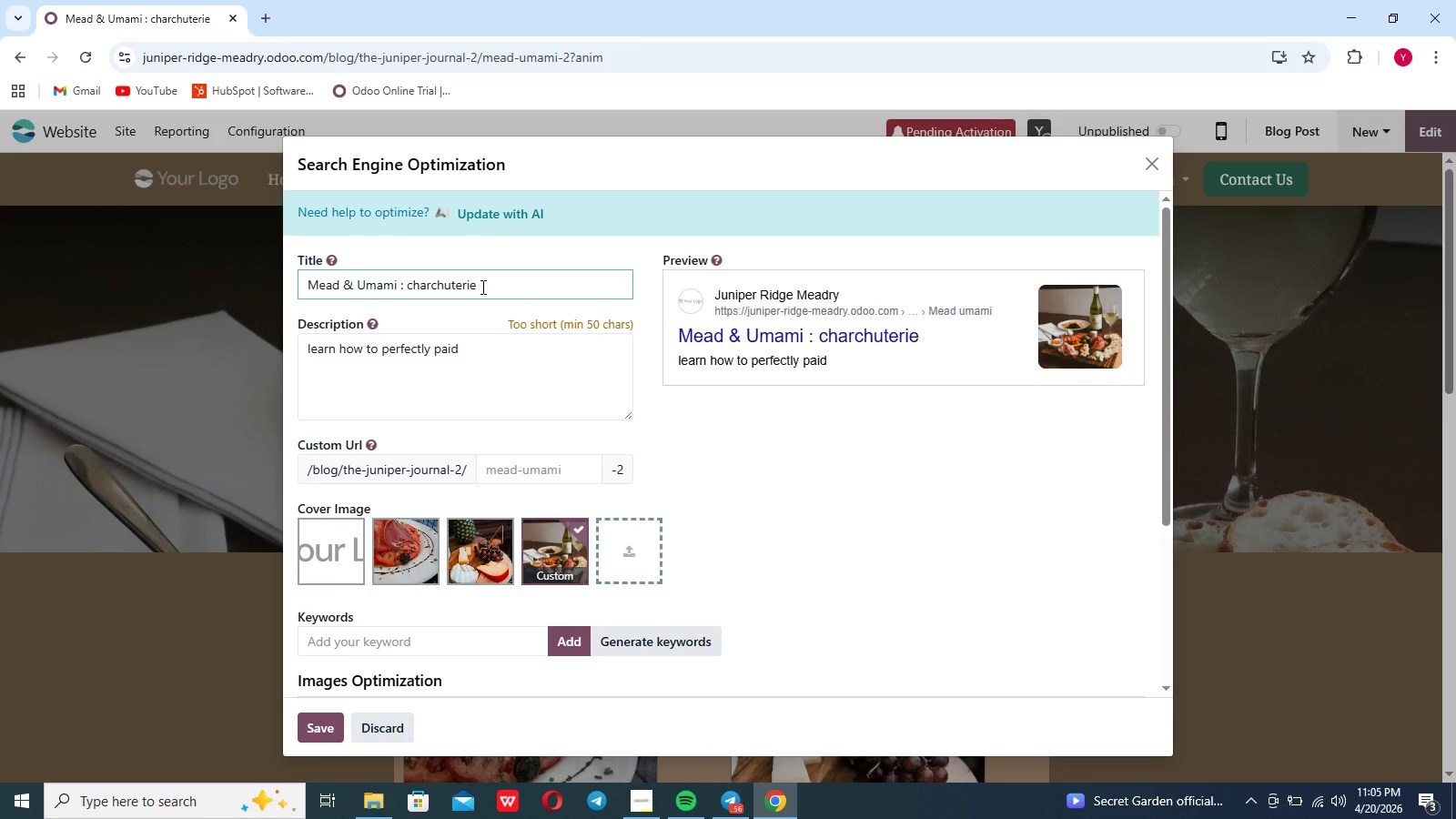 
type( psirings)
key(Backspace)
key(Backspace)
key(Backspace)
key(Backspace)
key(Backspace)
key(Backspace)
type(airings | [Break]juniper journal)
 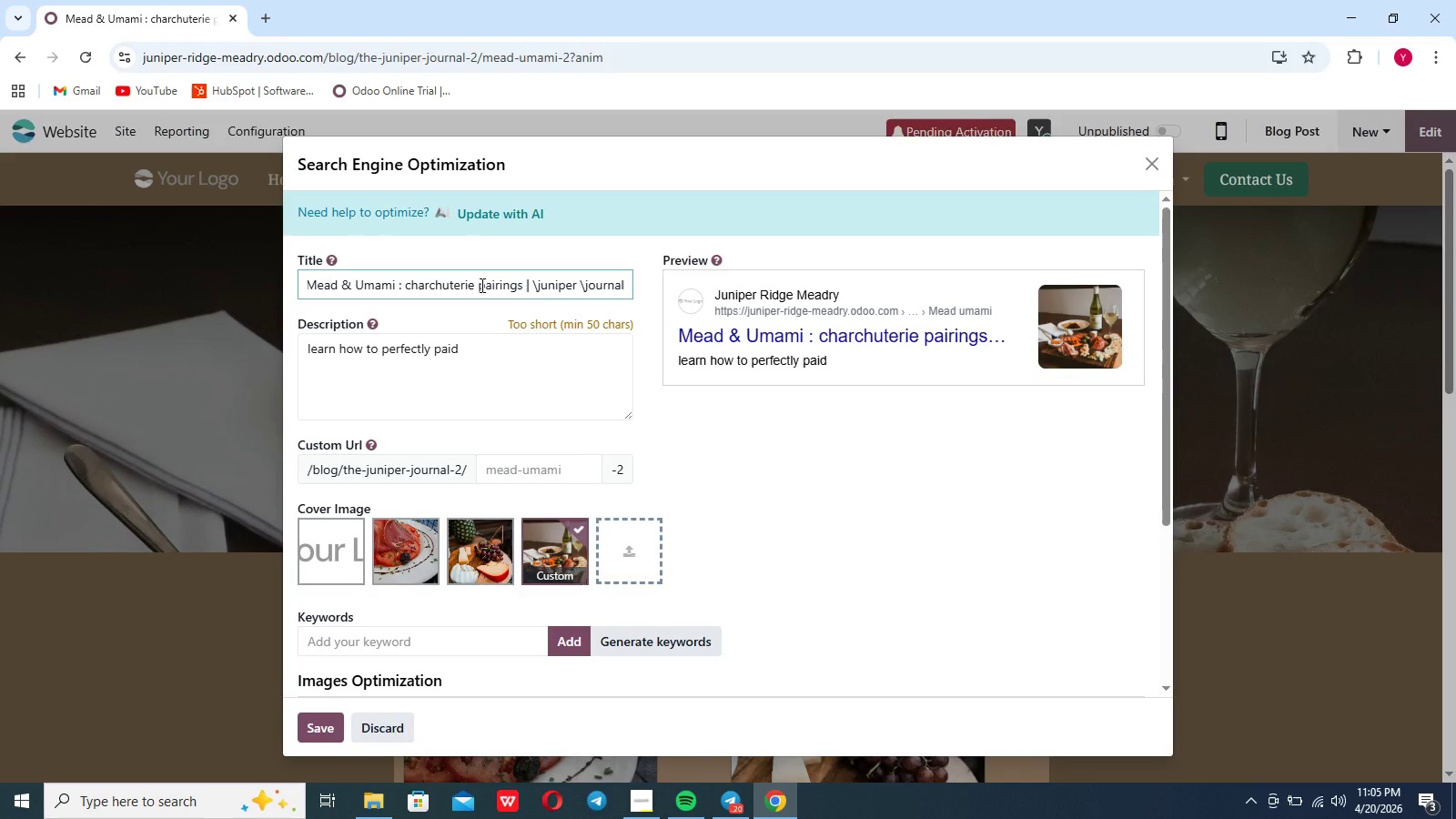 
left_click([541, 285])
 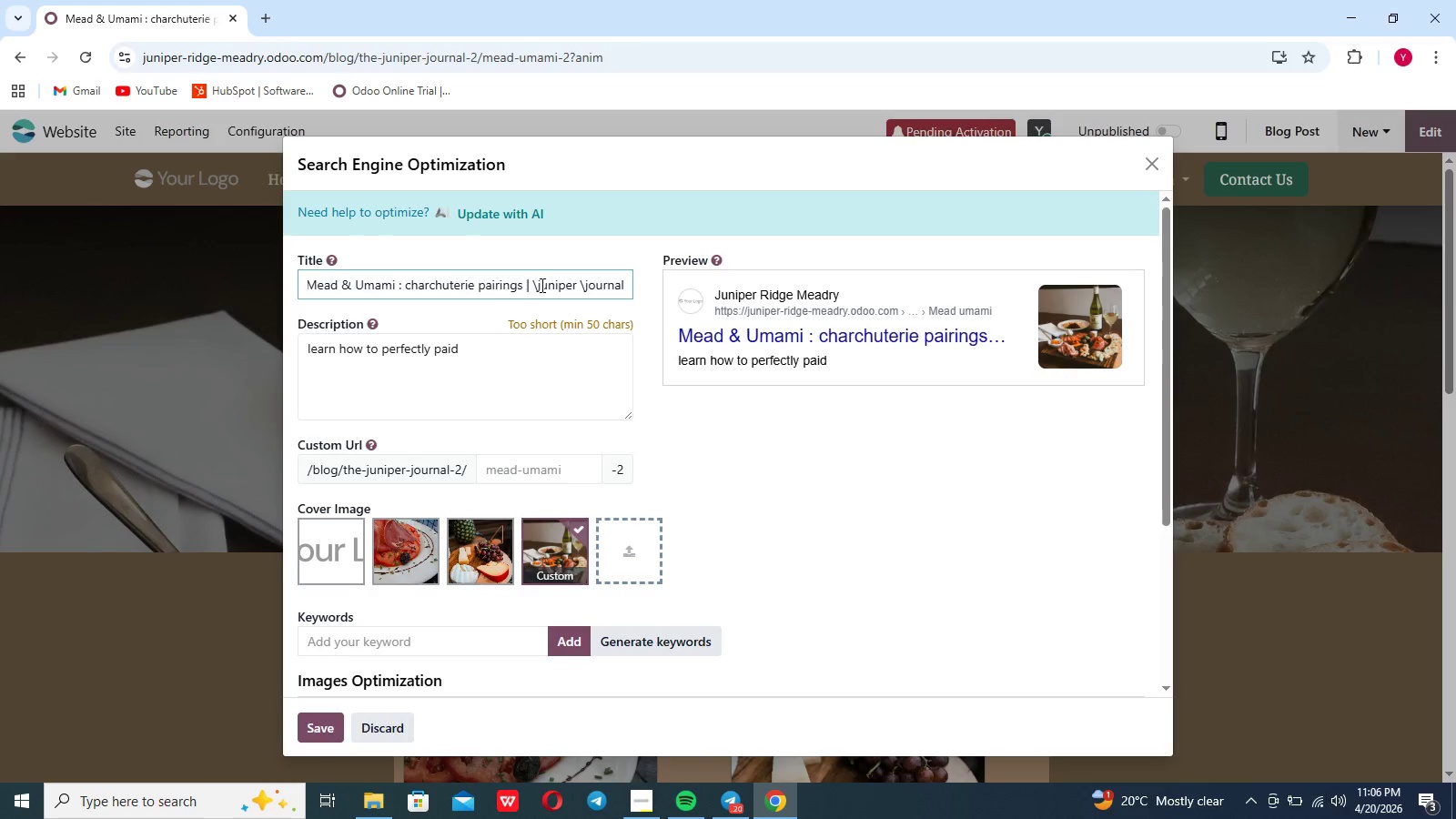 
key(Backspace)
 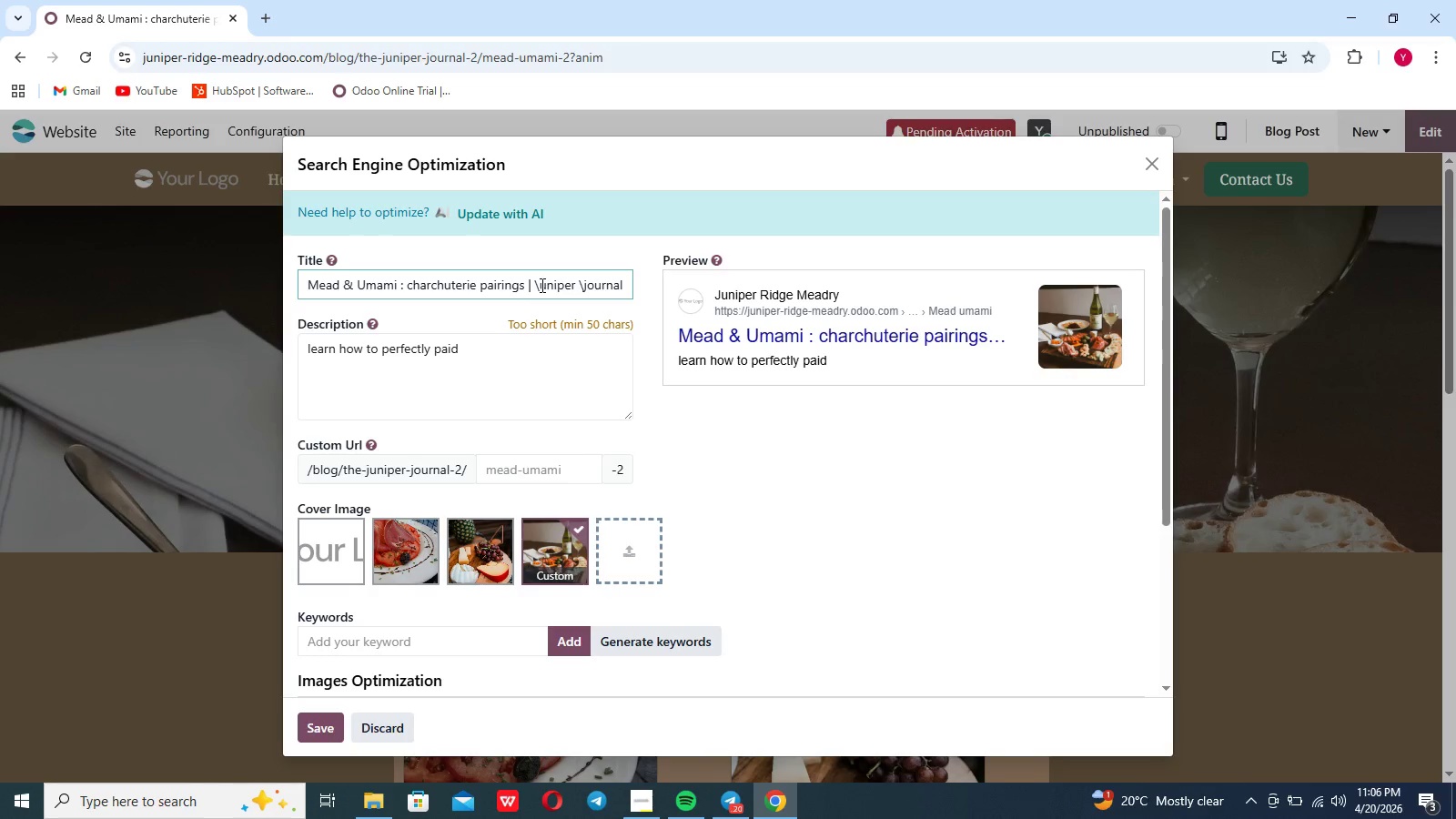 
key(Backspace)
 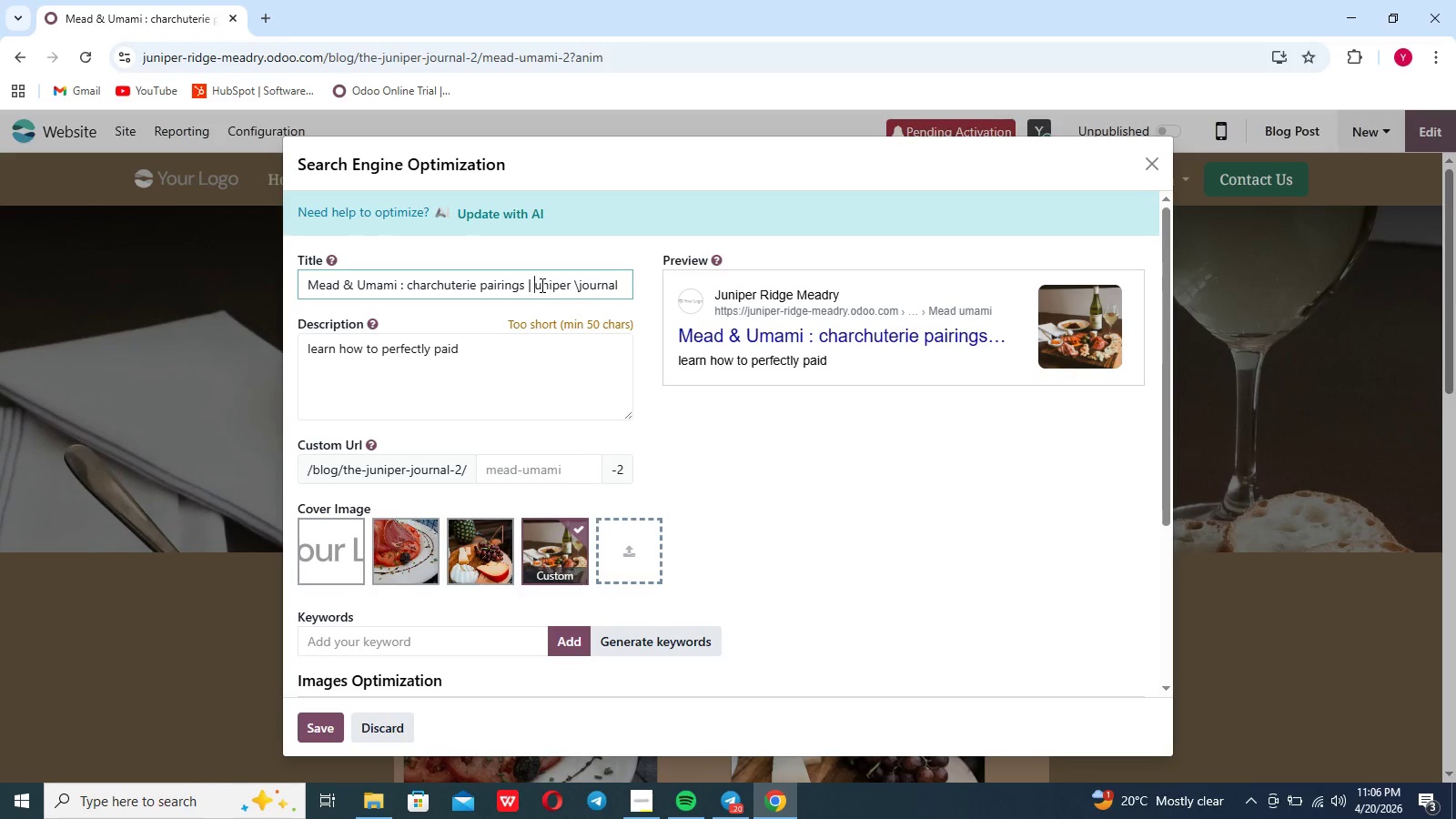 
key(Shift+J)
 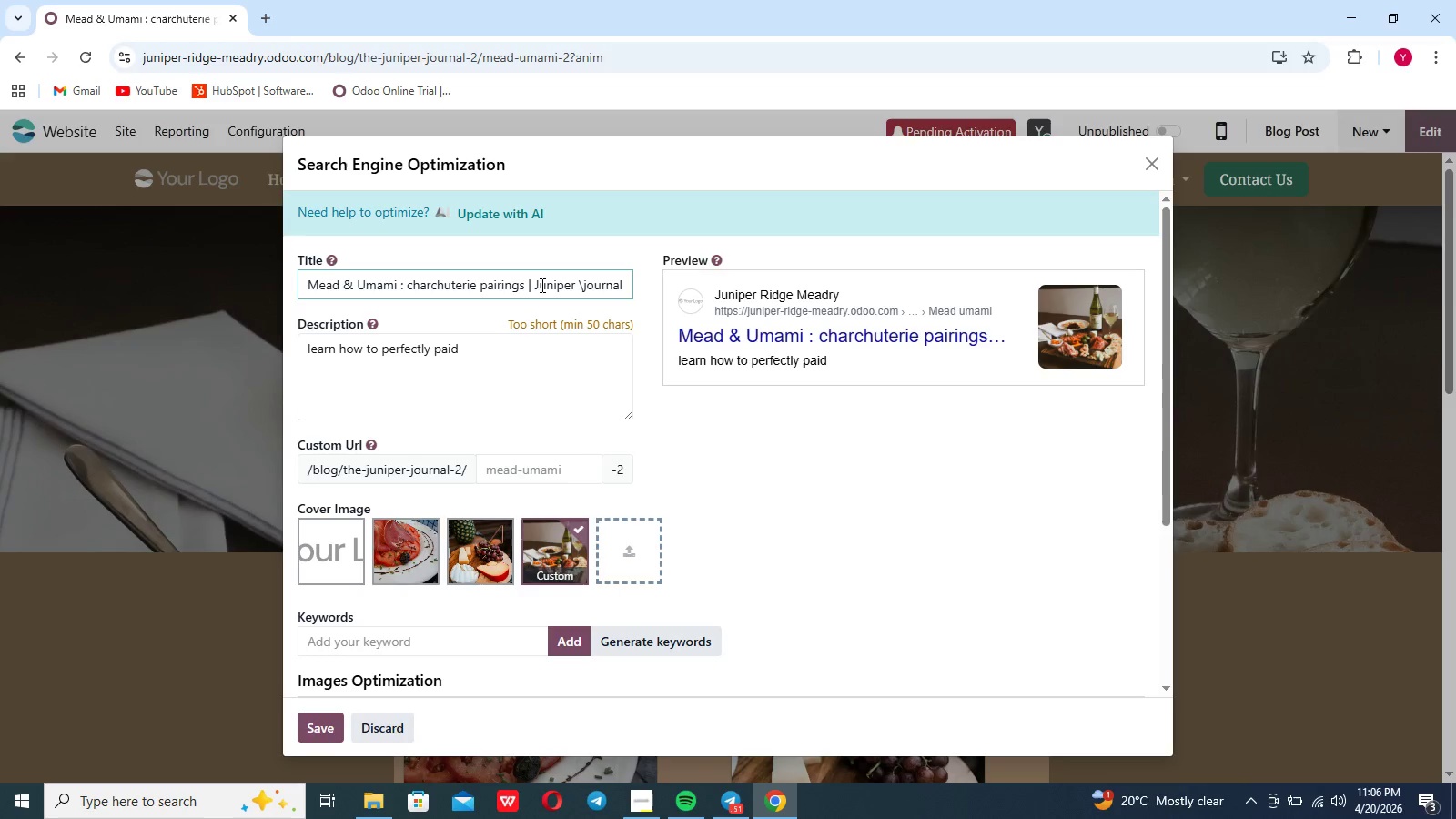 
key(ArrowRight)
 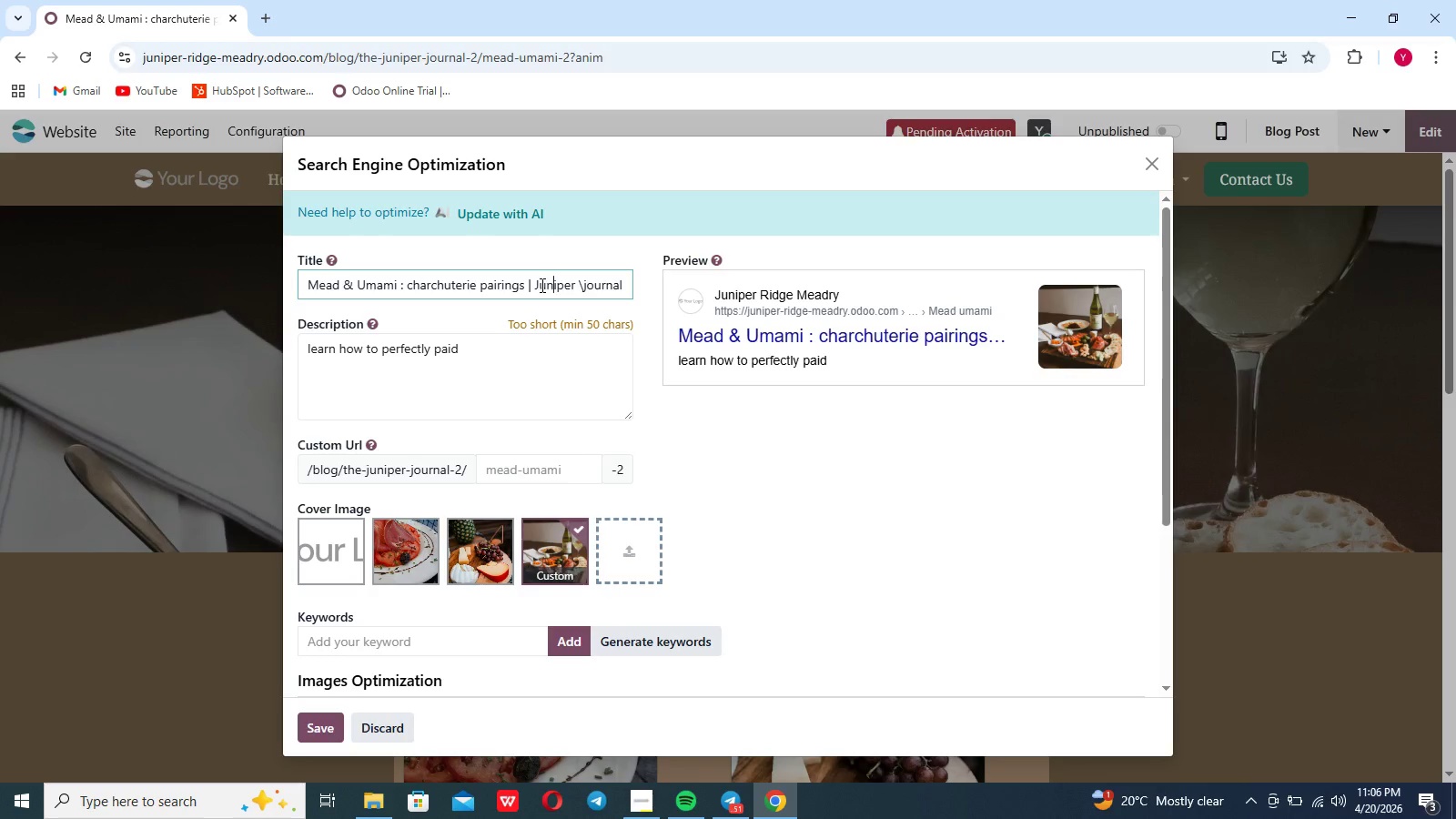 
key(ArrowRight)
 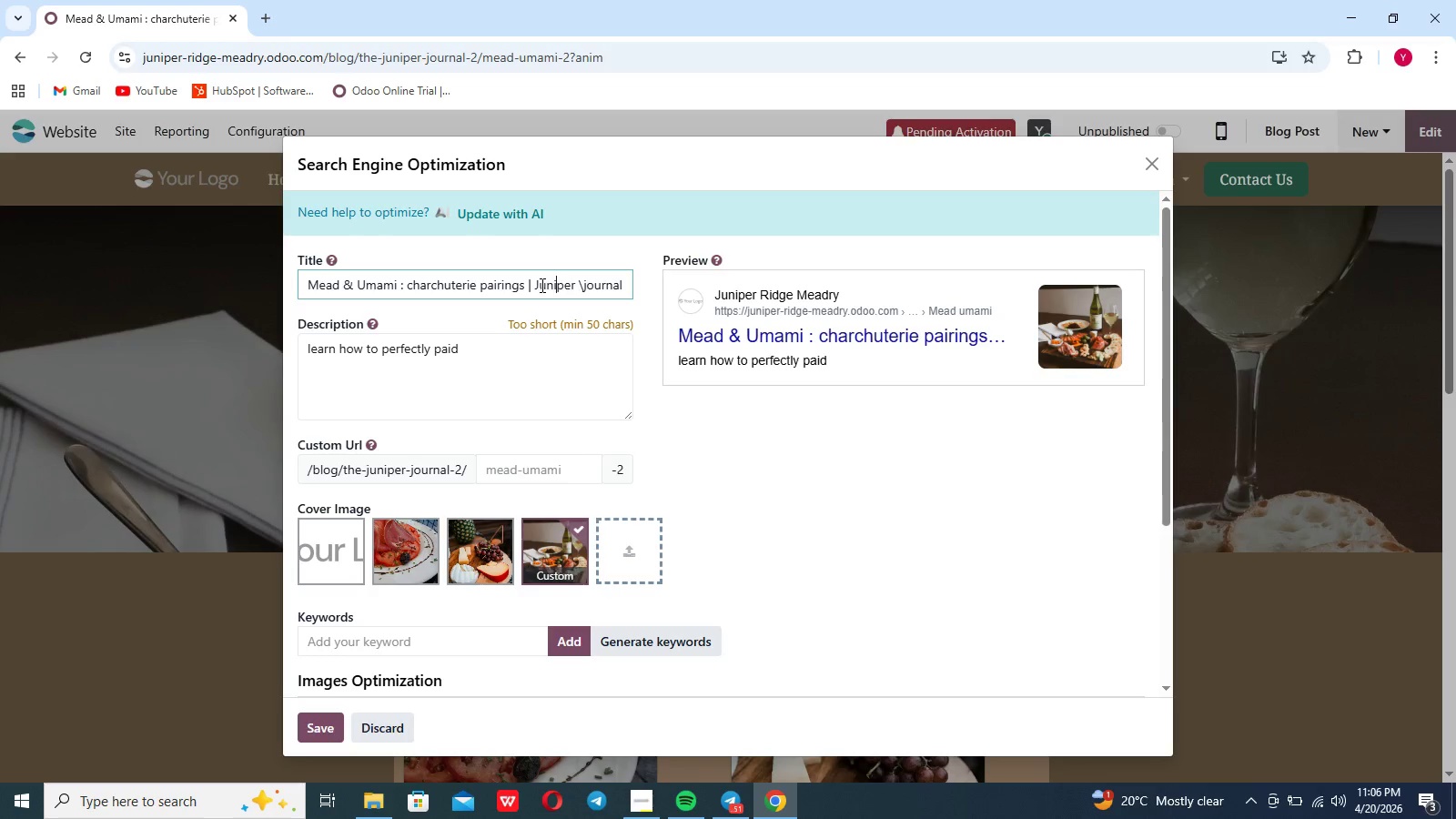 
key(ArrowRight)
 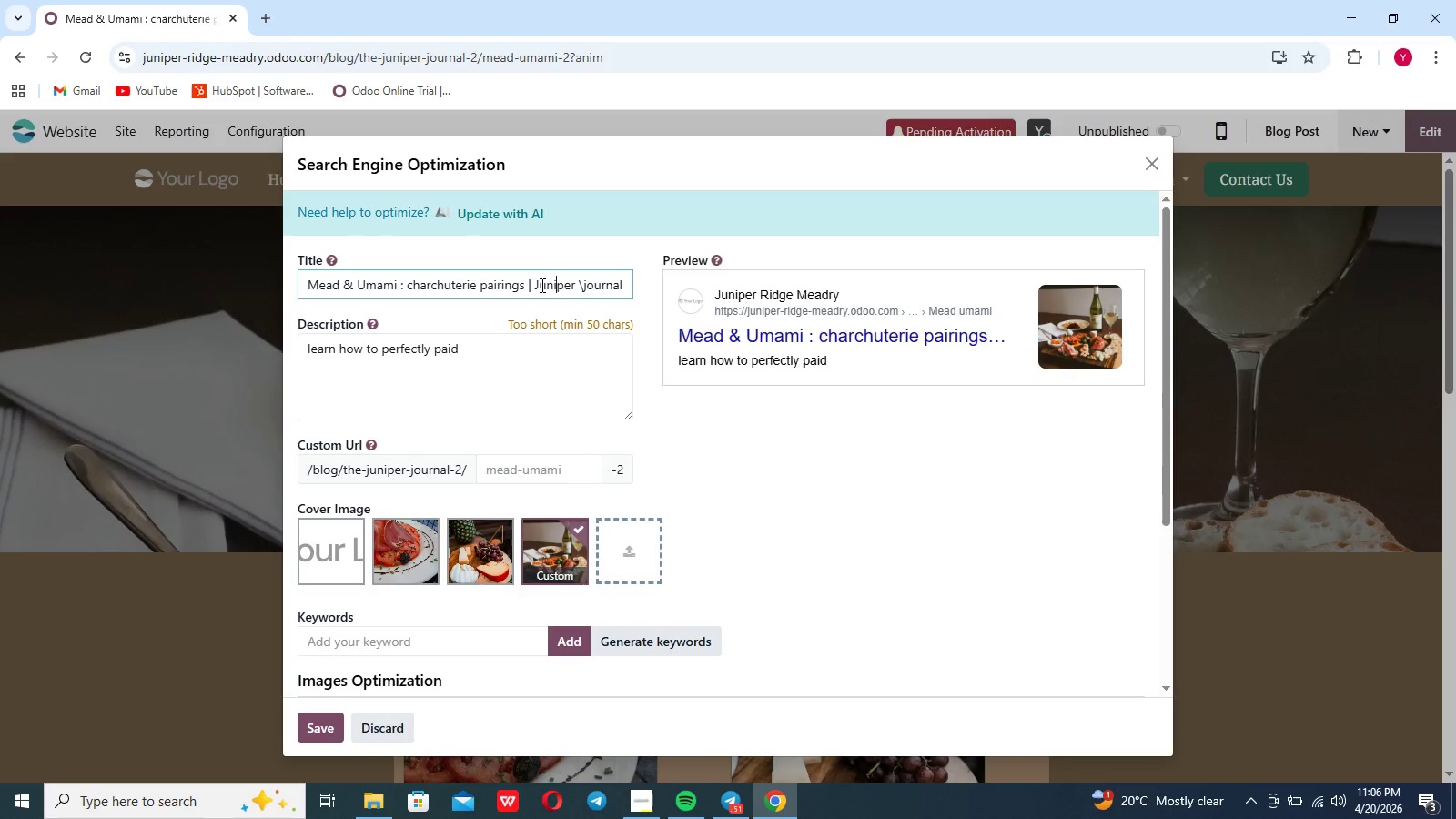 
key(ArrowRight)
 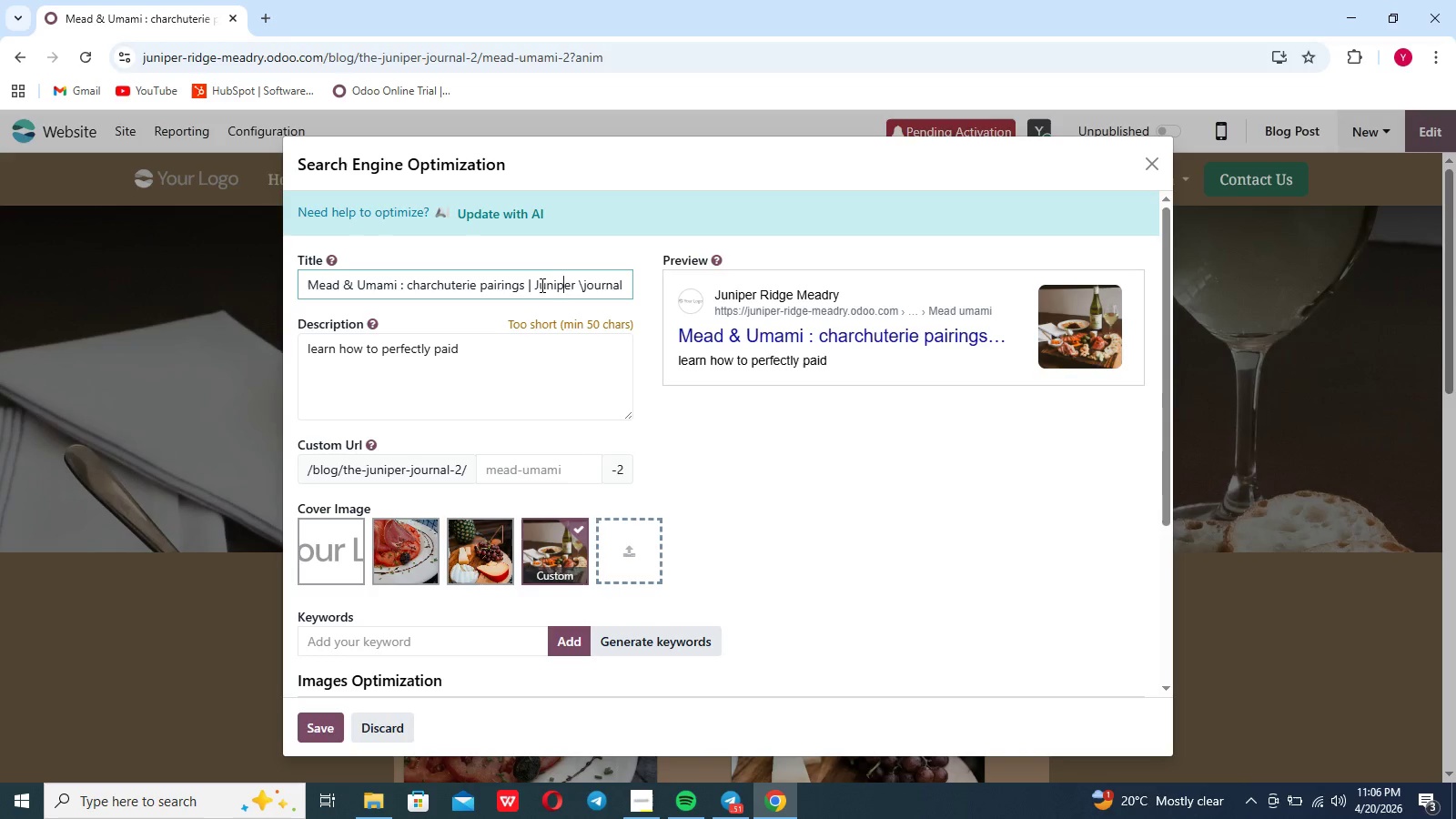 
key(ArrowRight)
 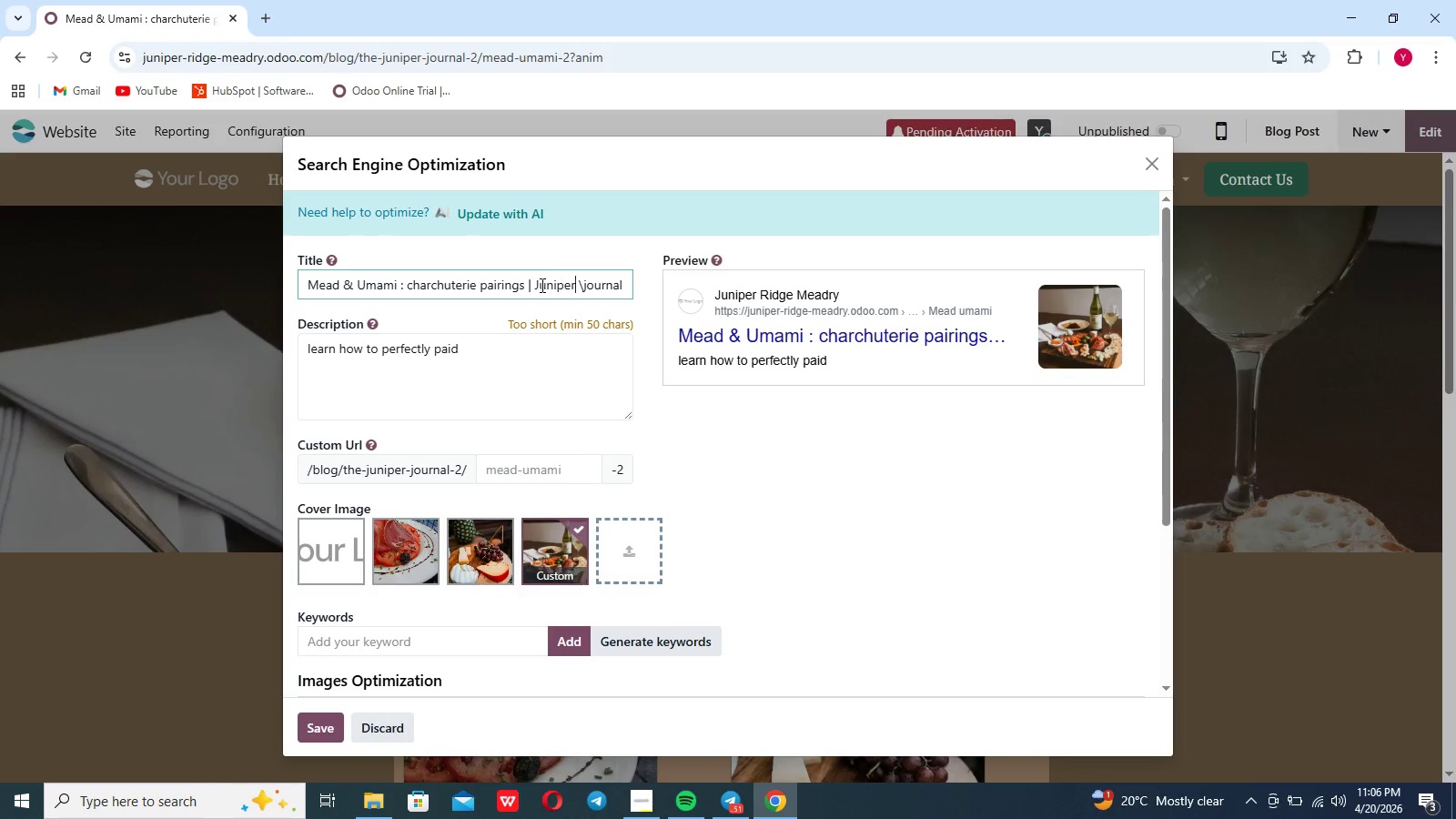 
key(ArrowRight)
 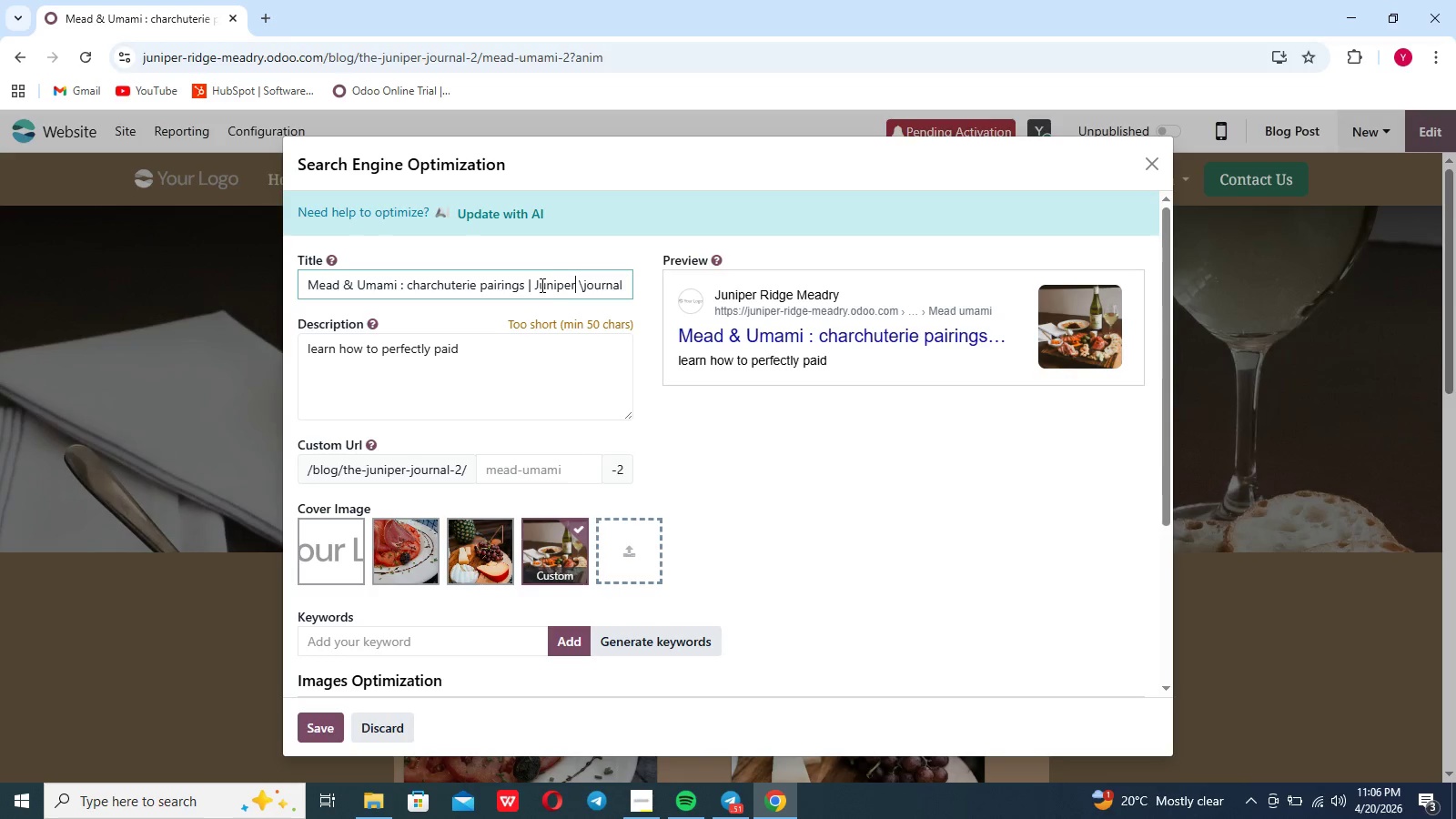 
key(ArrowRight)
 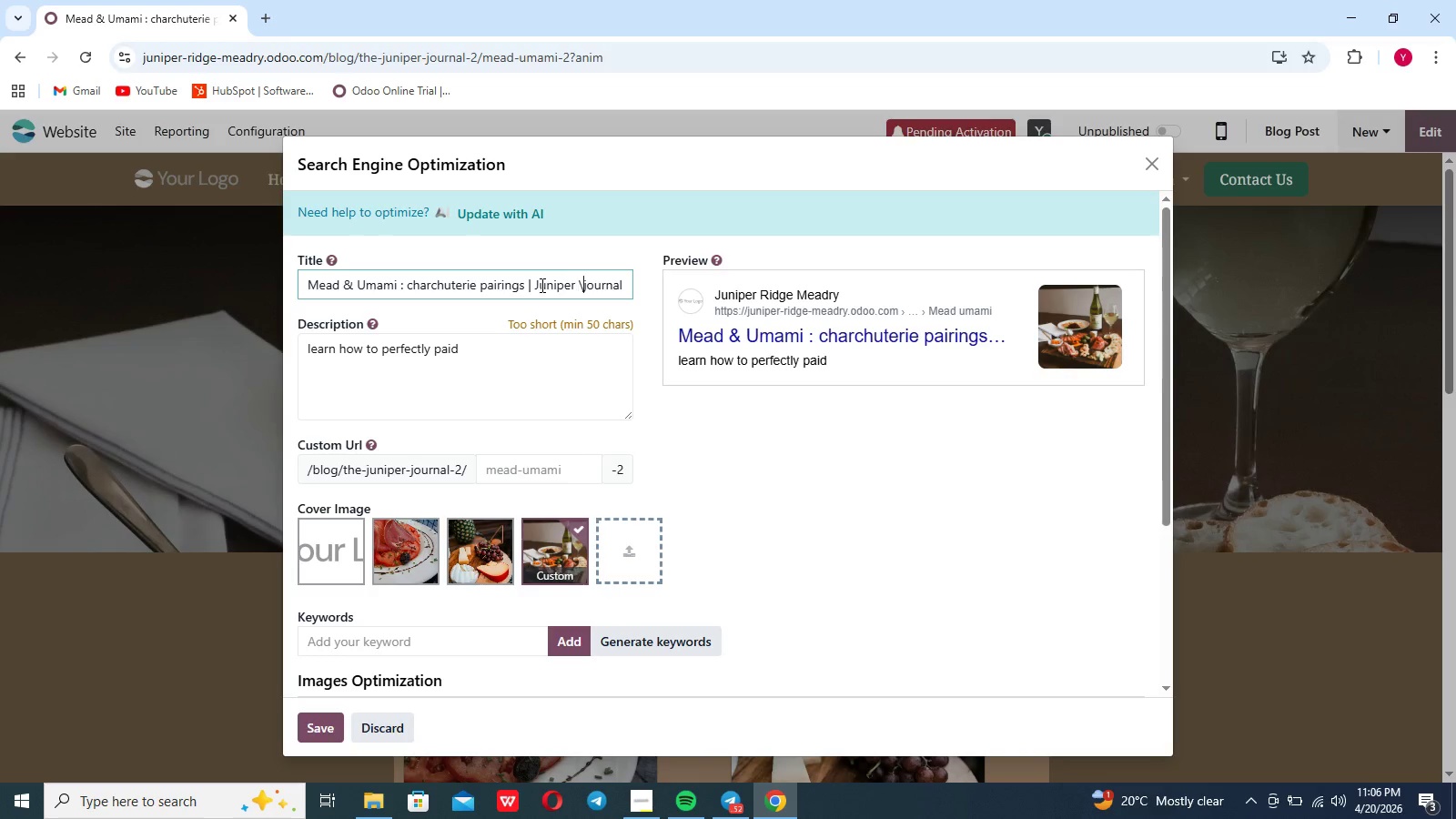 
key(ArrowRight)
 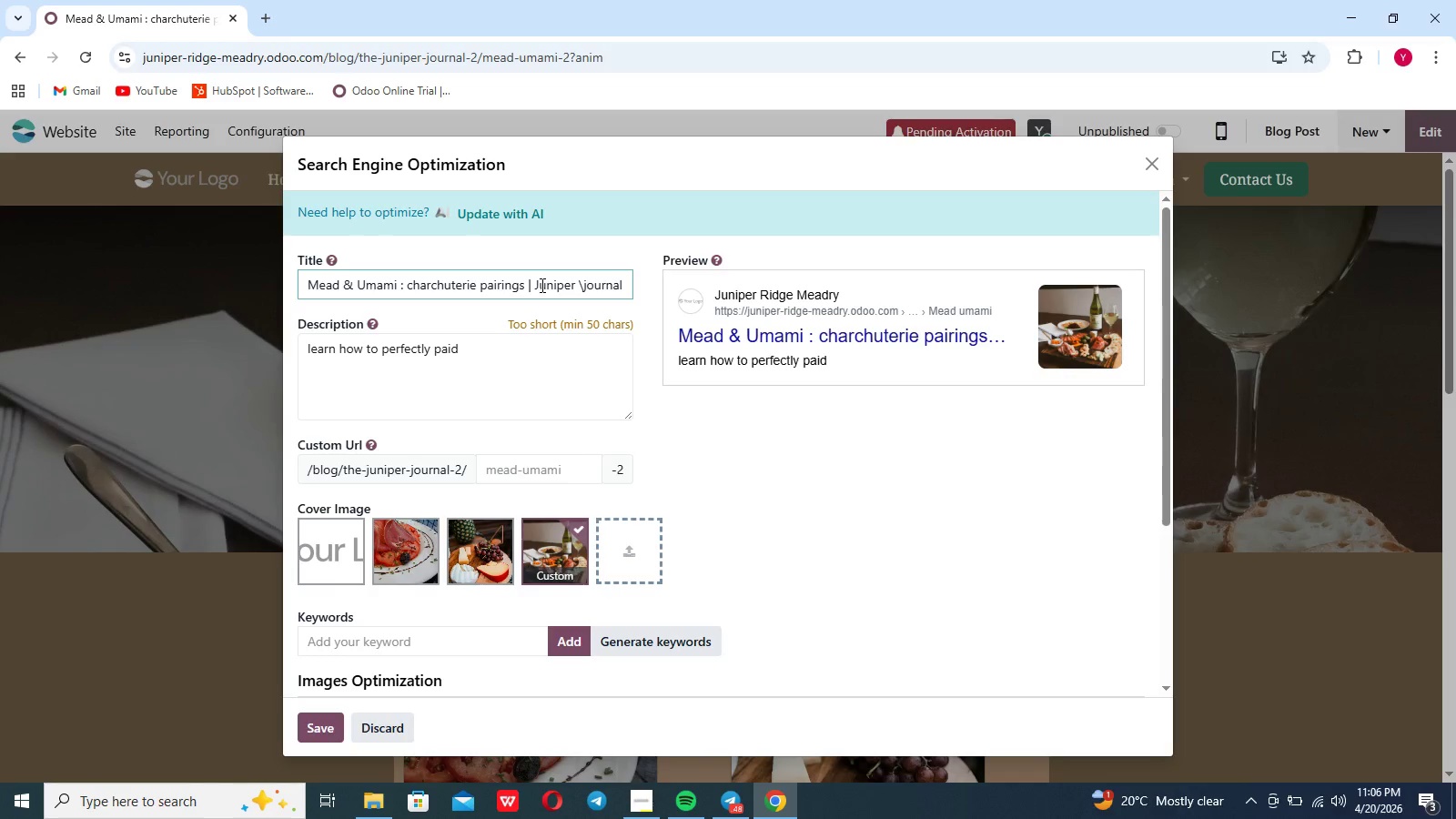 
key(Backspace)
 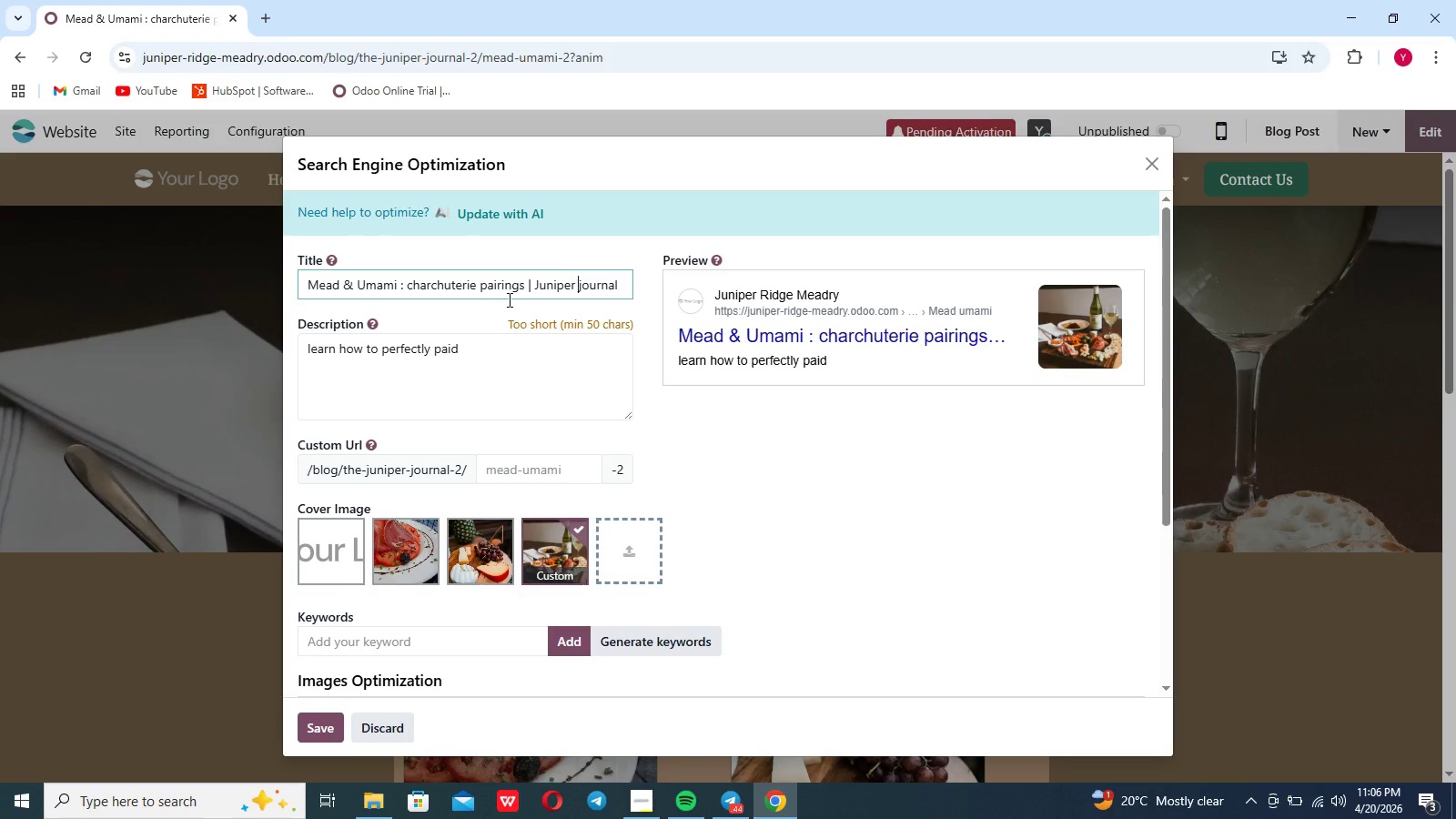 
wait(6.31)
 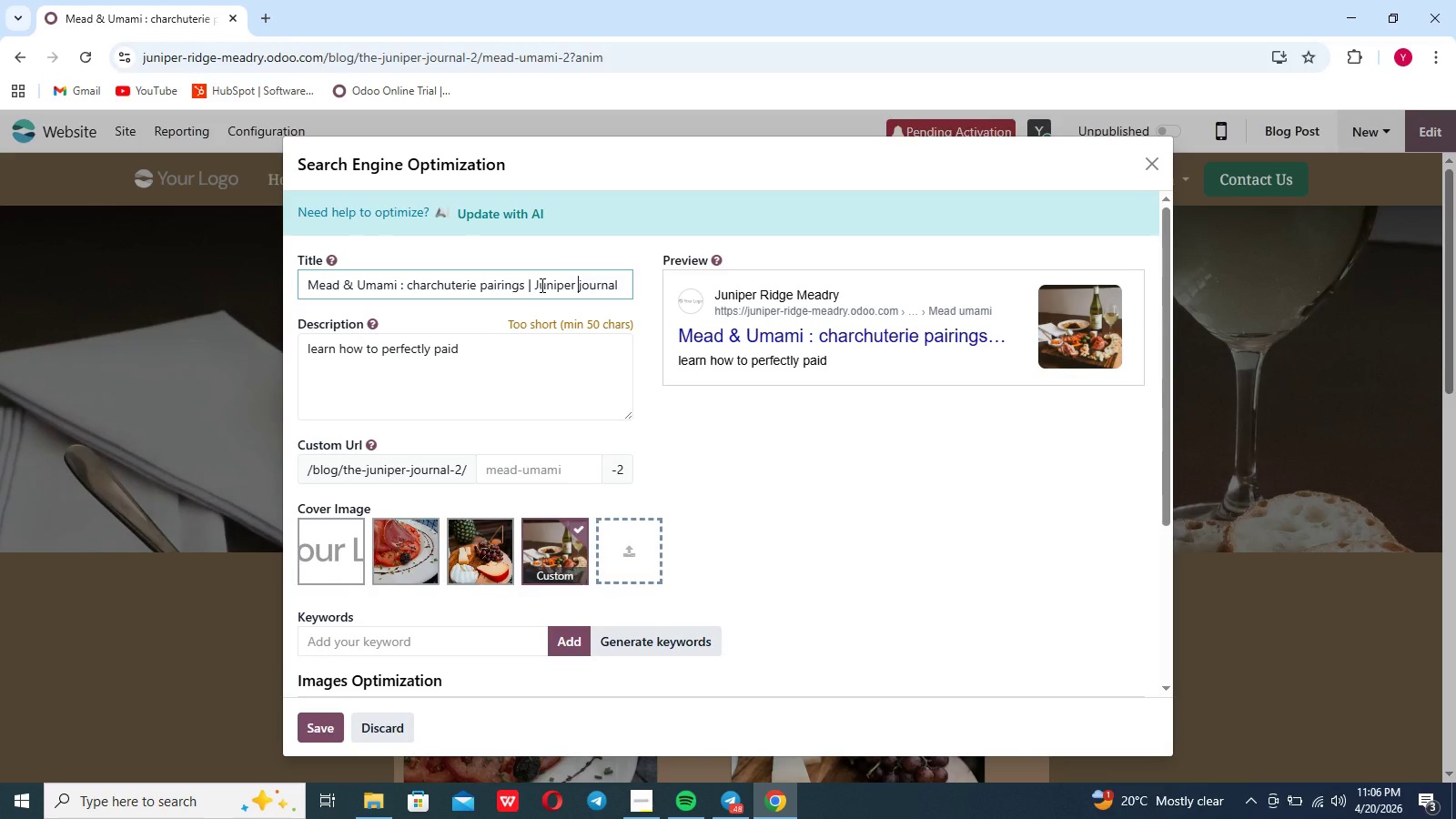 
key(Backspace)
 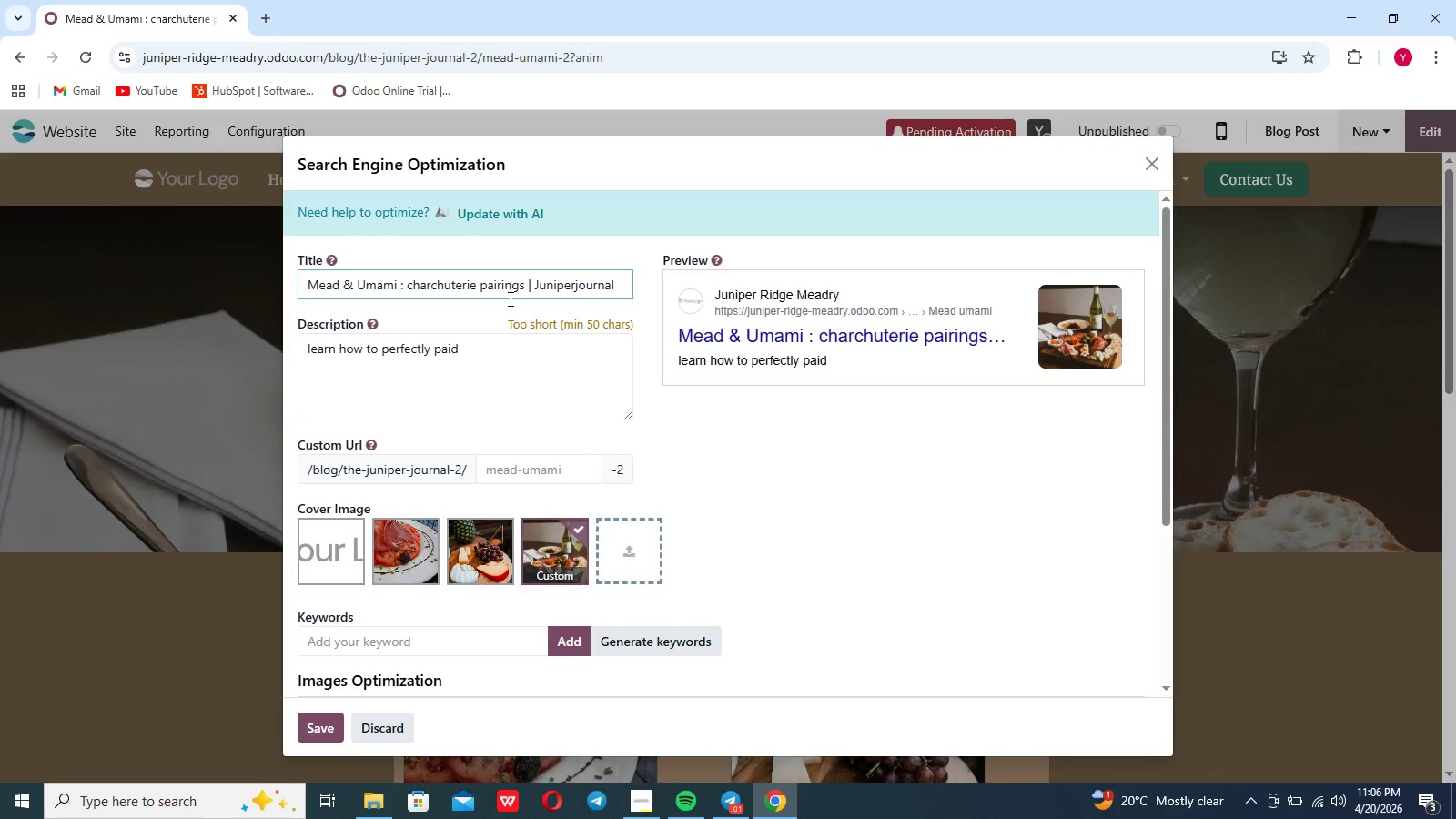 
key(Shift+J)
 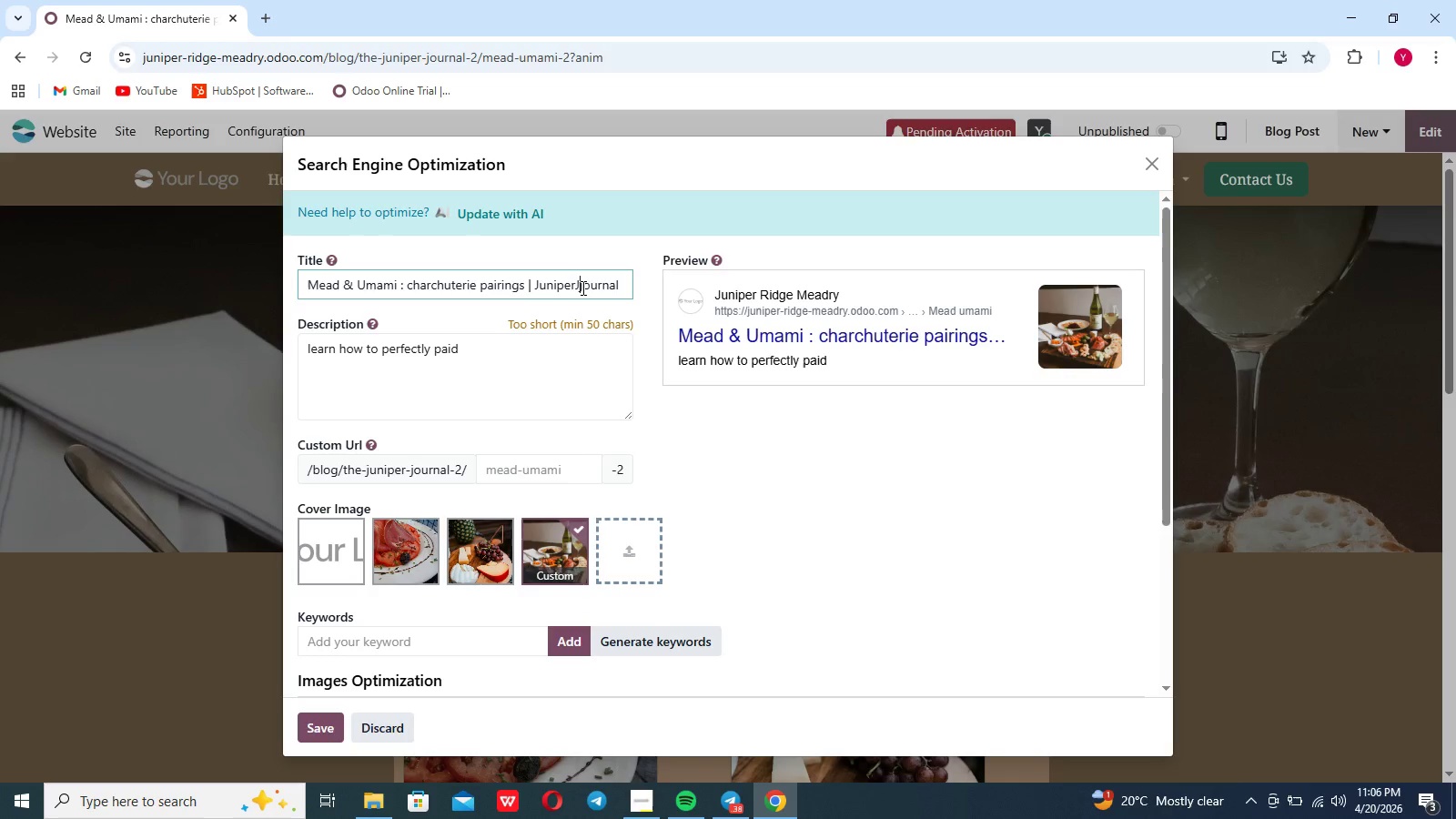 
key(ArrowRight)
 